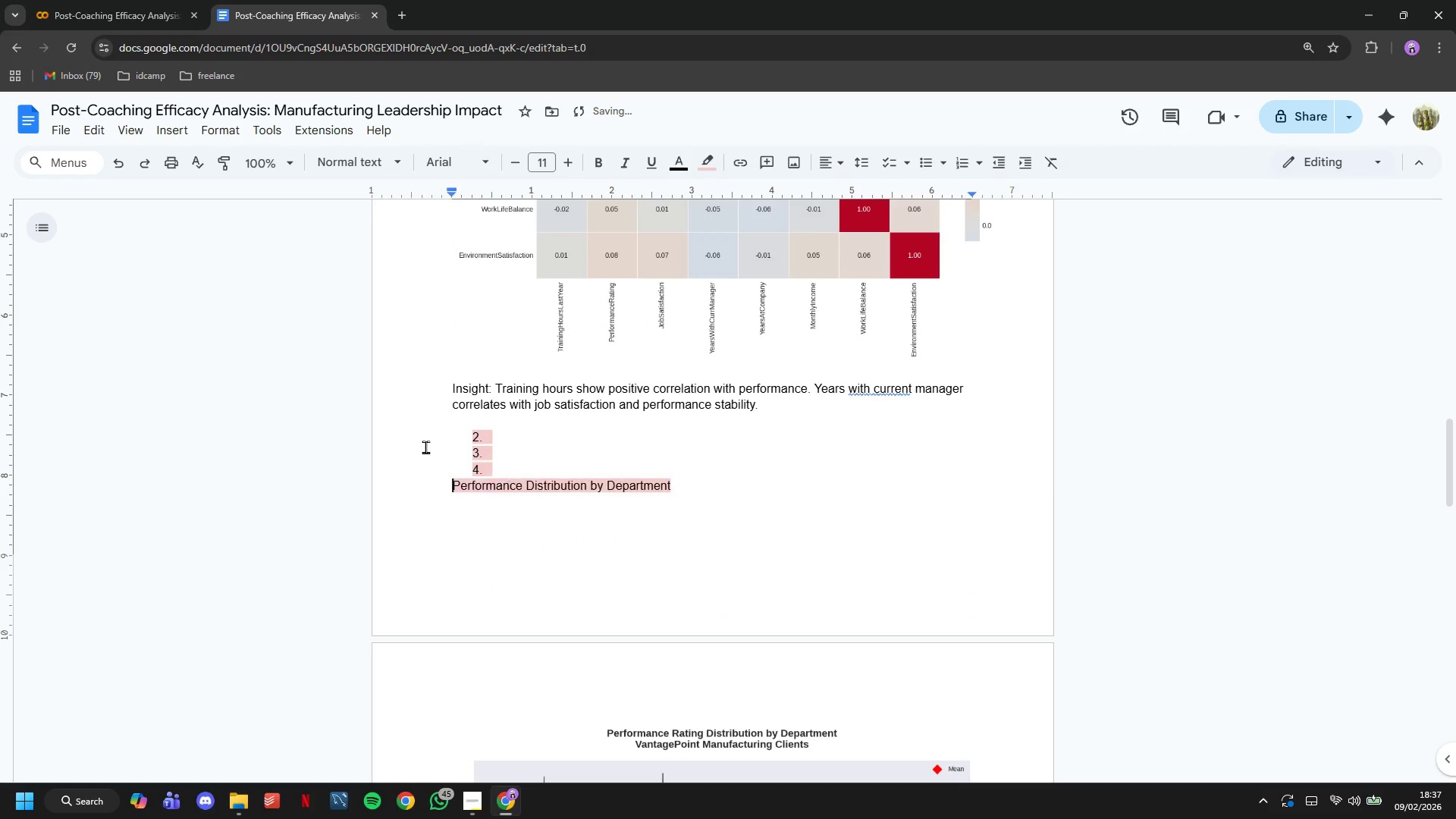 
key(Backspace)
 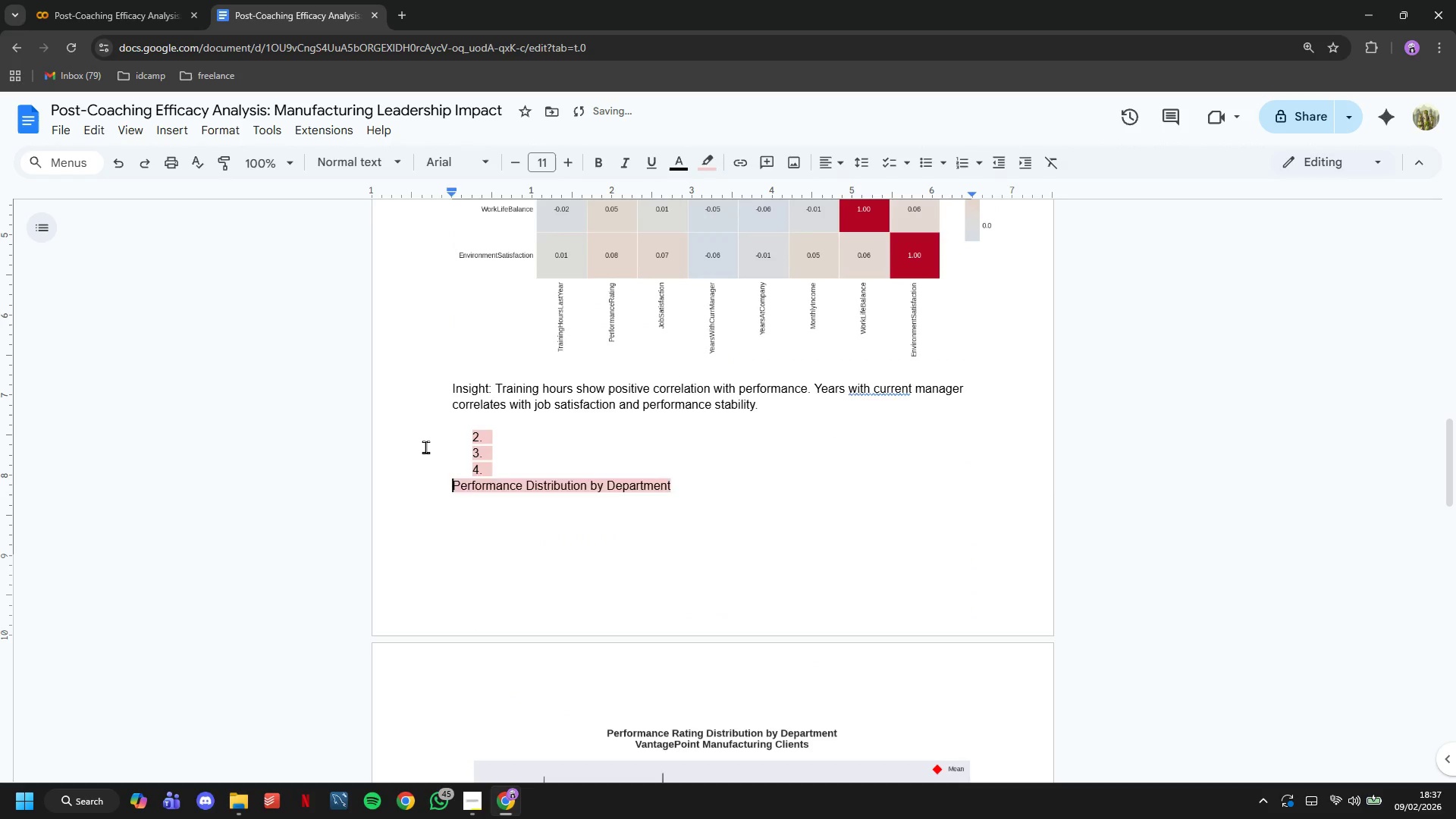 
key(Backspace)
 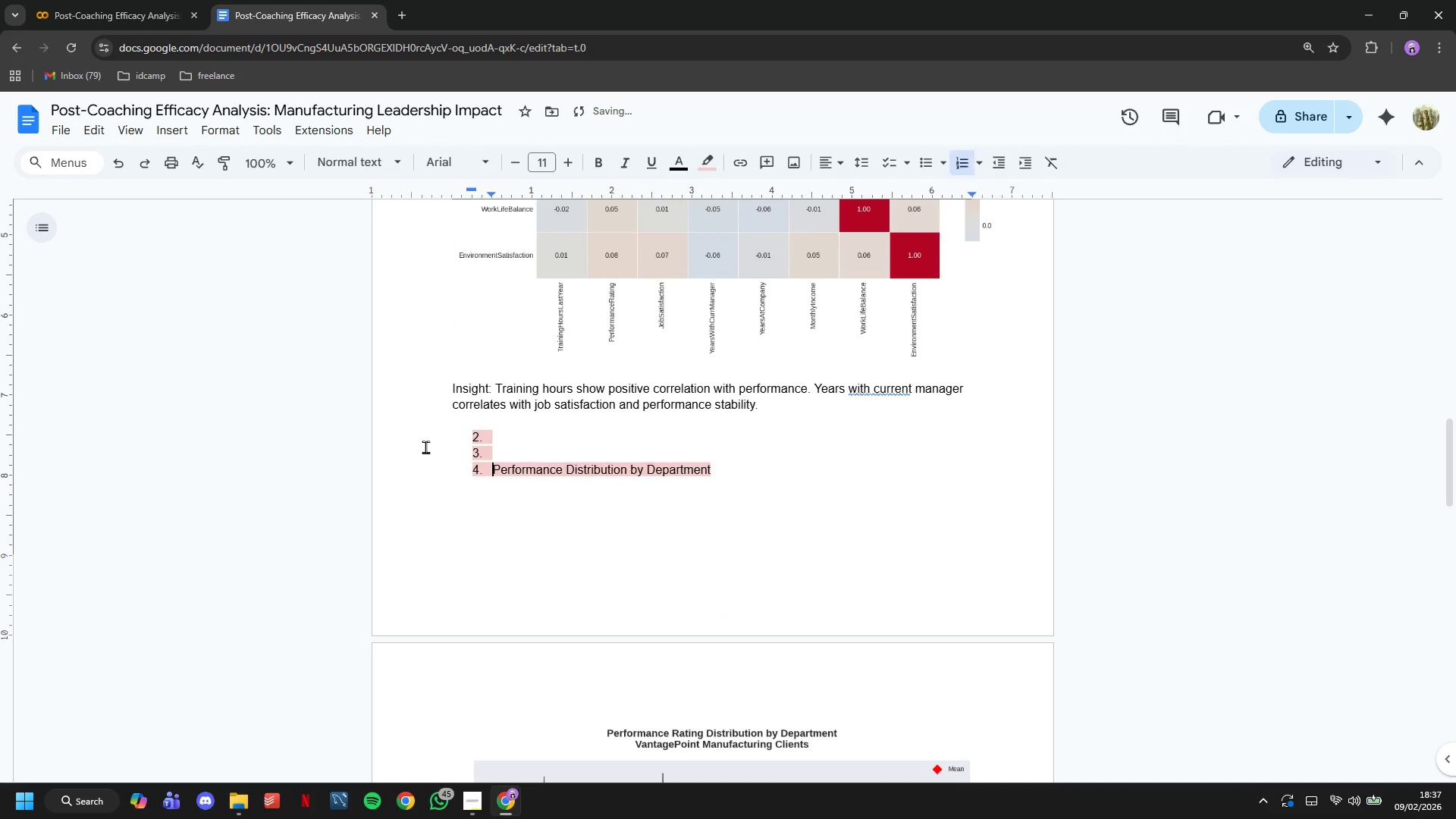 
key(Backspace)
 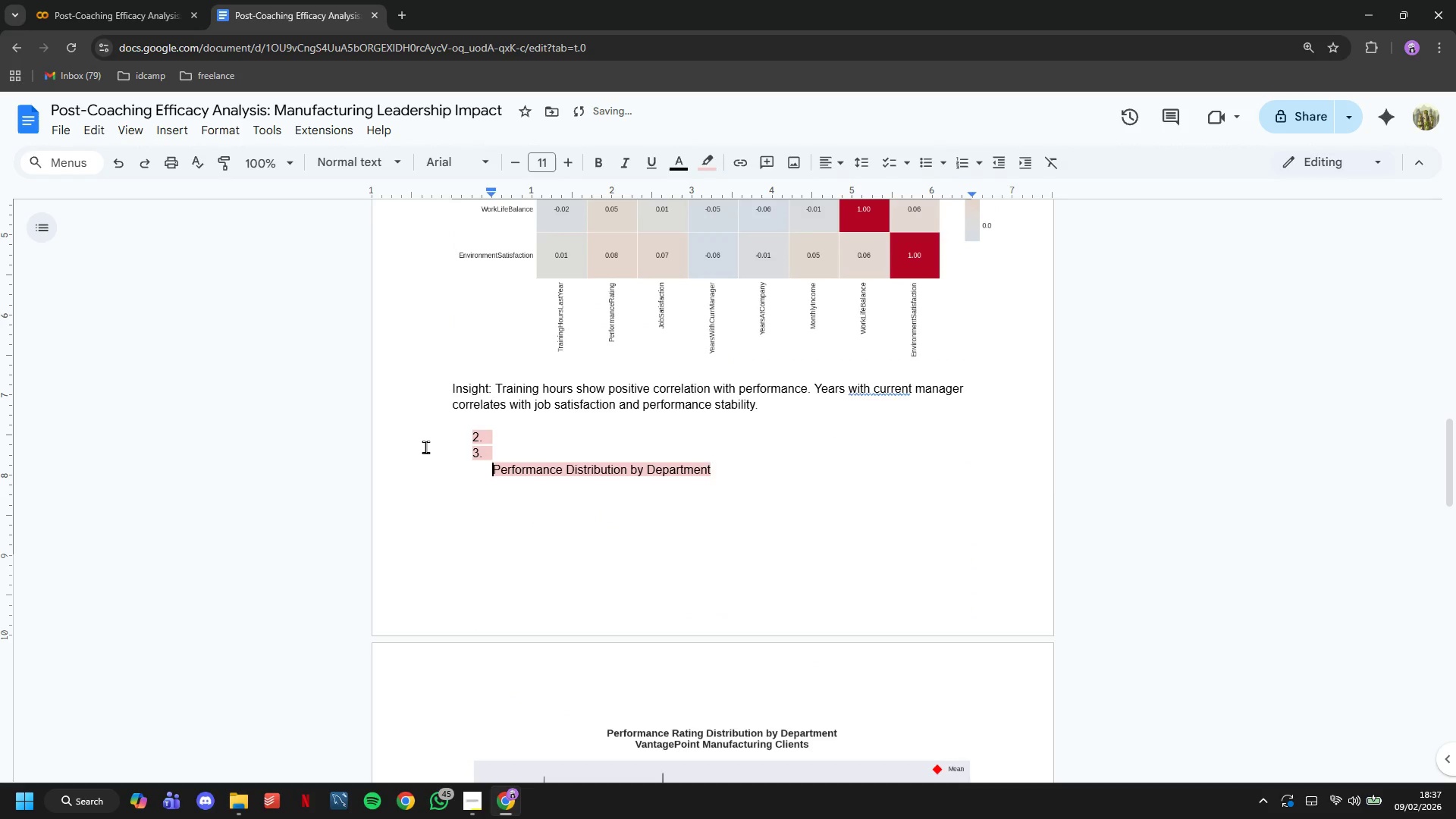 
key(Backspace)
 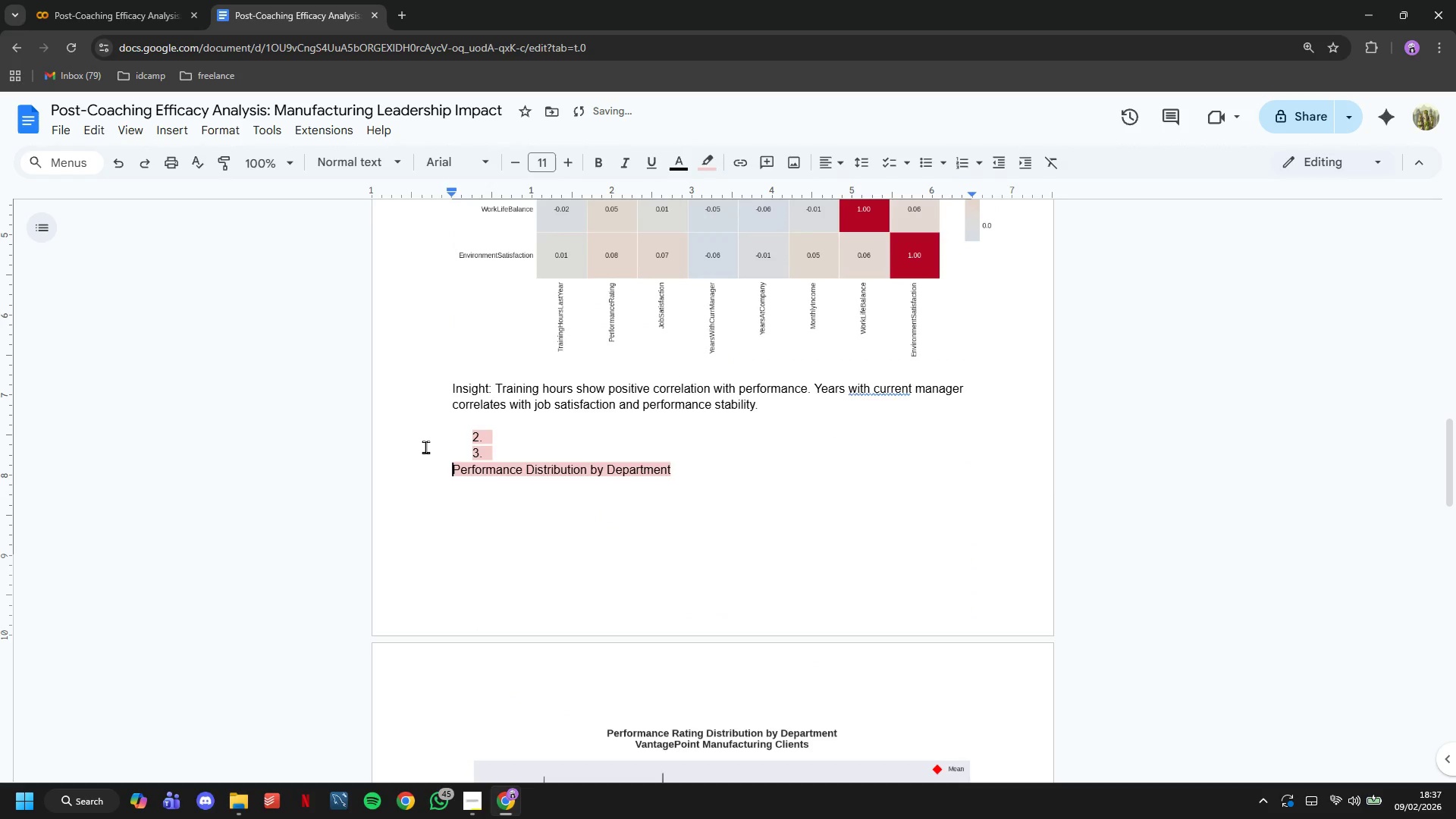 
key(Backspace)
 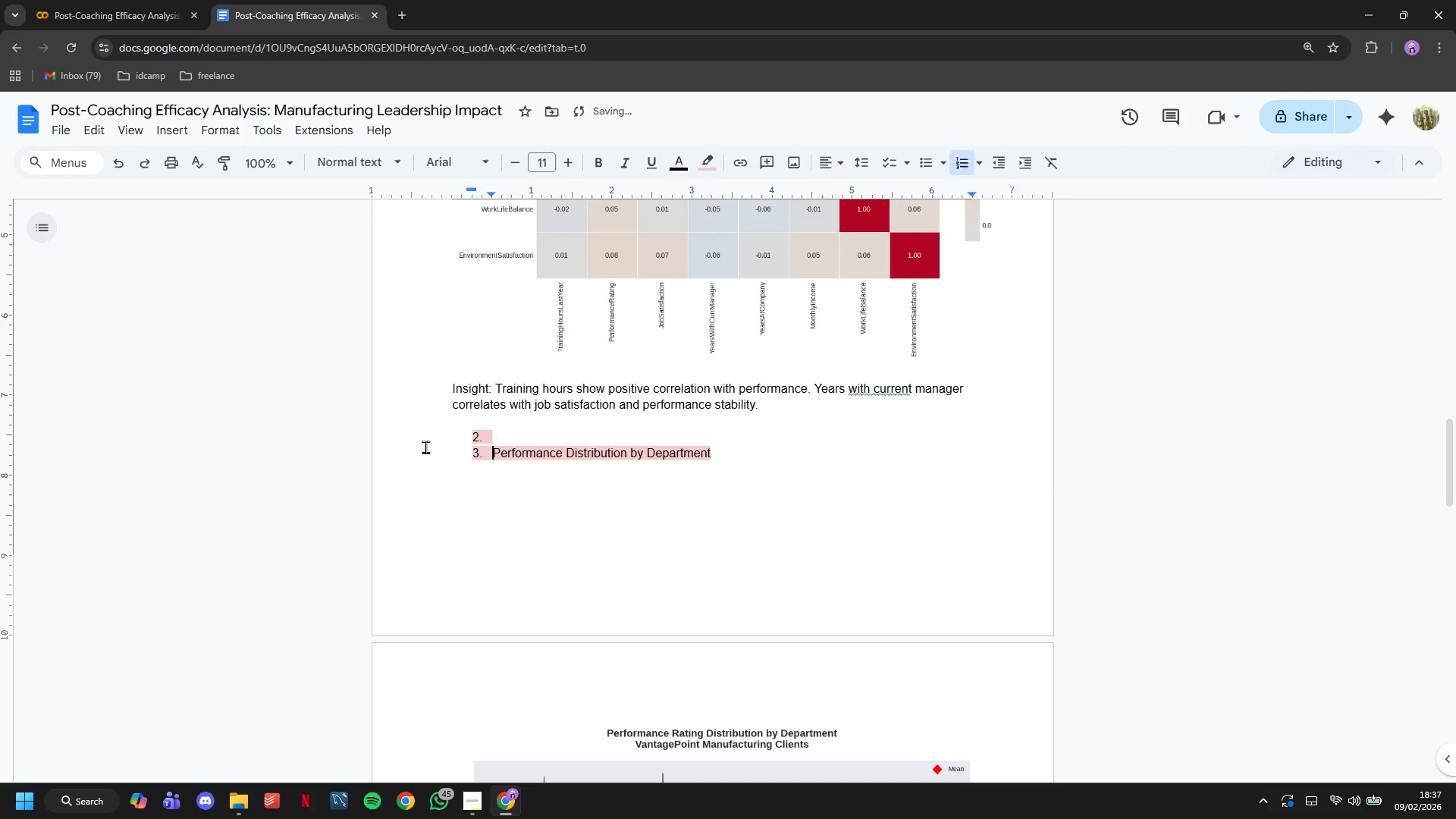 
key(Backspace)
 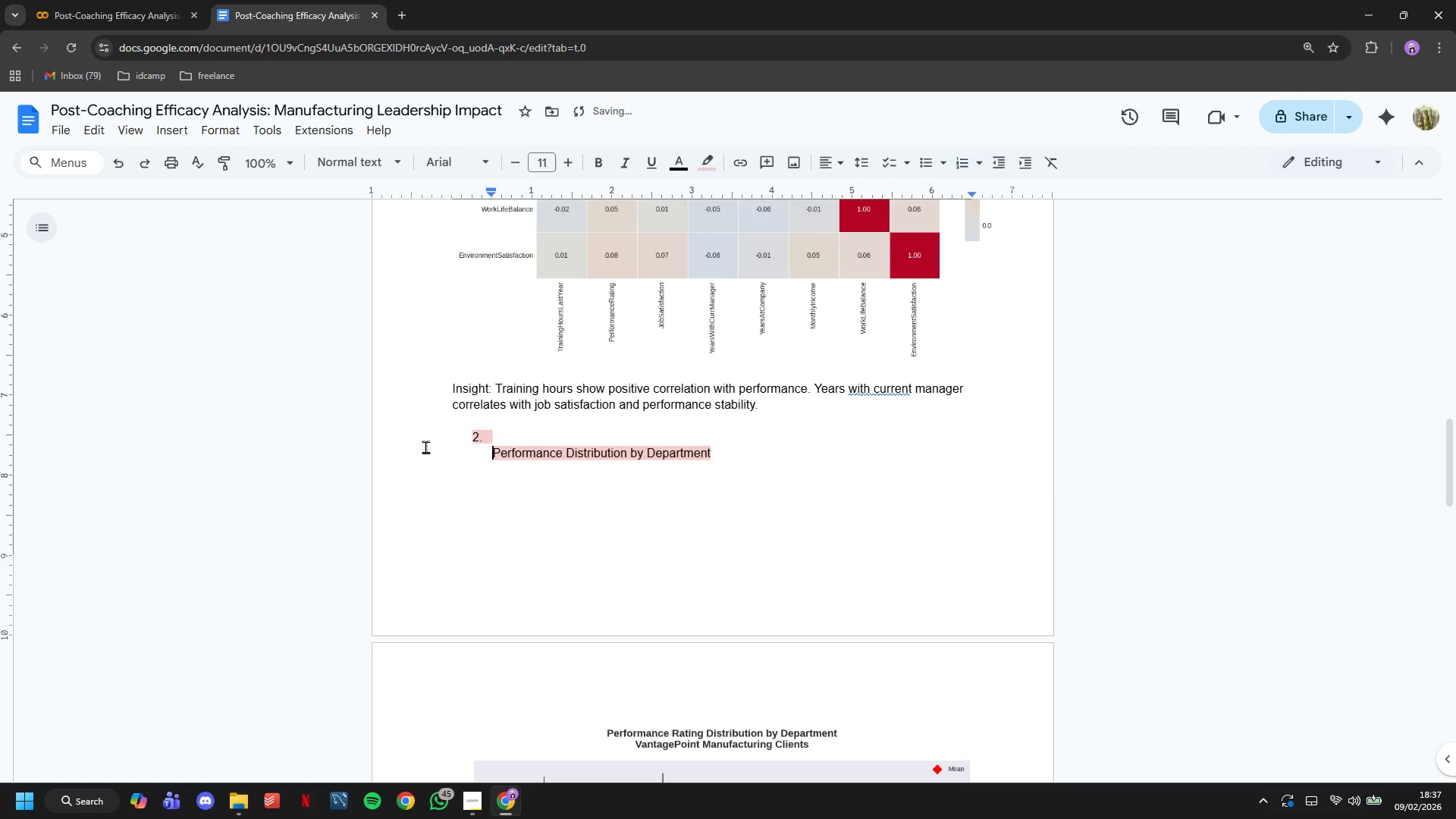 
key(Backspace)
 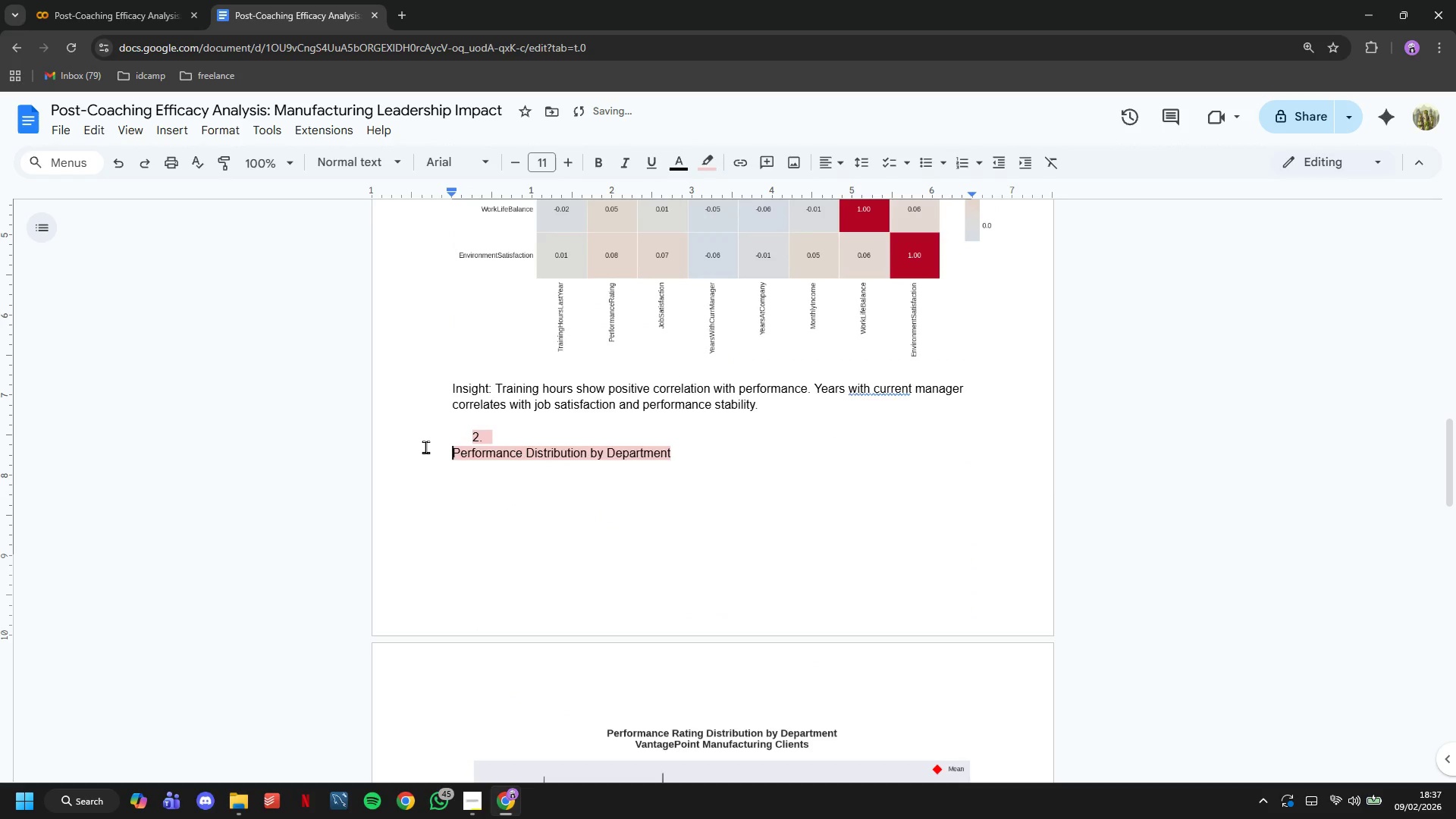 
key(Backspace)
 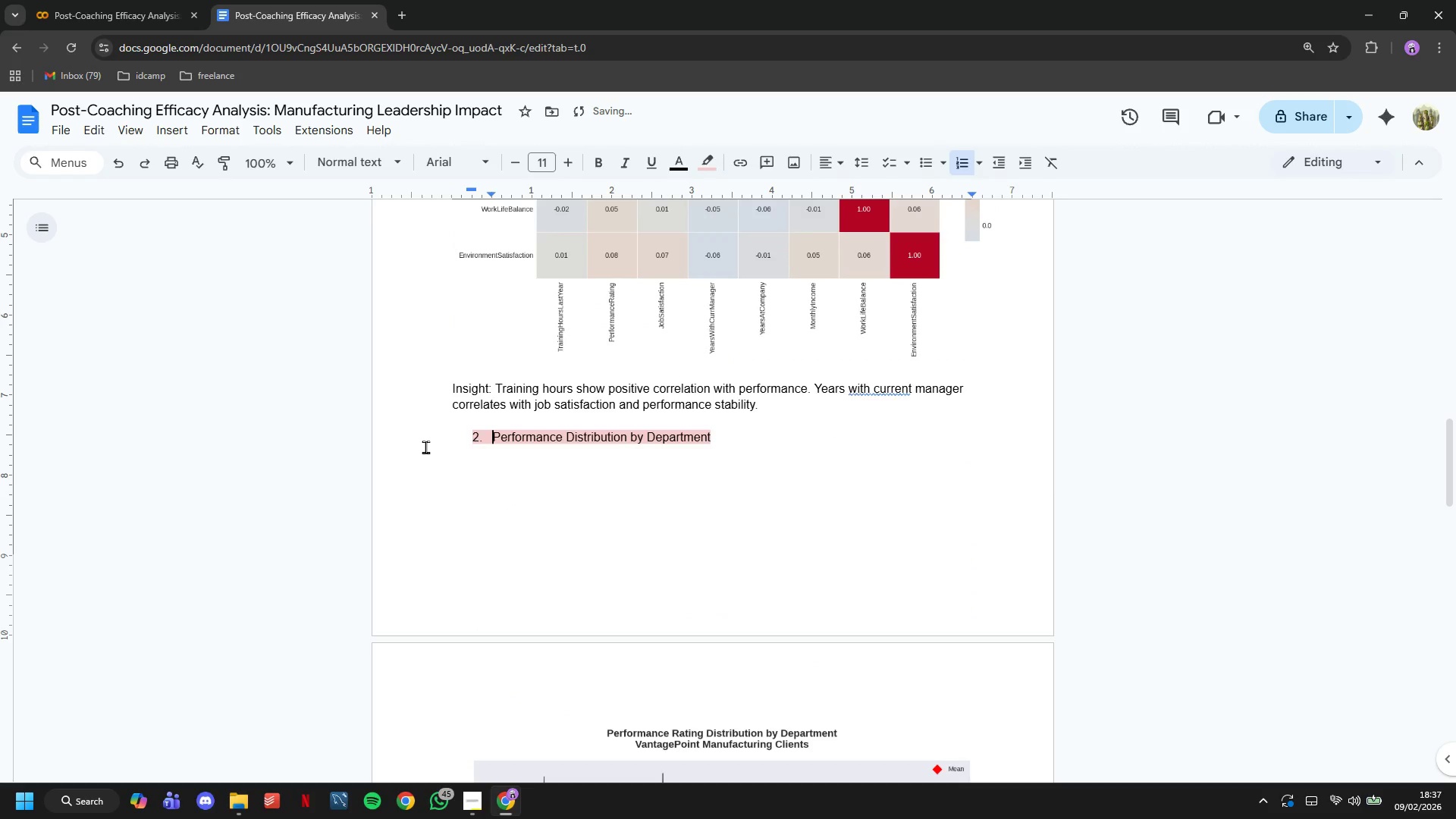 
key(Backspace)
 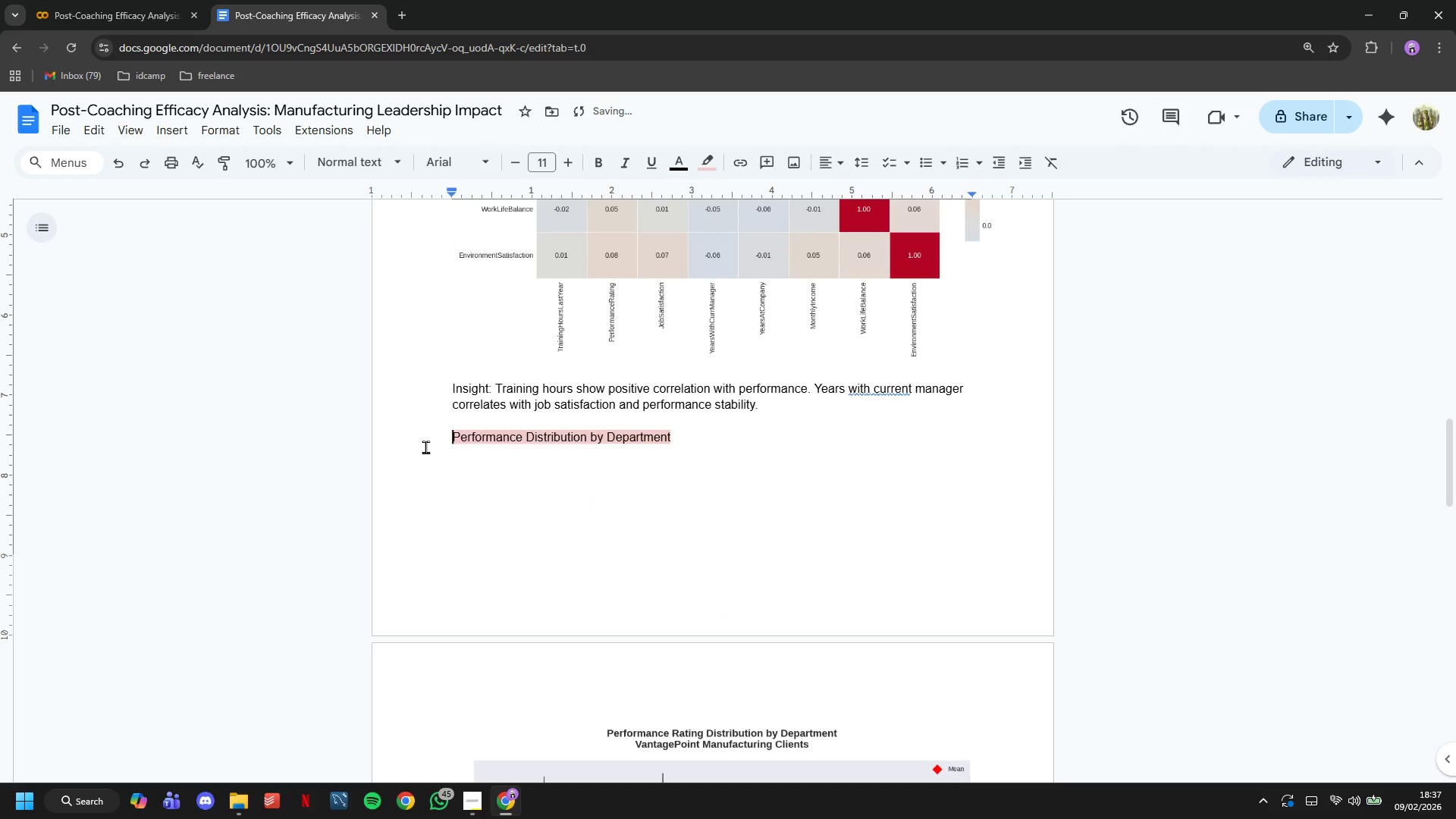 
key(Backspace)
 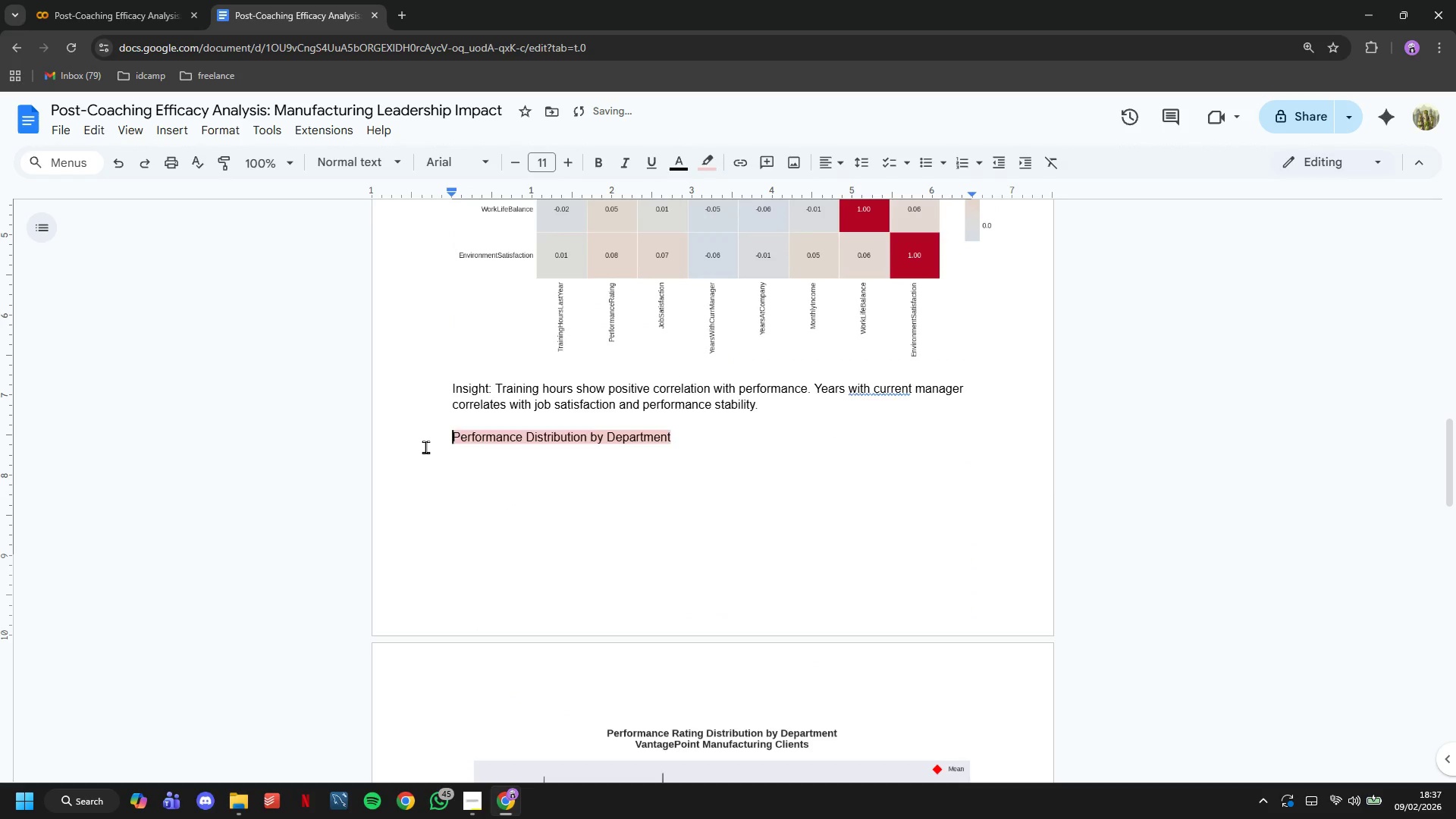 
key(Enter)
 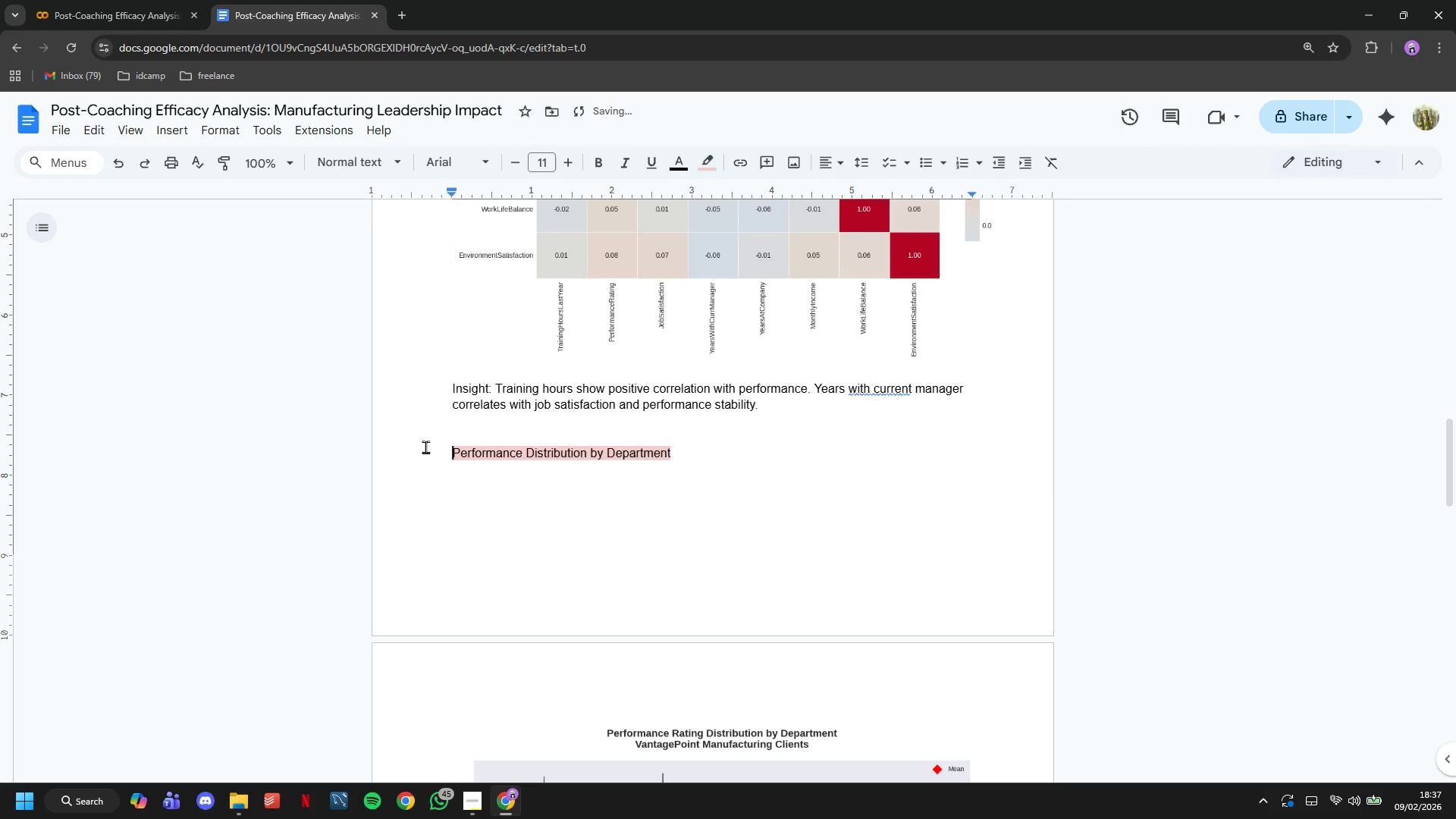 
key(Enter)
 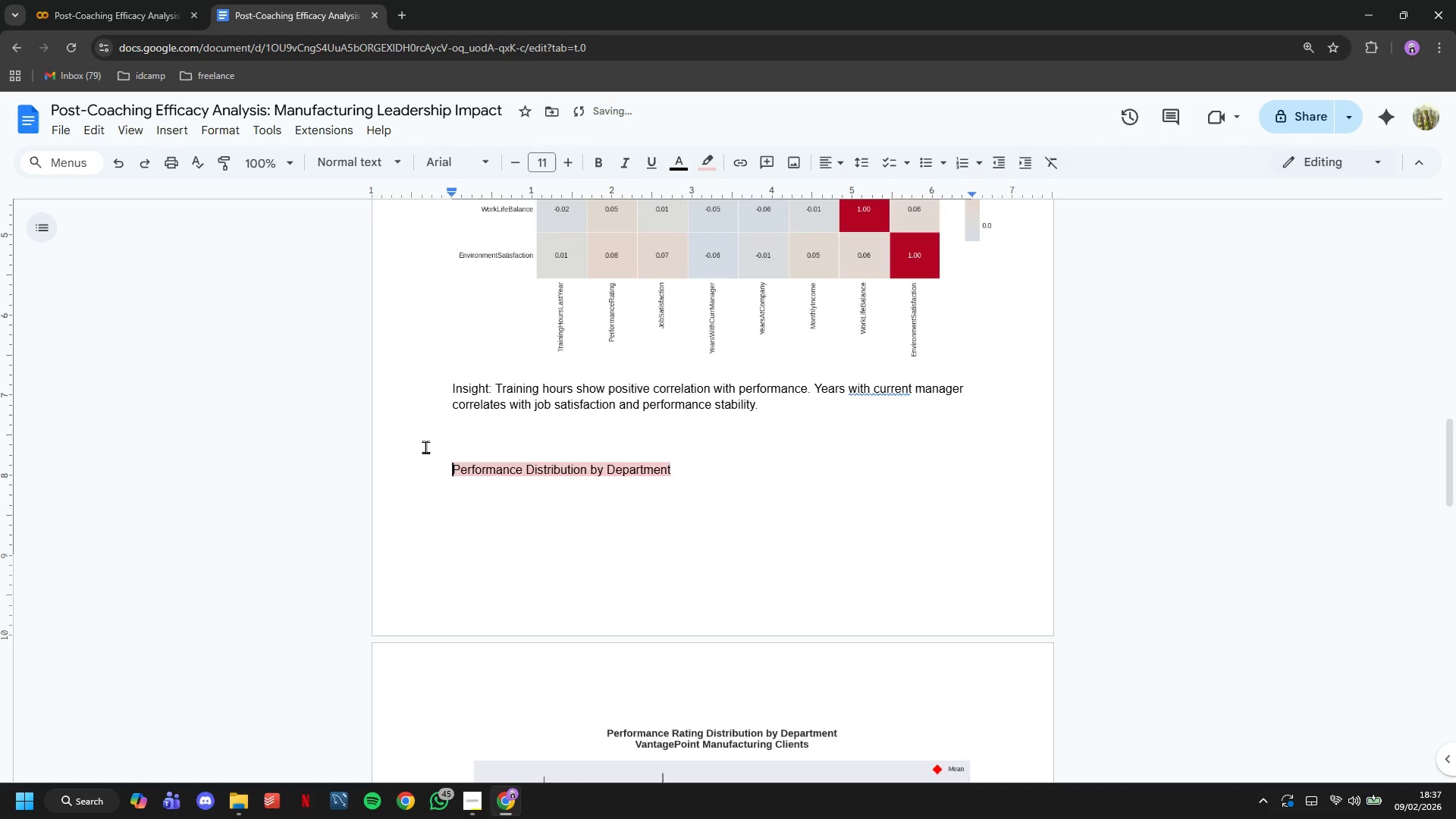 
key(Enter)
 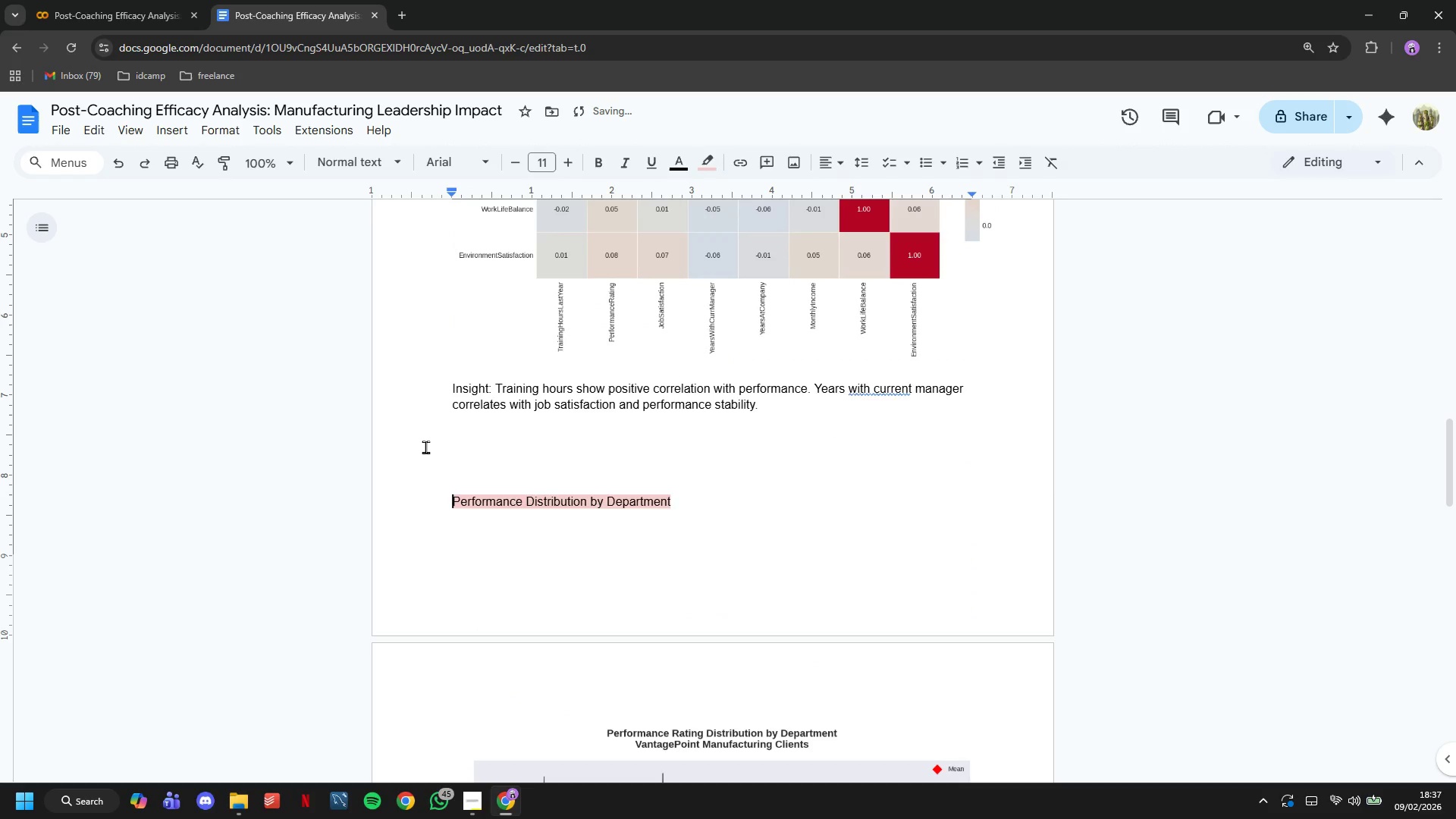 
key(Enter)
 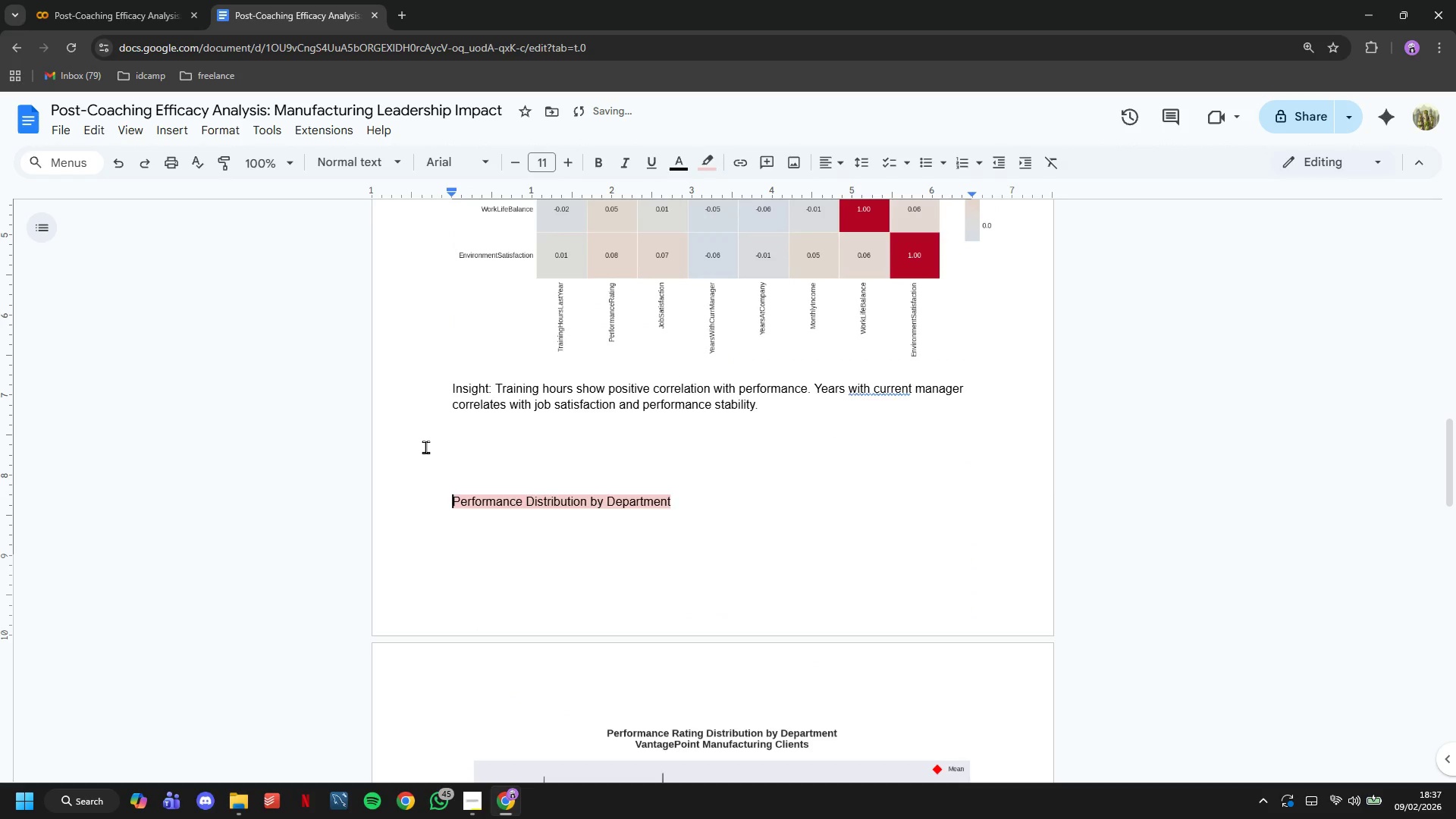 
key(Enter)
 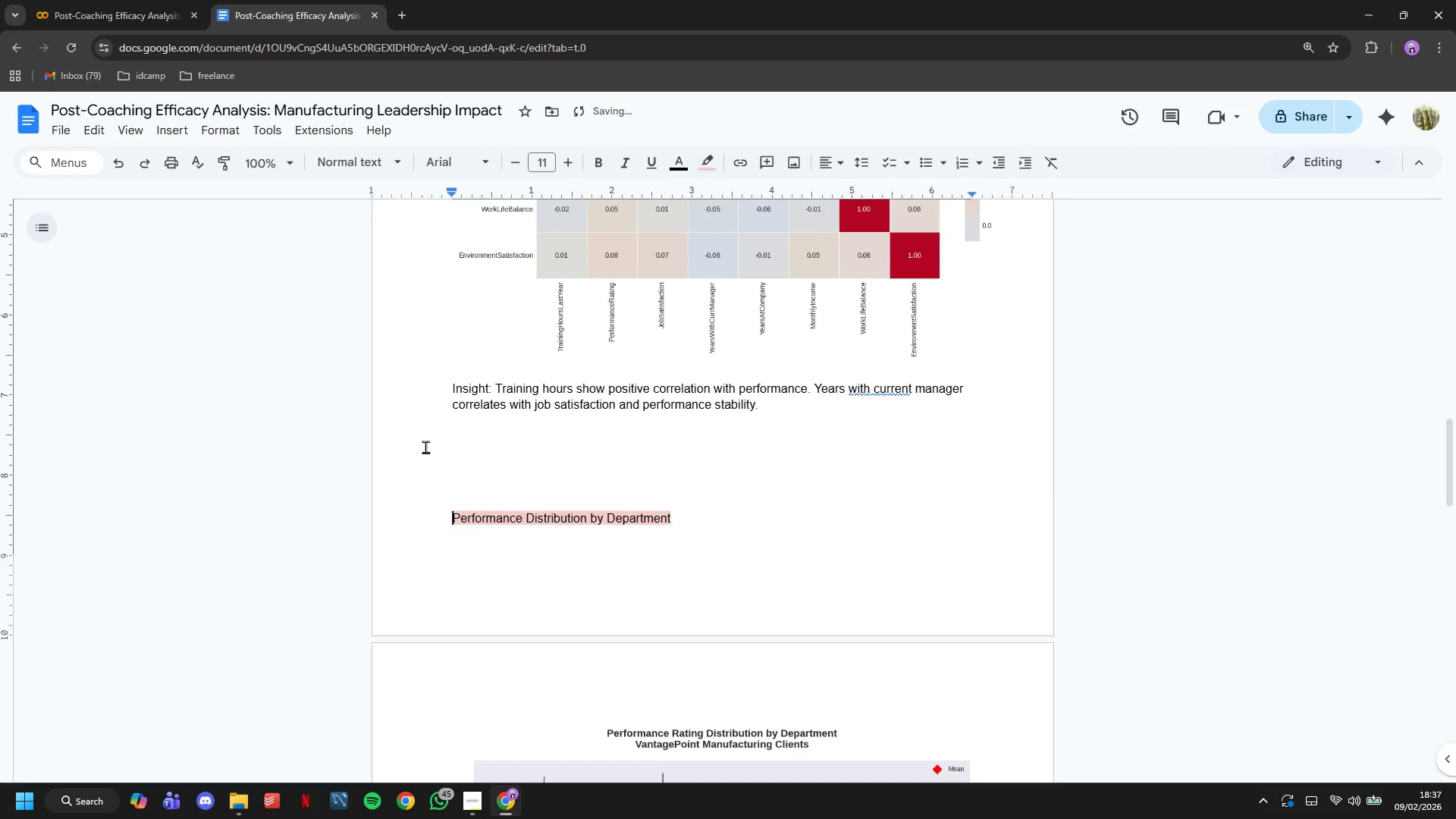 
key(Enter)
 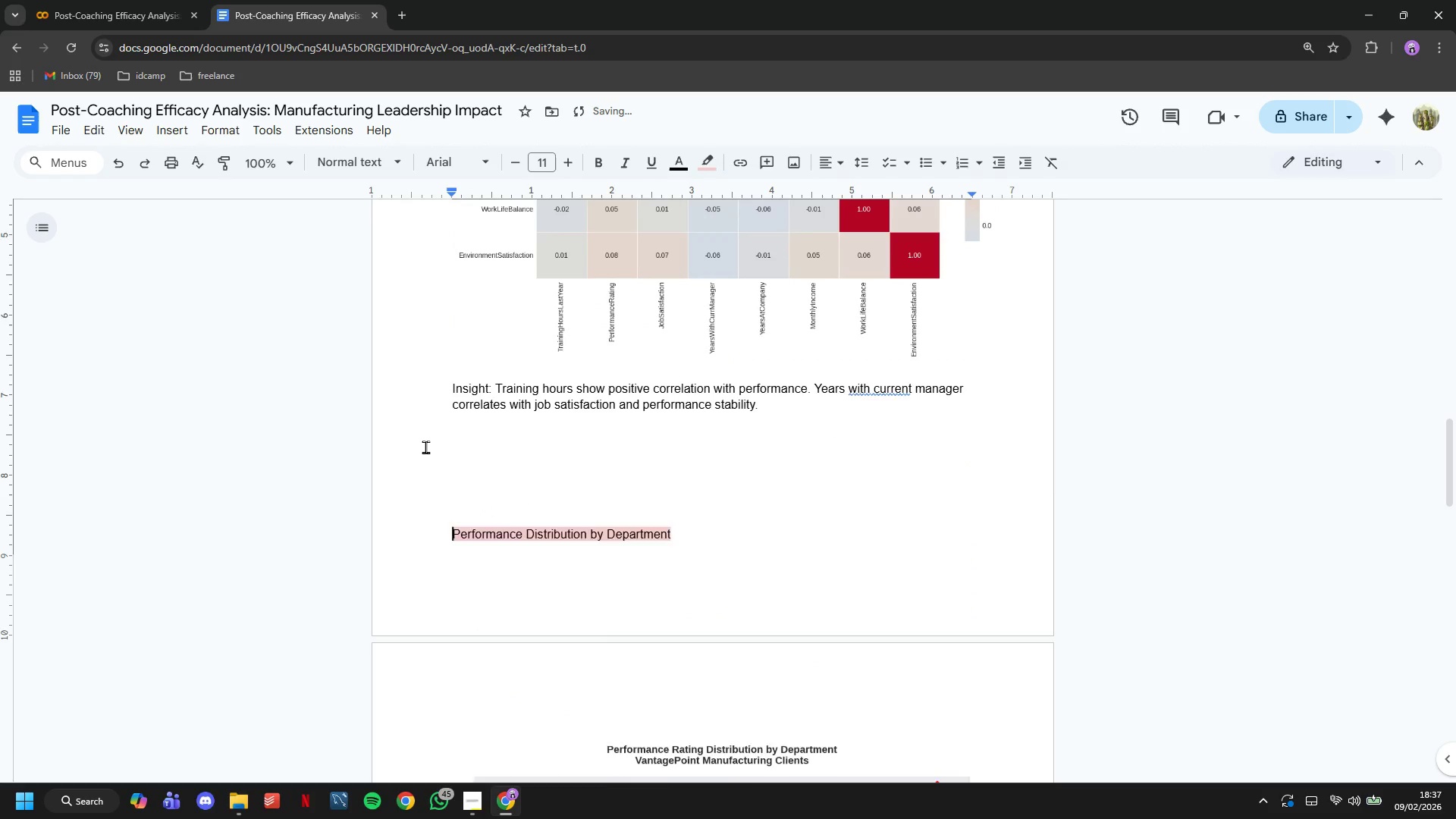 
key(Enter)
 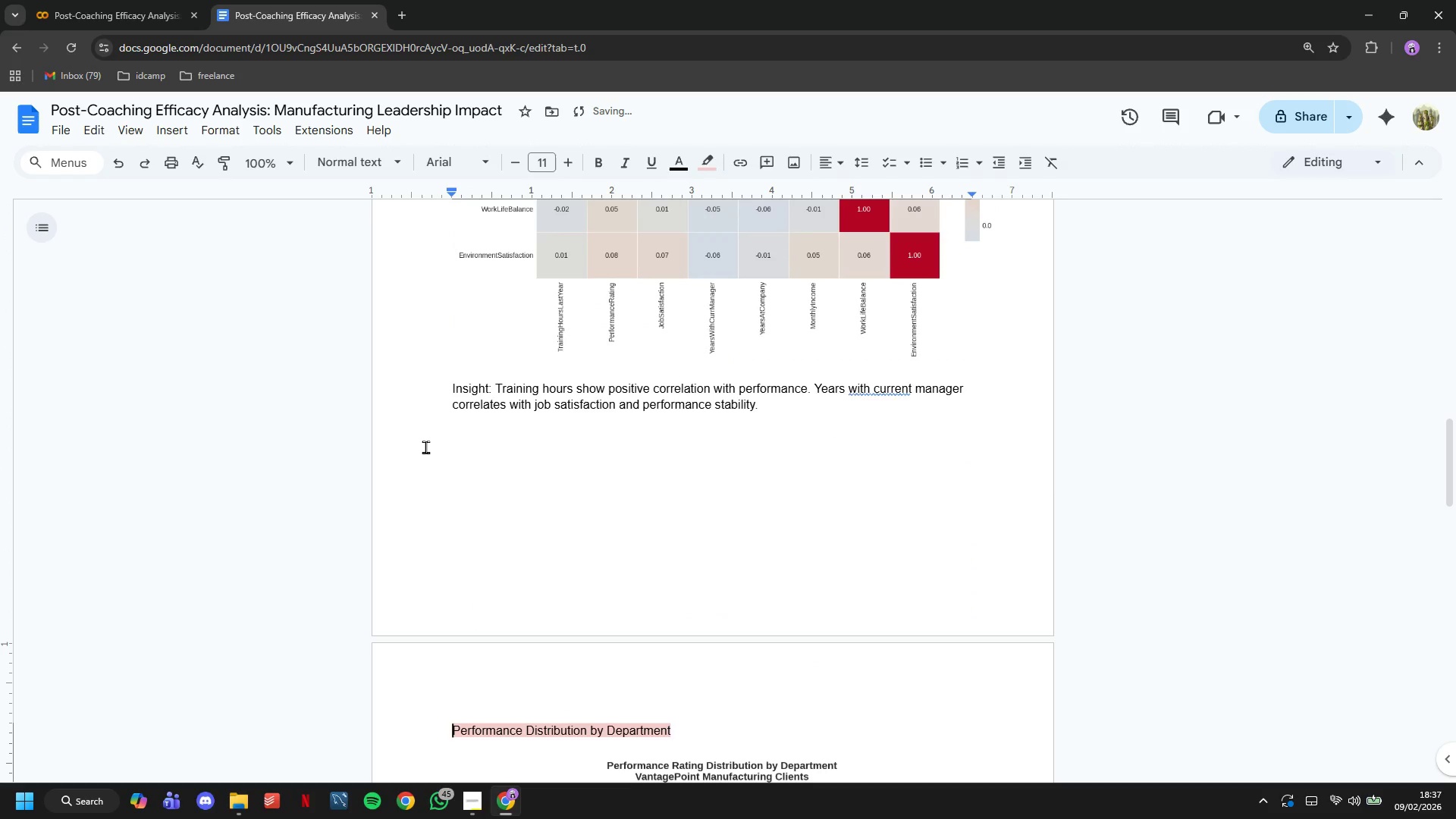 
key(2)
 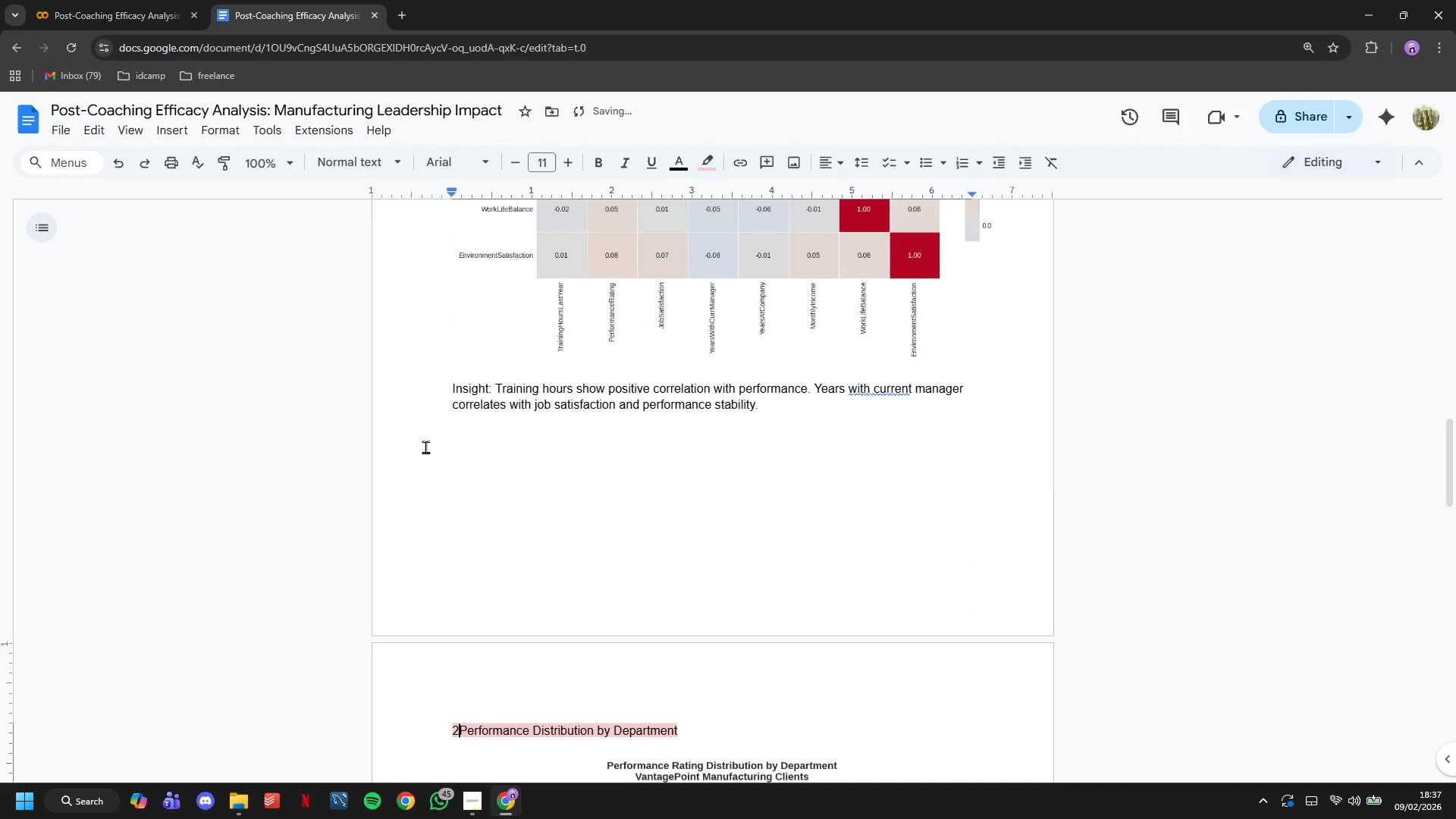 
key(Period)
 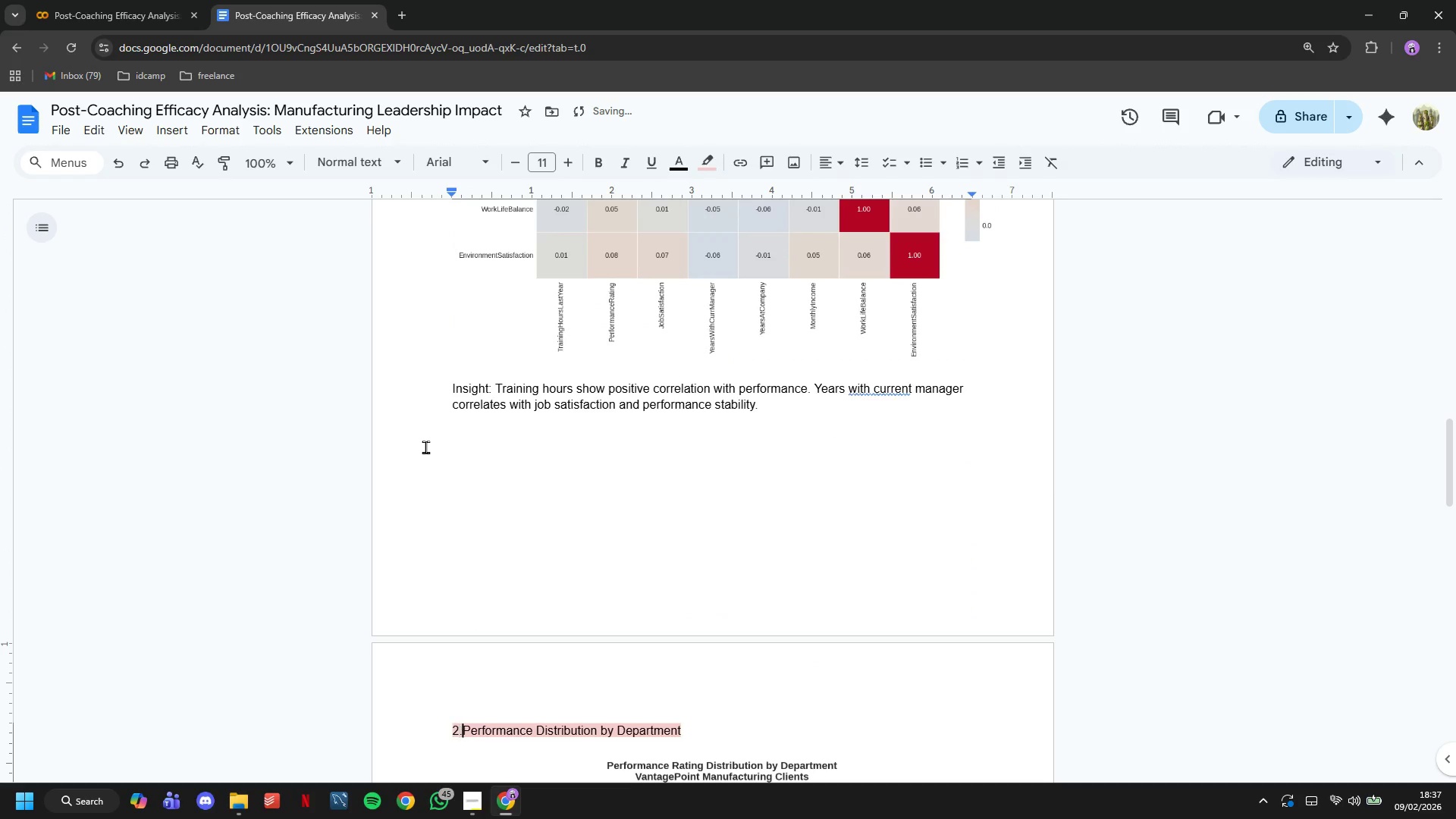 
key(Space)
 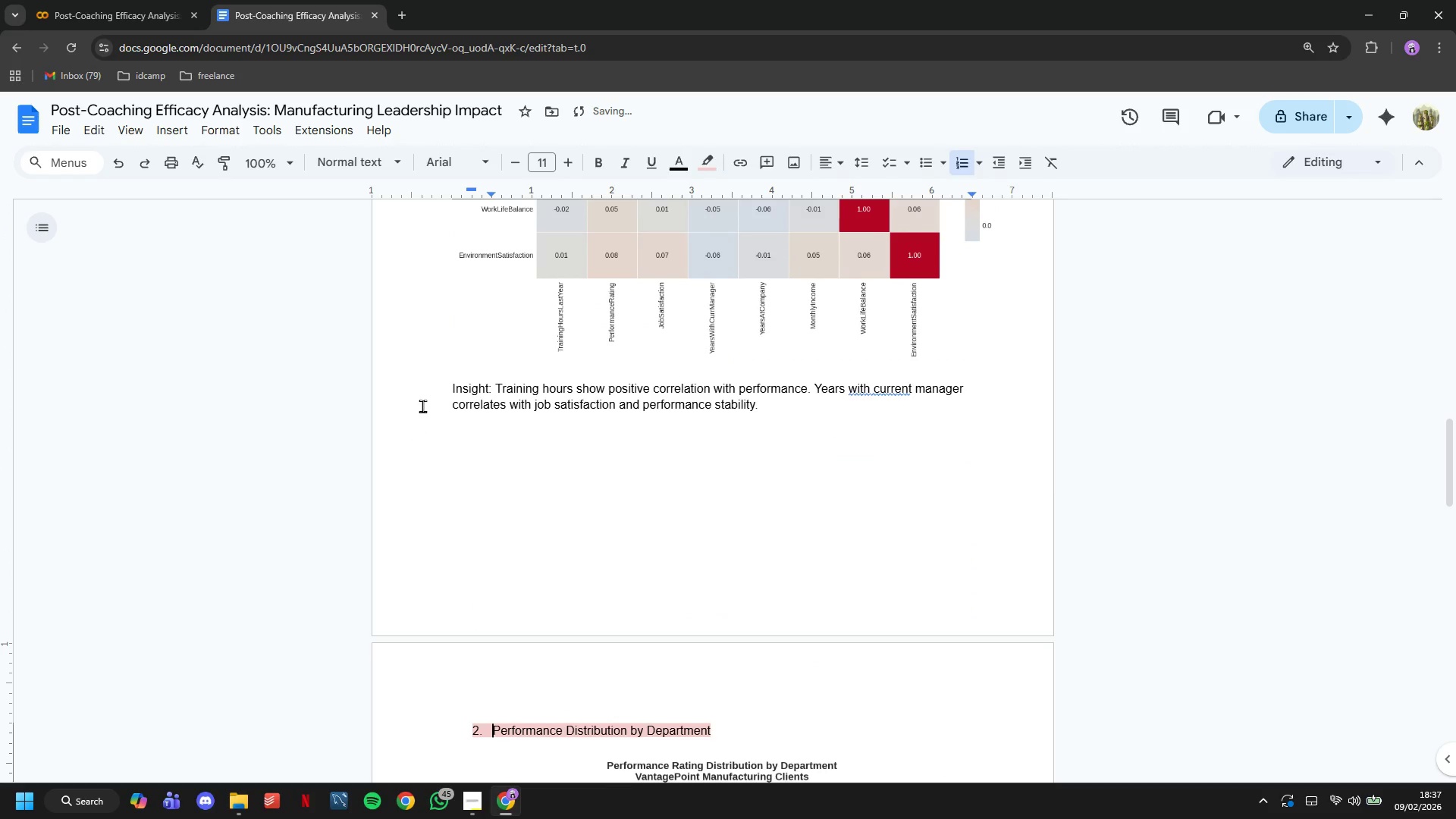 
scroll: coordinate [424, 403], scroll_direction: down, amount: 5.0
 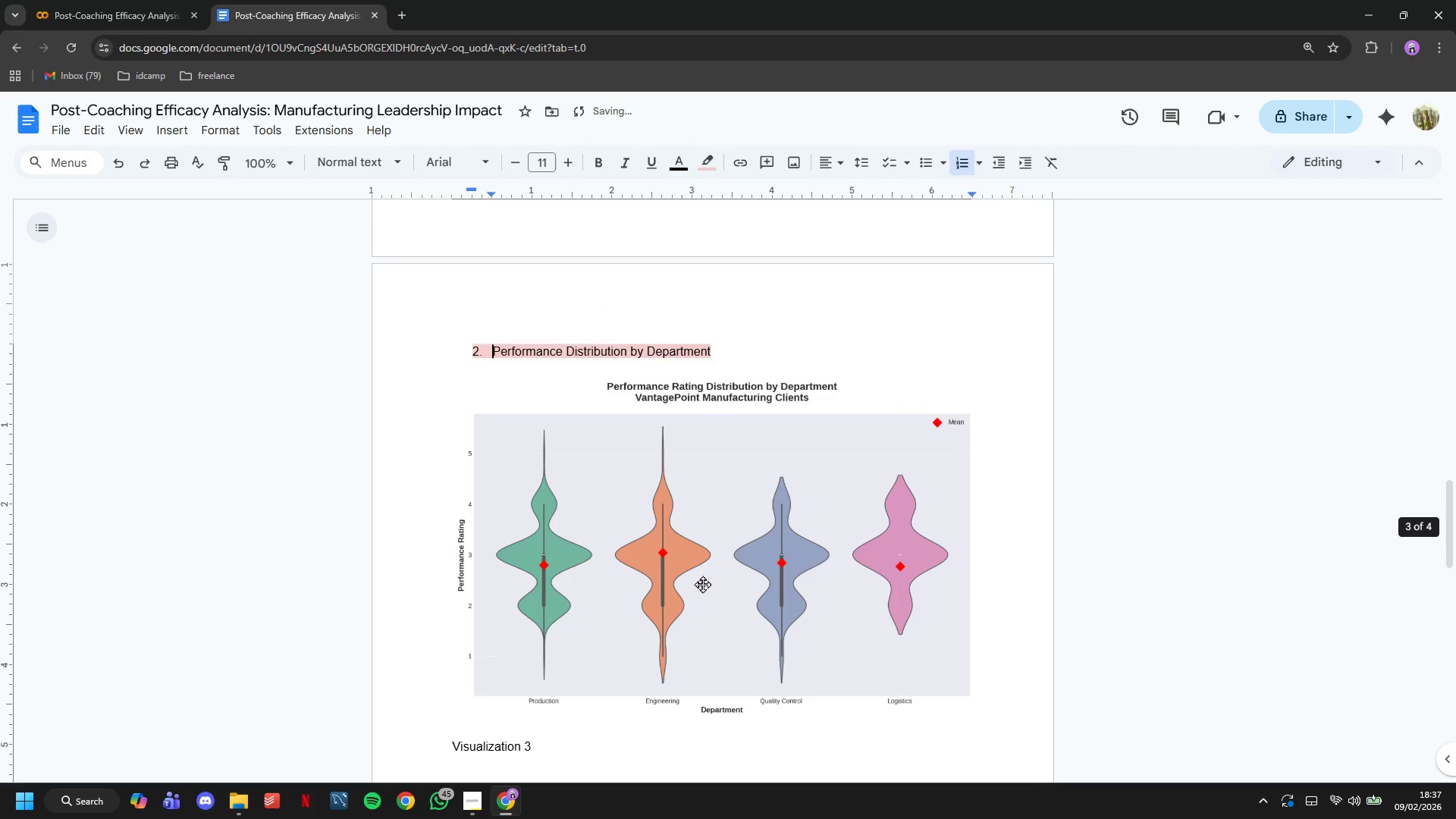 
left_click([702, 584])
 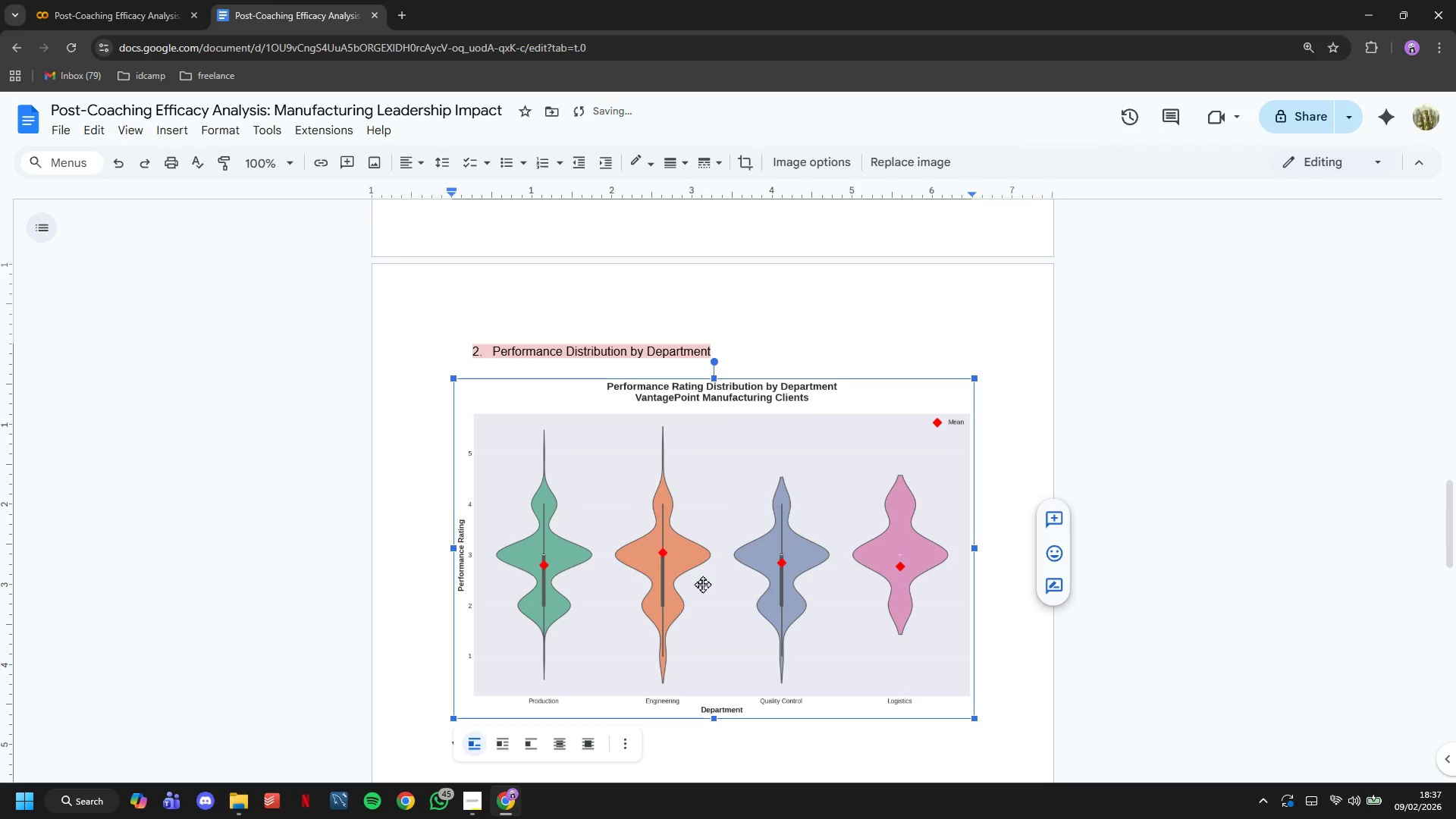 
key(ArrowRight)
 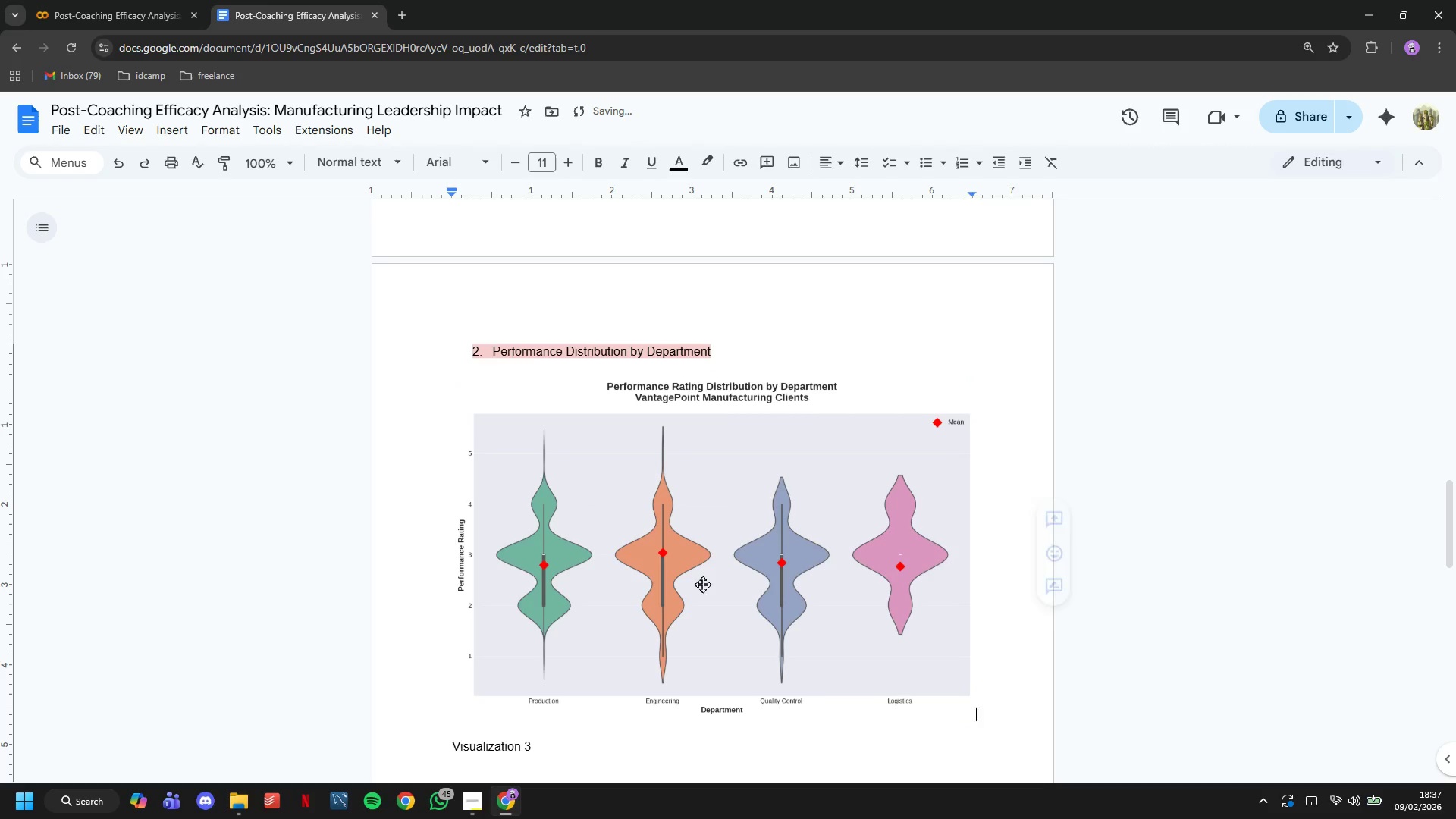 
key(Enter)
 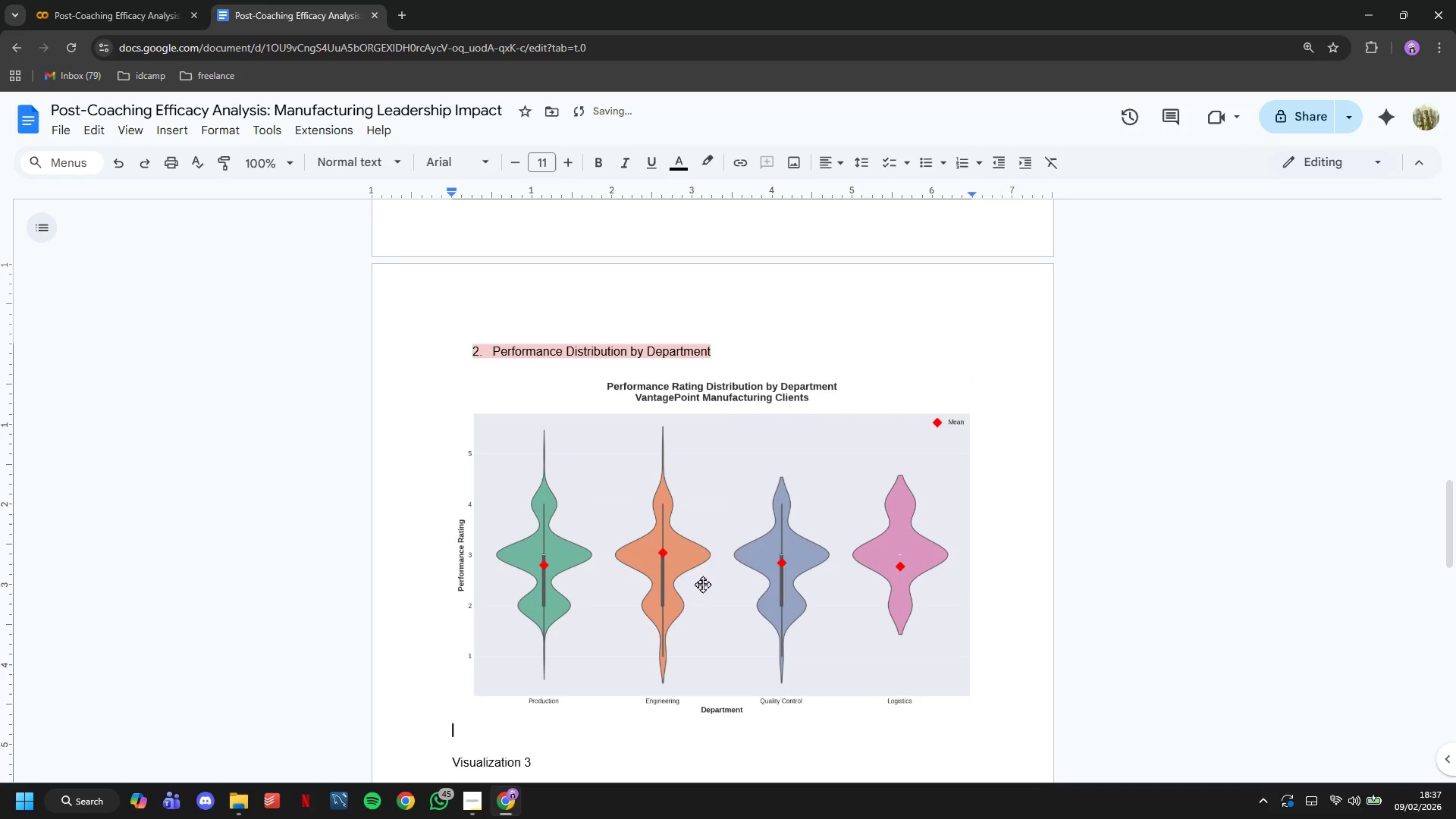 
type(Insight: Production and Engineering show similiar performance distributions with slight variance. Logistic s)
key(Backspace)
key(Backspace)
type(s h)
key(Backspace)
type(show higher medua)
key(Backspace)
key(Backspace)
type(ian but smaller sample size.)
 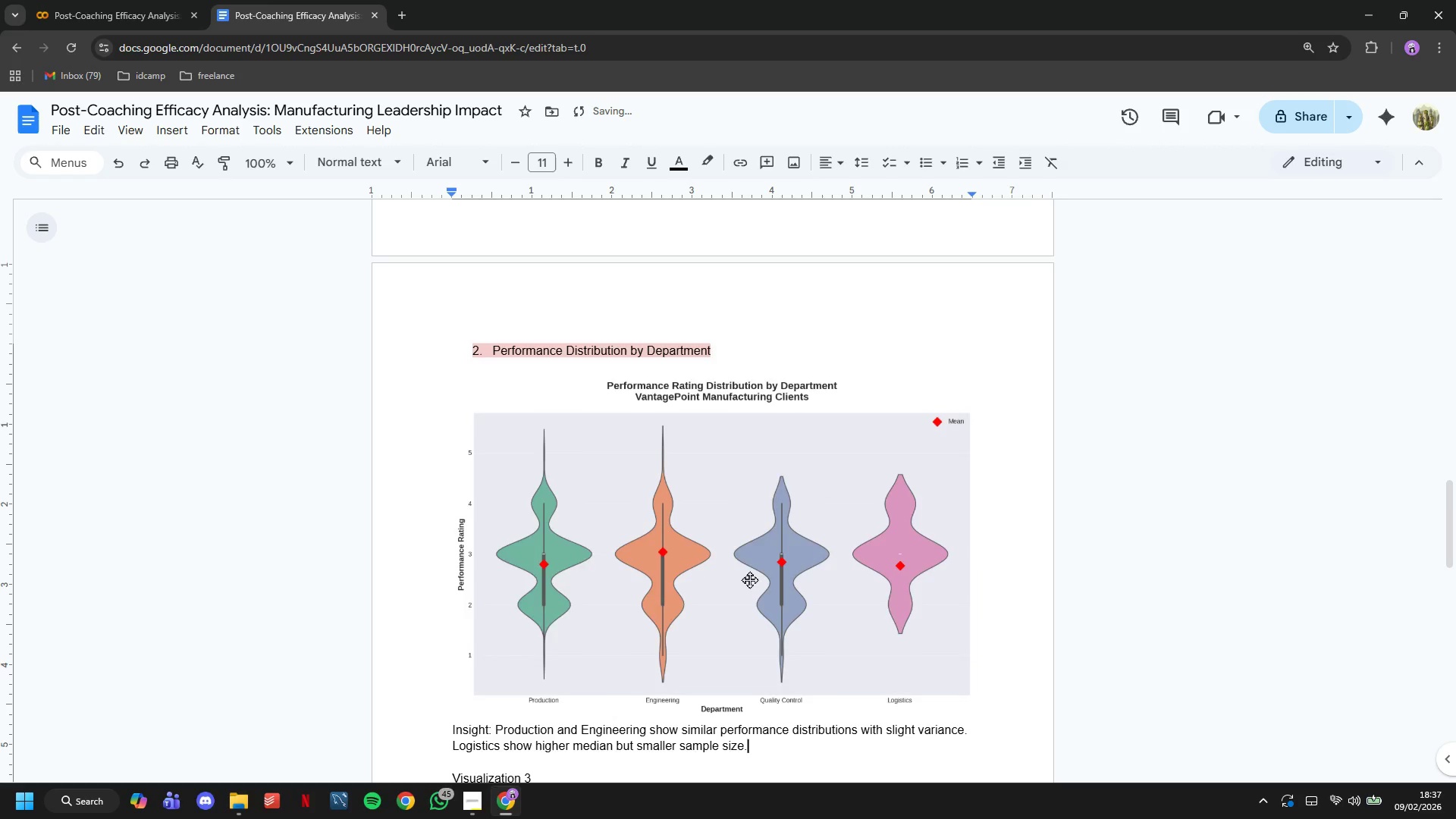 
scroll: coordinate [749, 579], scroll_direction: down, amount: 3.0
 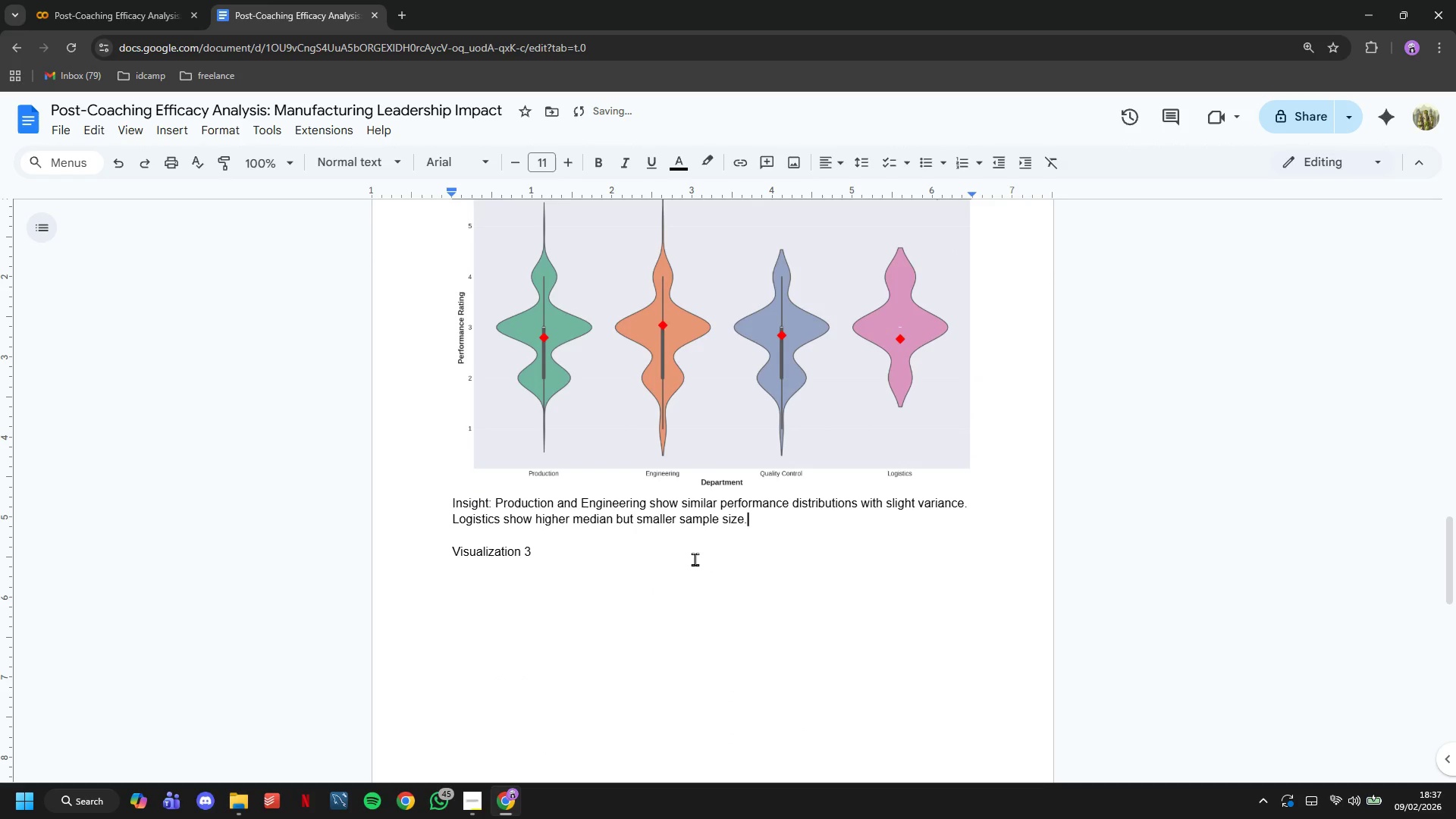 
left_click([695, 559])
 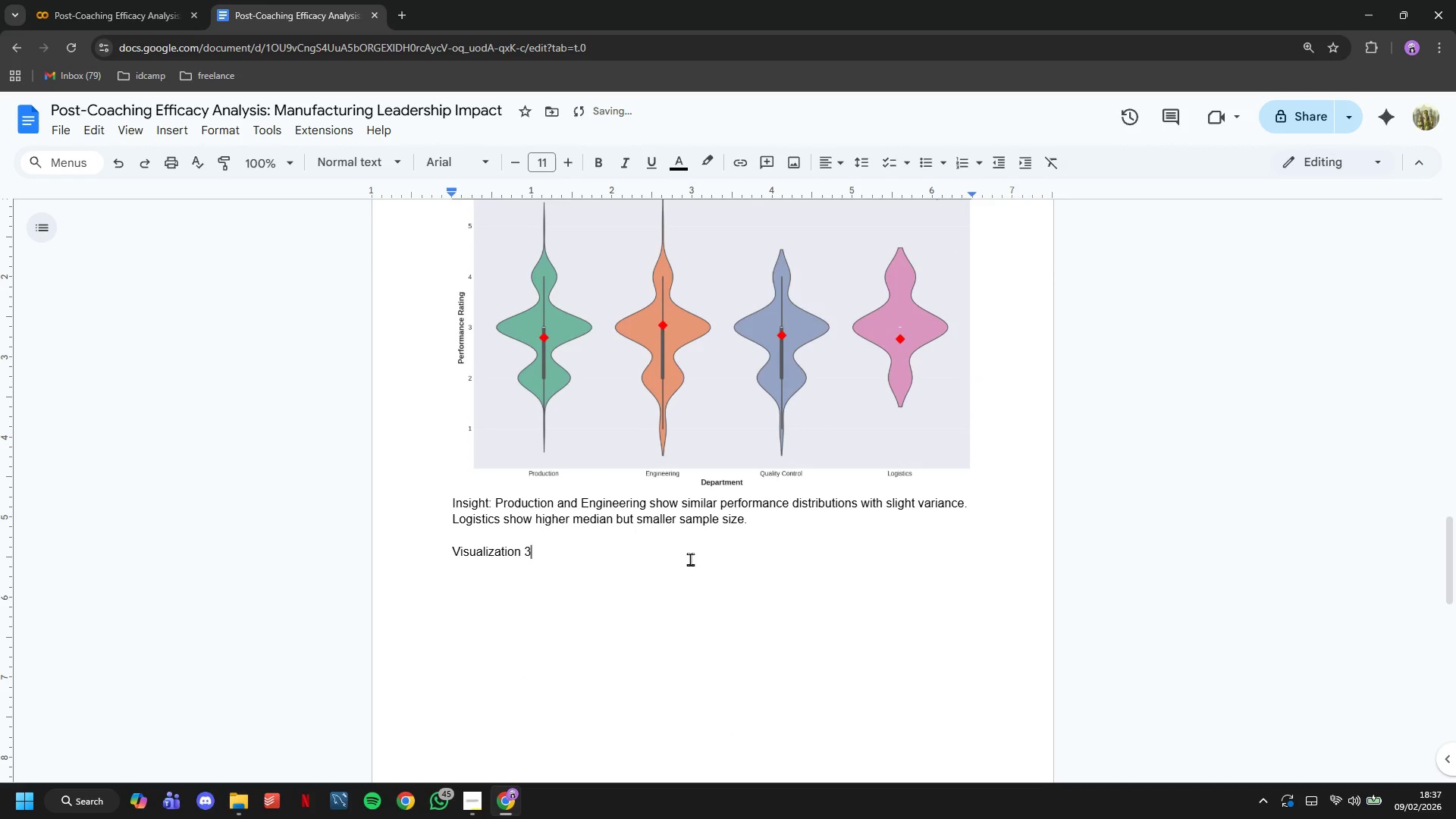 
hold_key(key=Backspace, duration=0.66)
 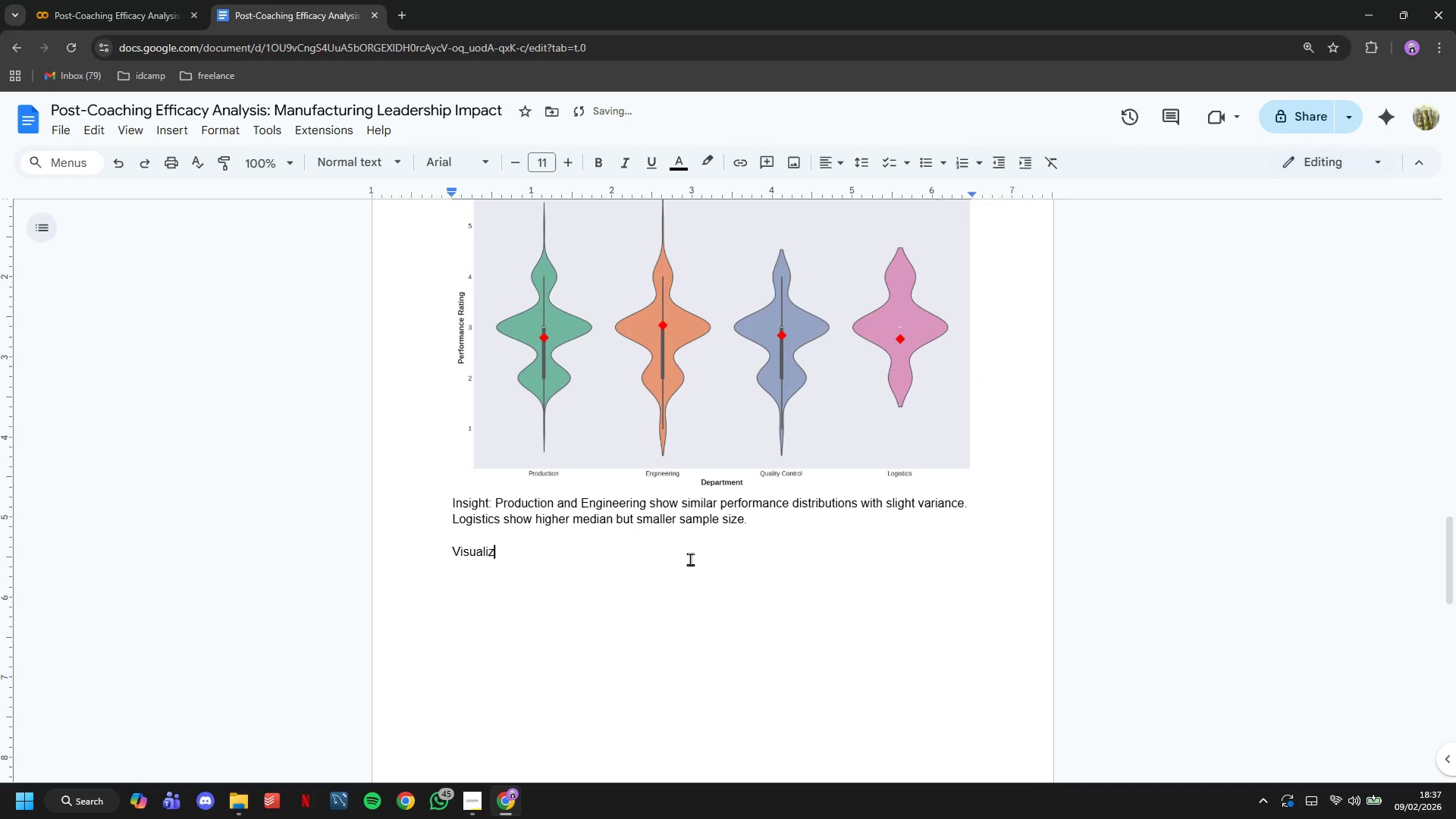 
key(Backspace)
 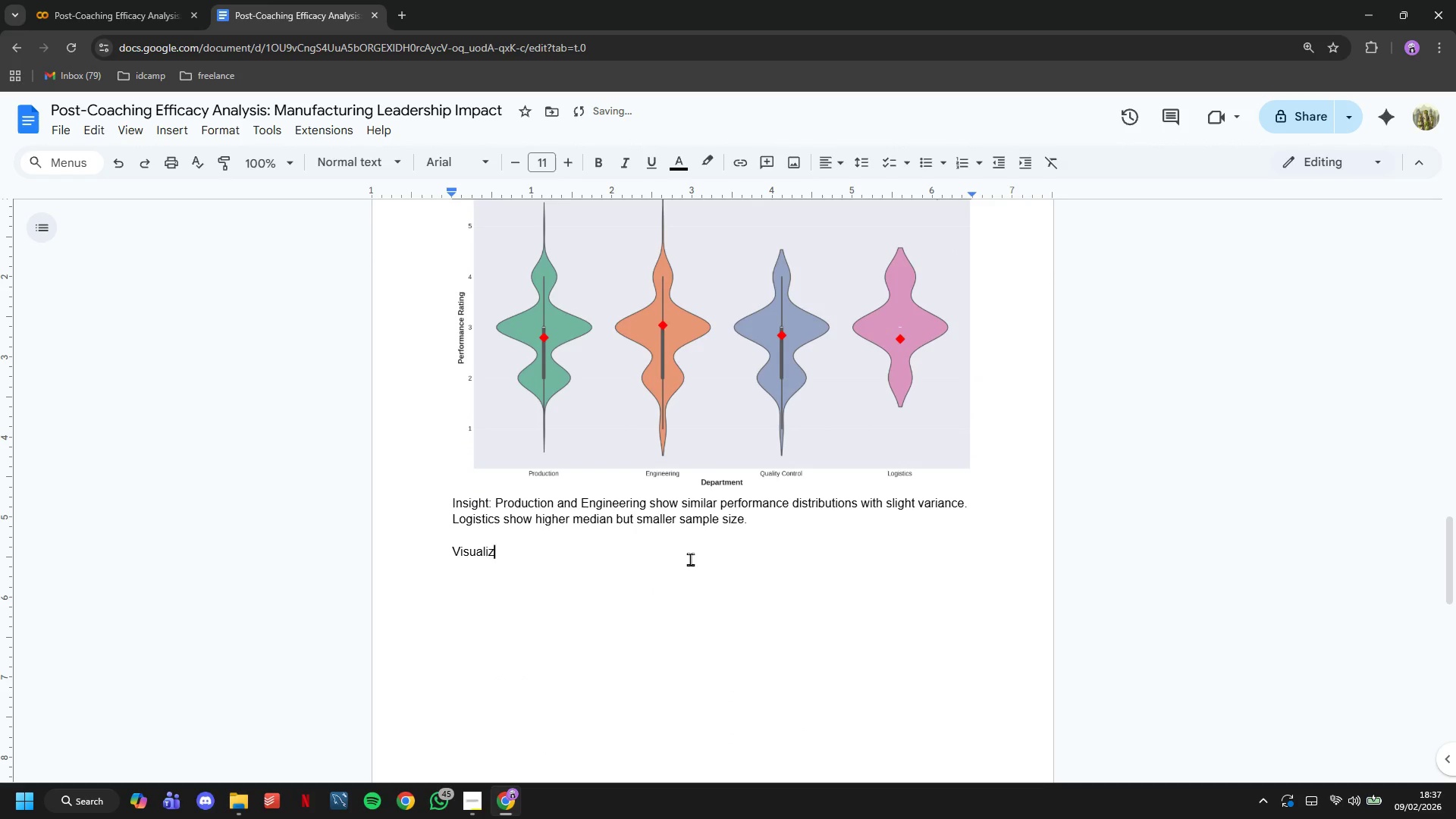 
key(Backspace)
 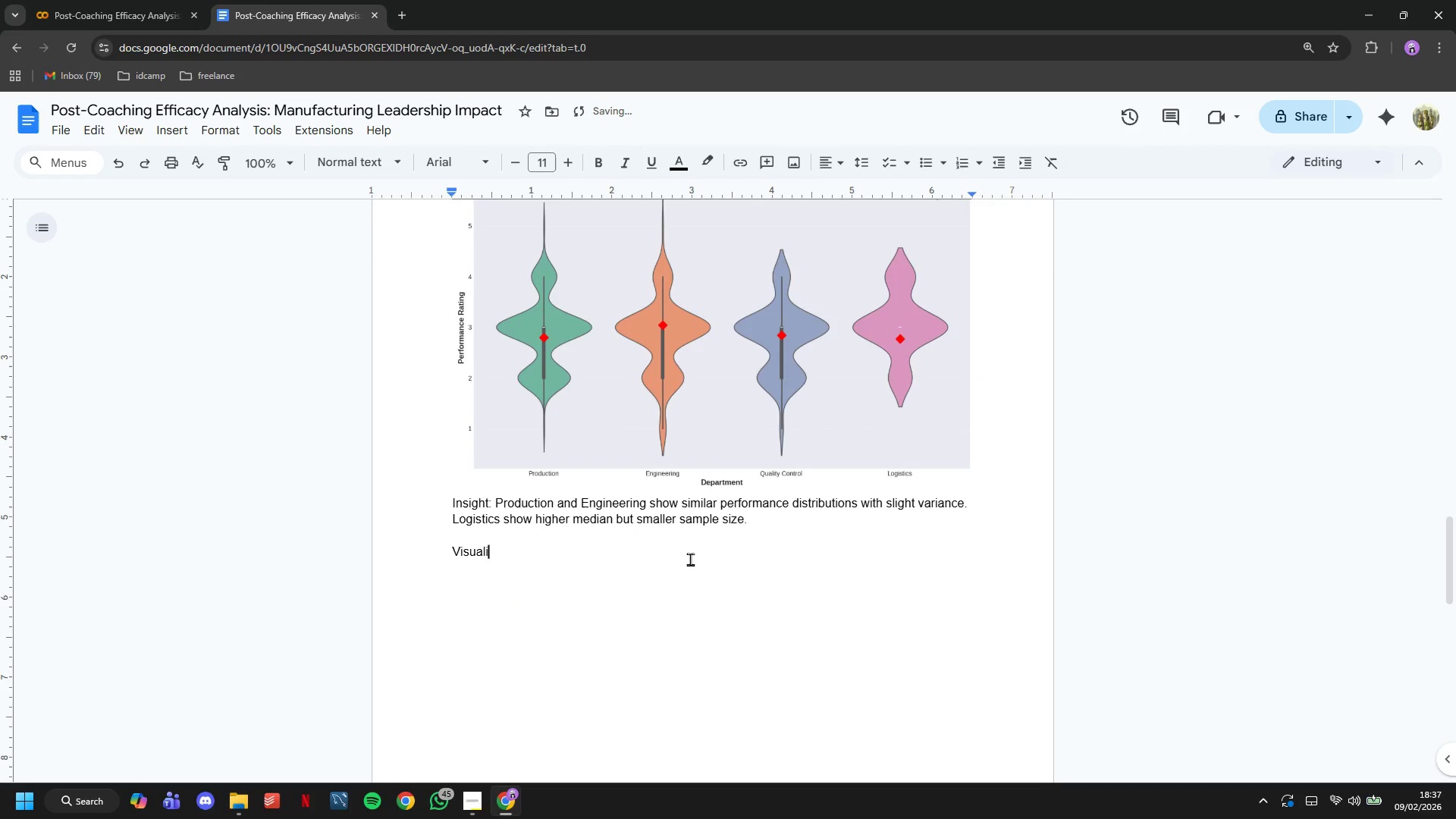 
key(Backspace)
 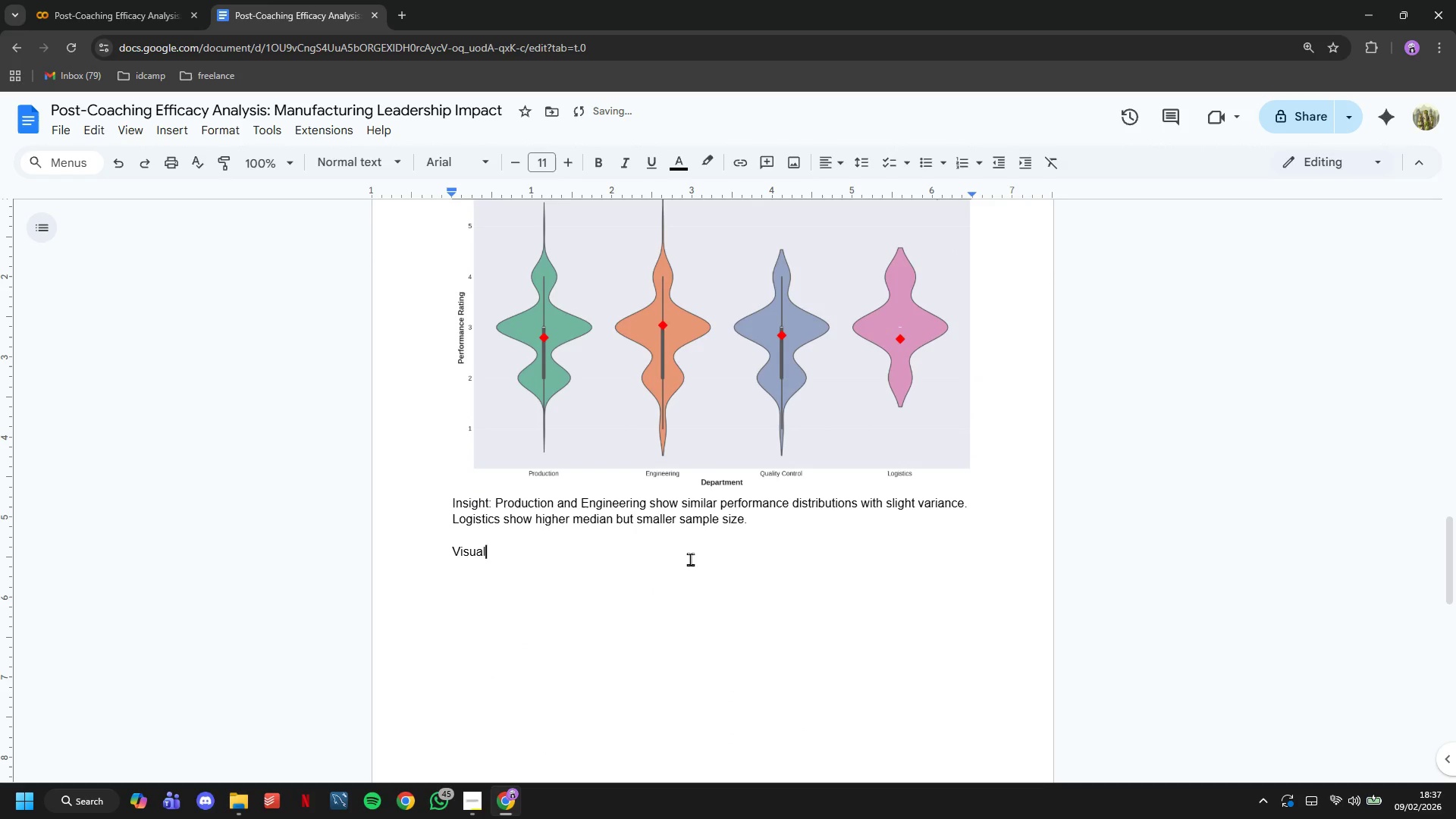 
key(Backspace)
 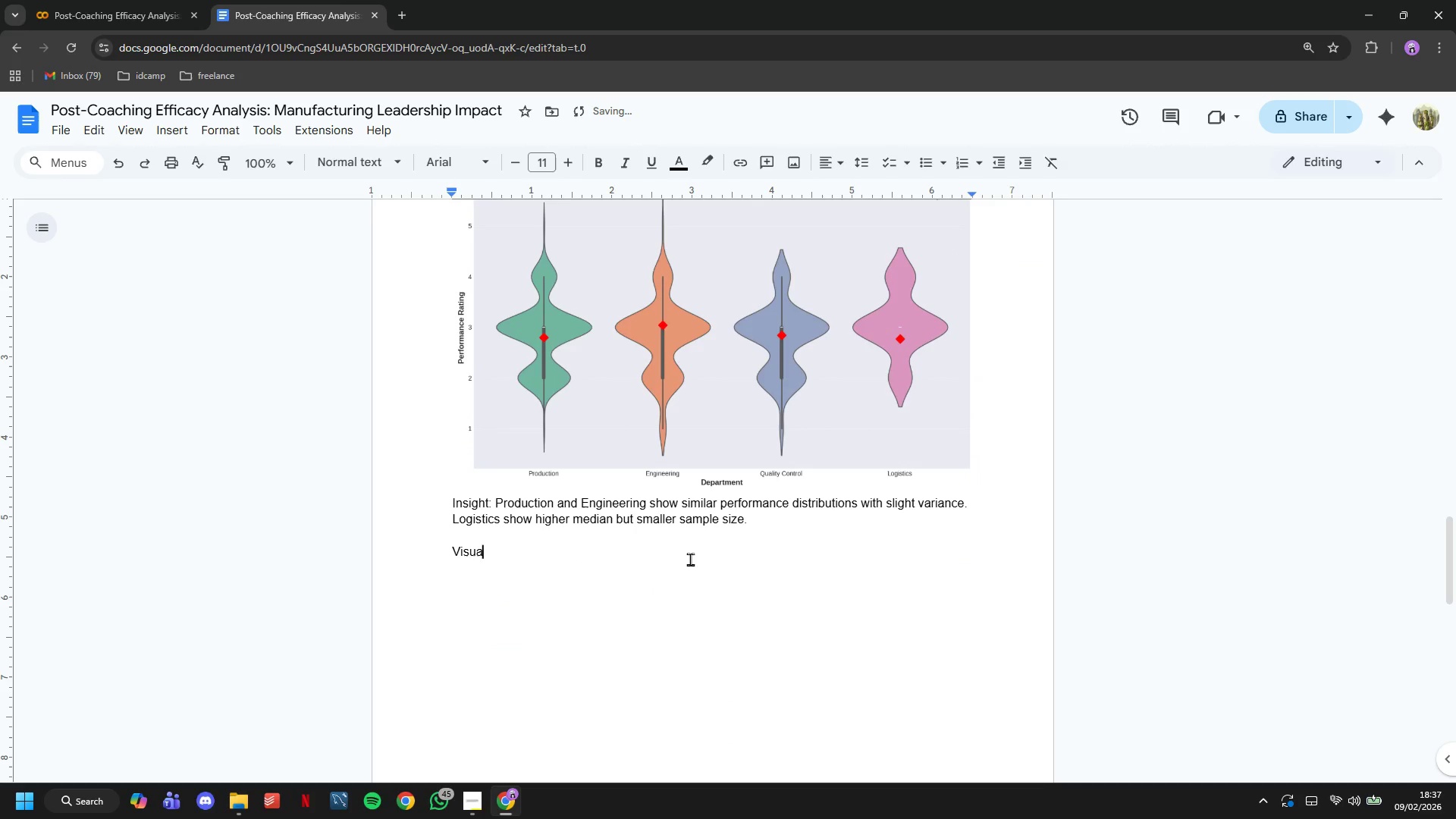 
key(Backspace)
 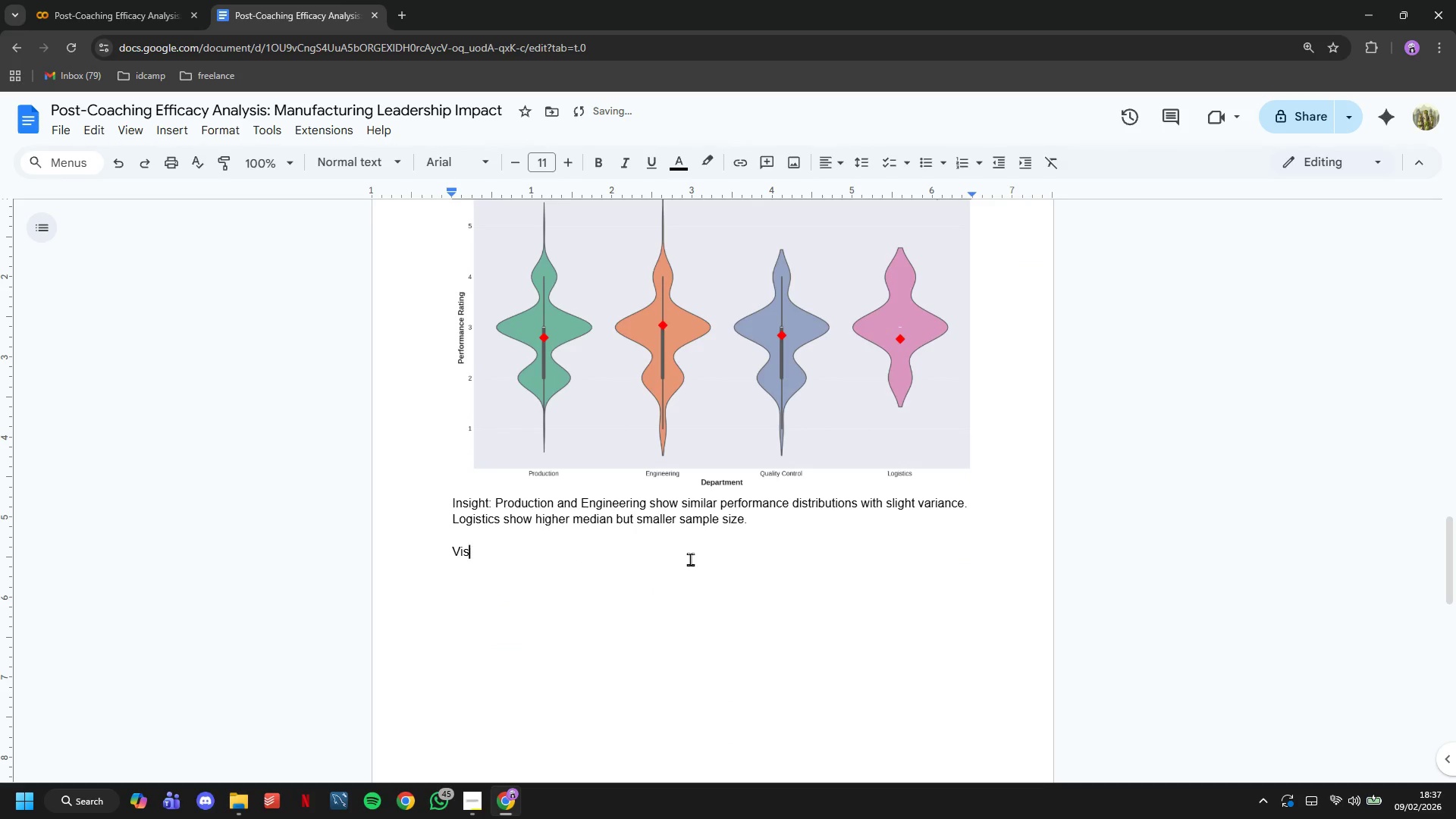 
key(Backspace)
 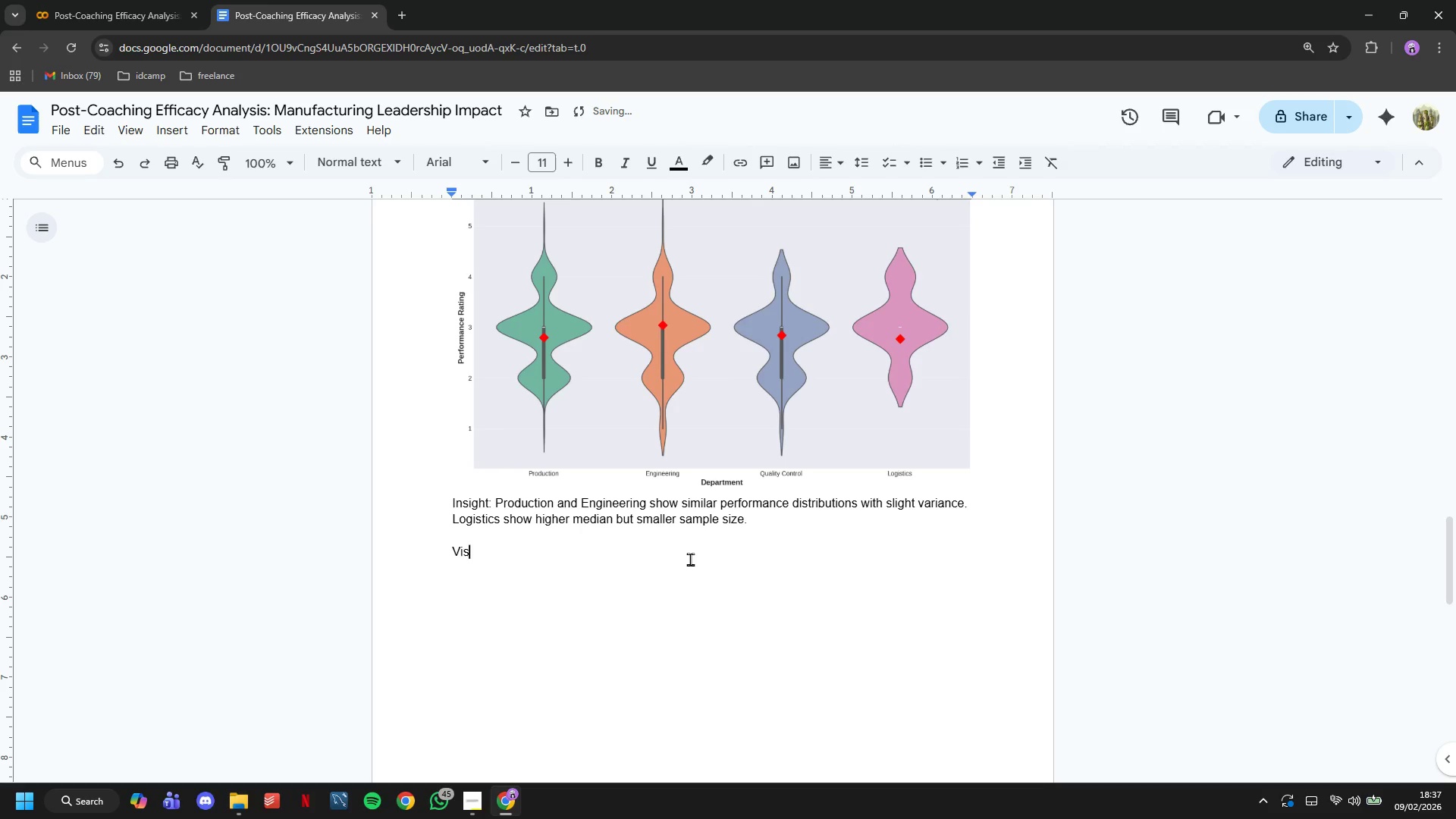 
key(Backspace)
 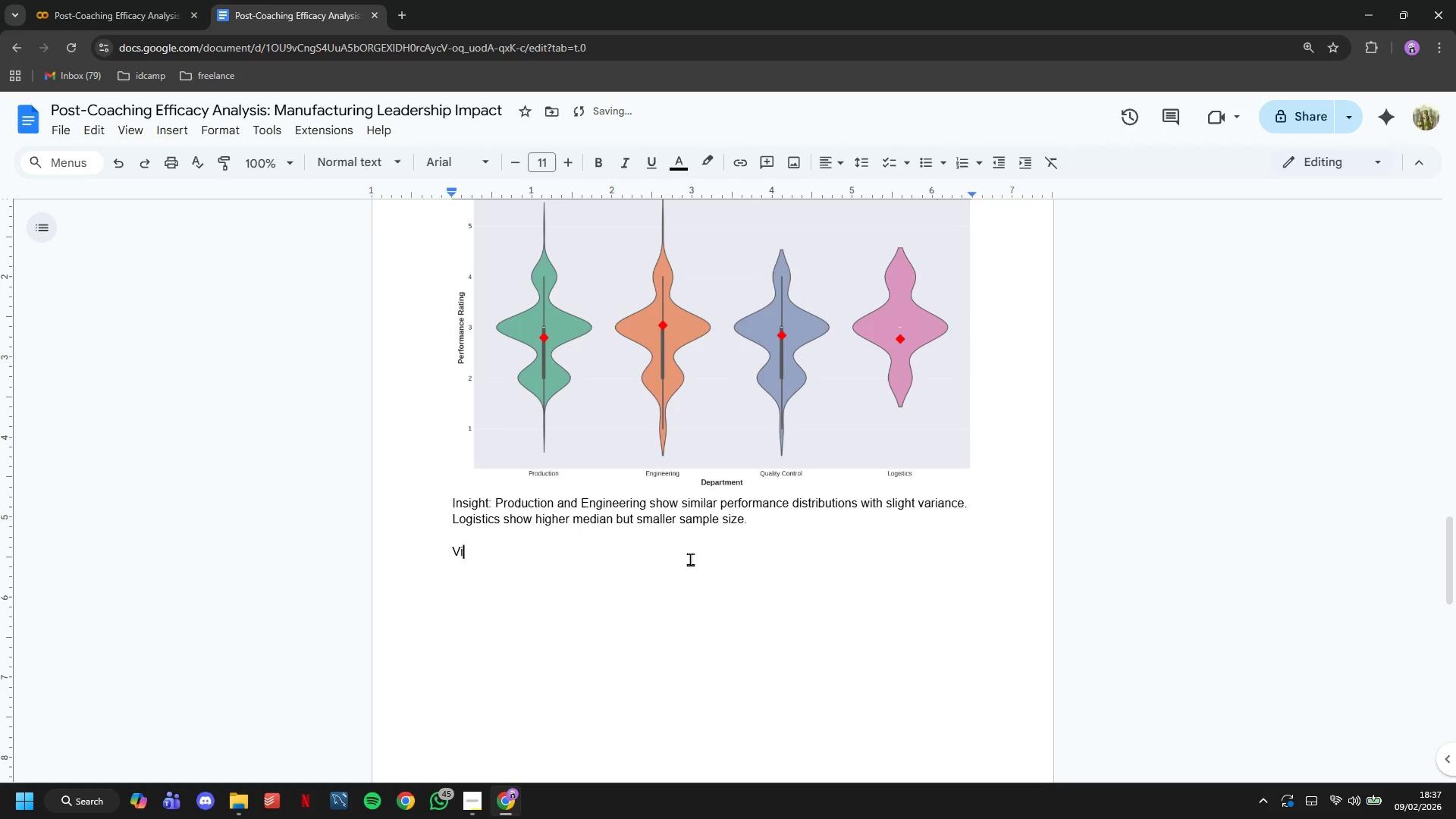 
key(Backspace)
 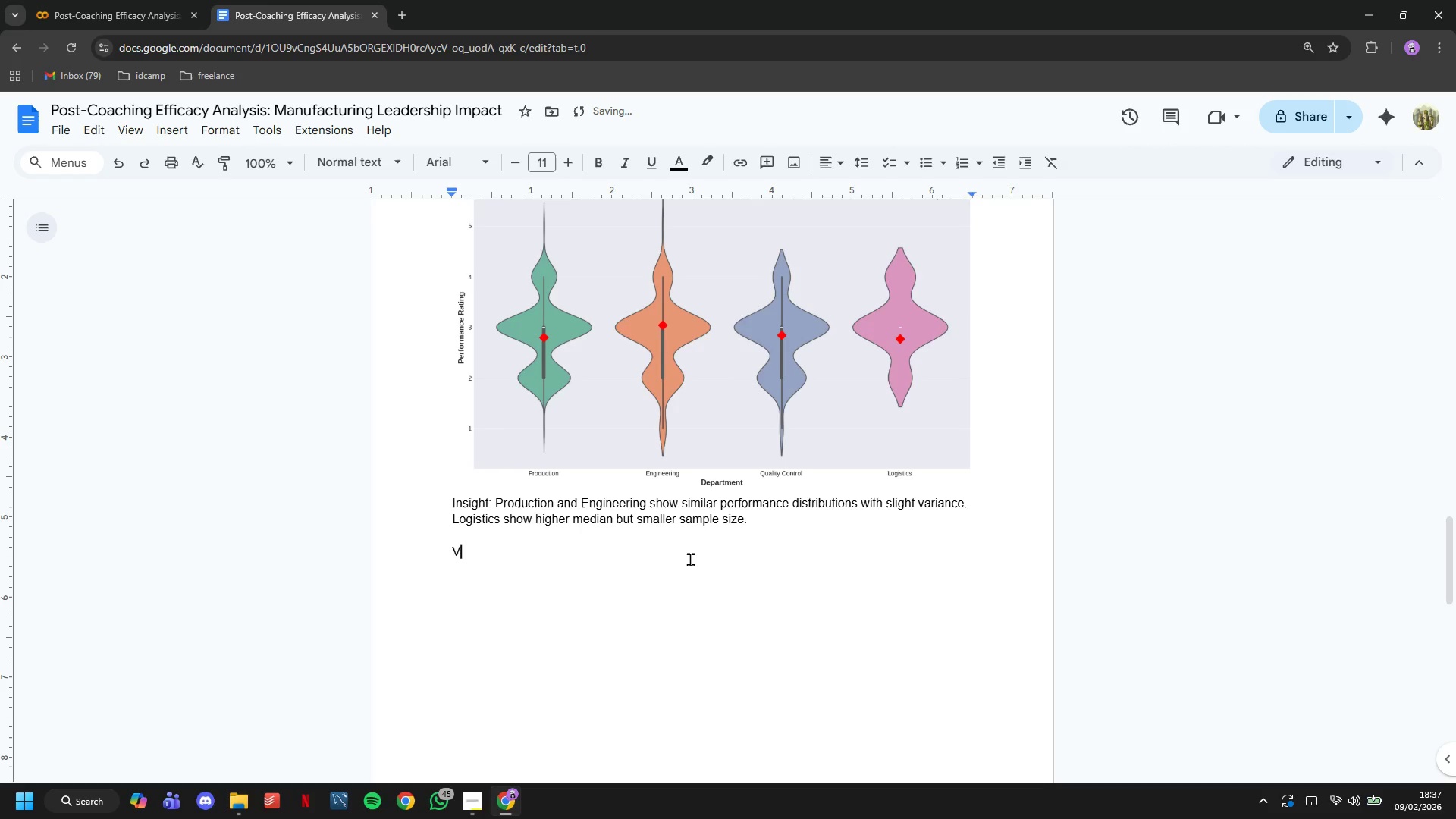 
key(Backspace)
 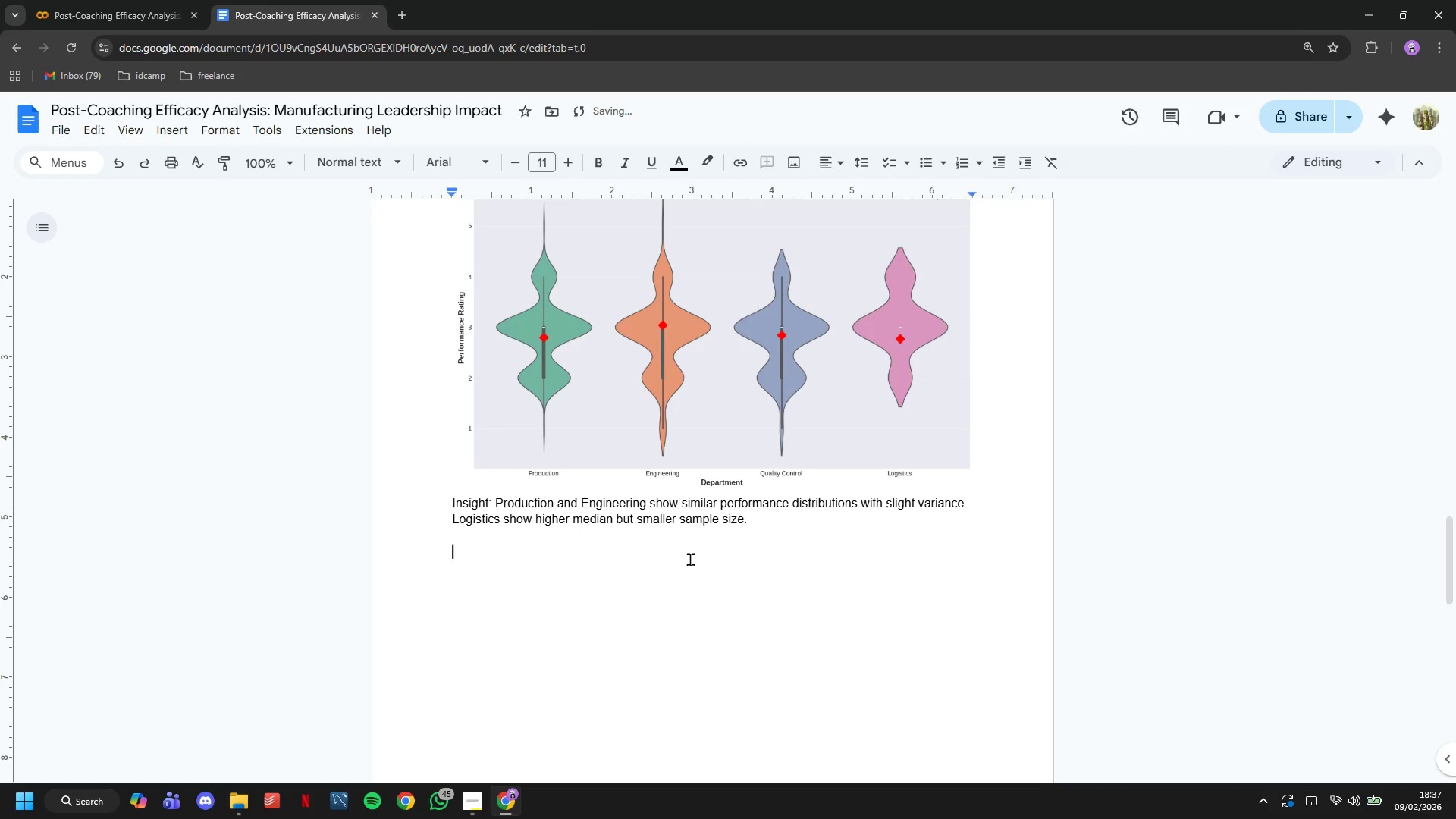 
key(Control+V)
 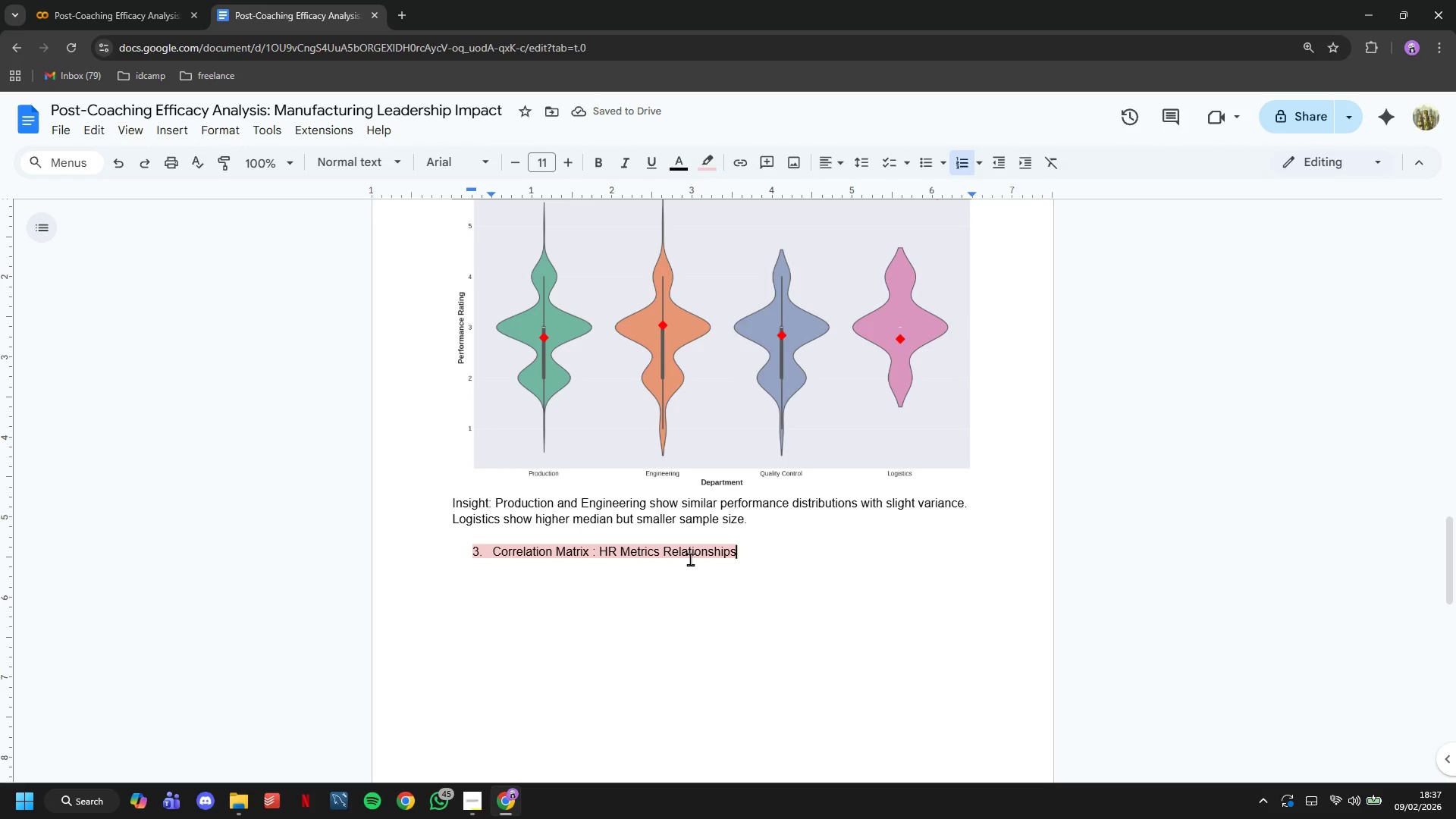 
wait(5.33)
 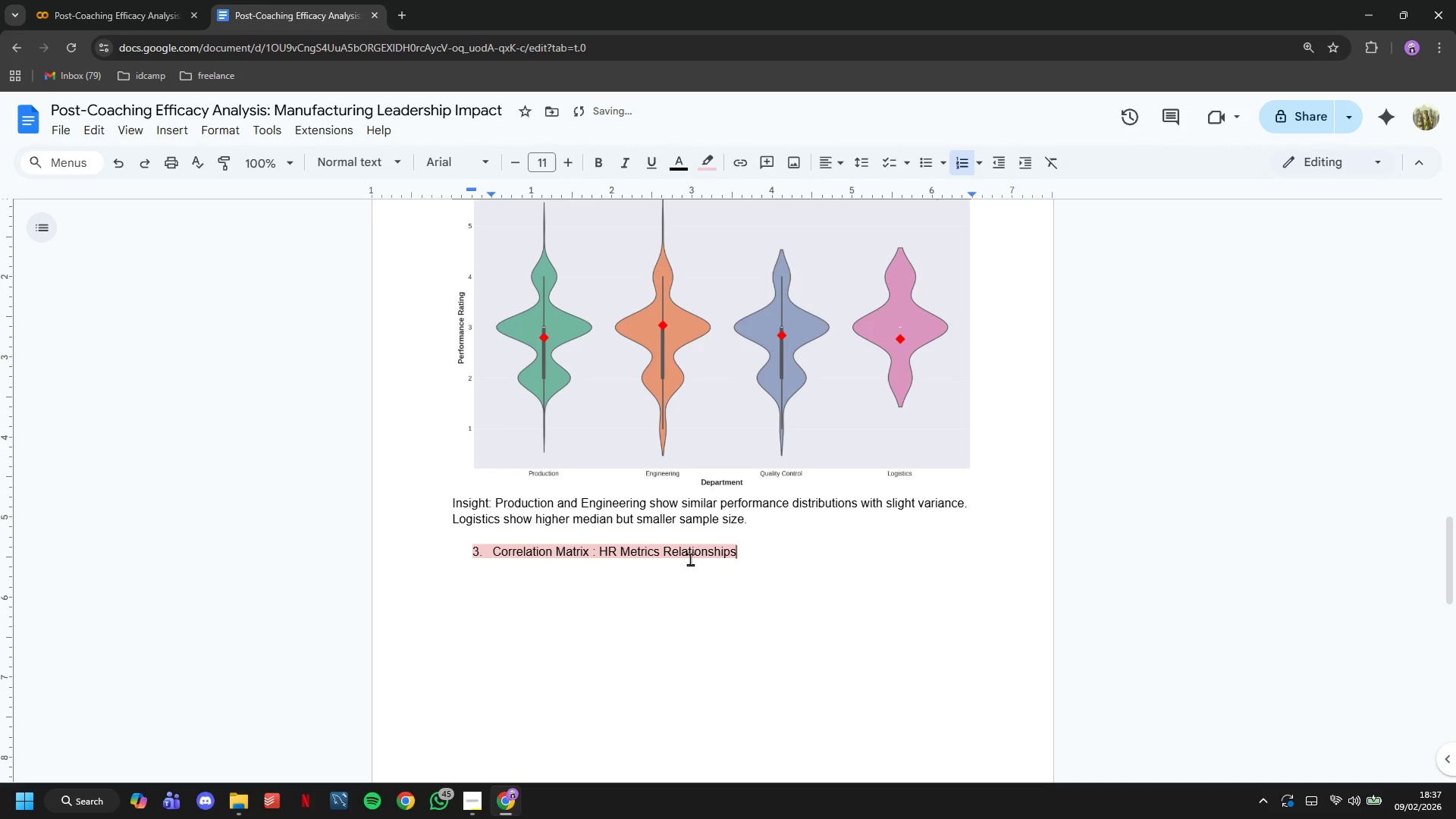 
left_click_drag(start_coordinate=[738, 557], to_coordinate=[503, 552])
 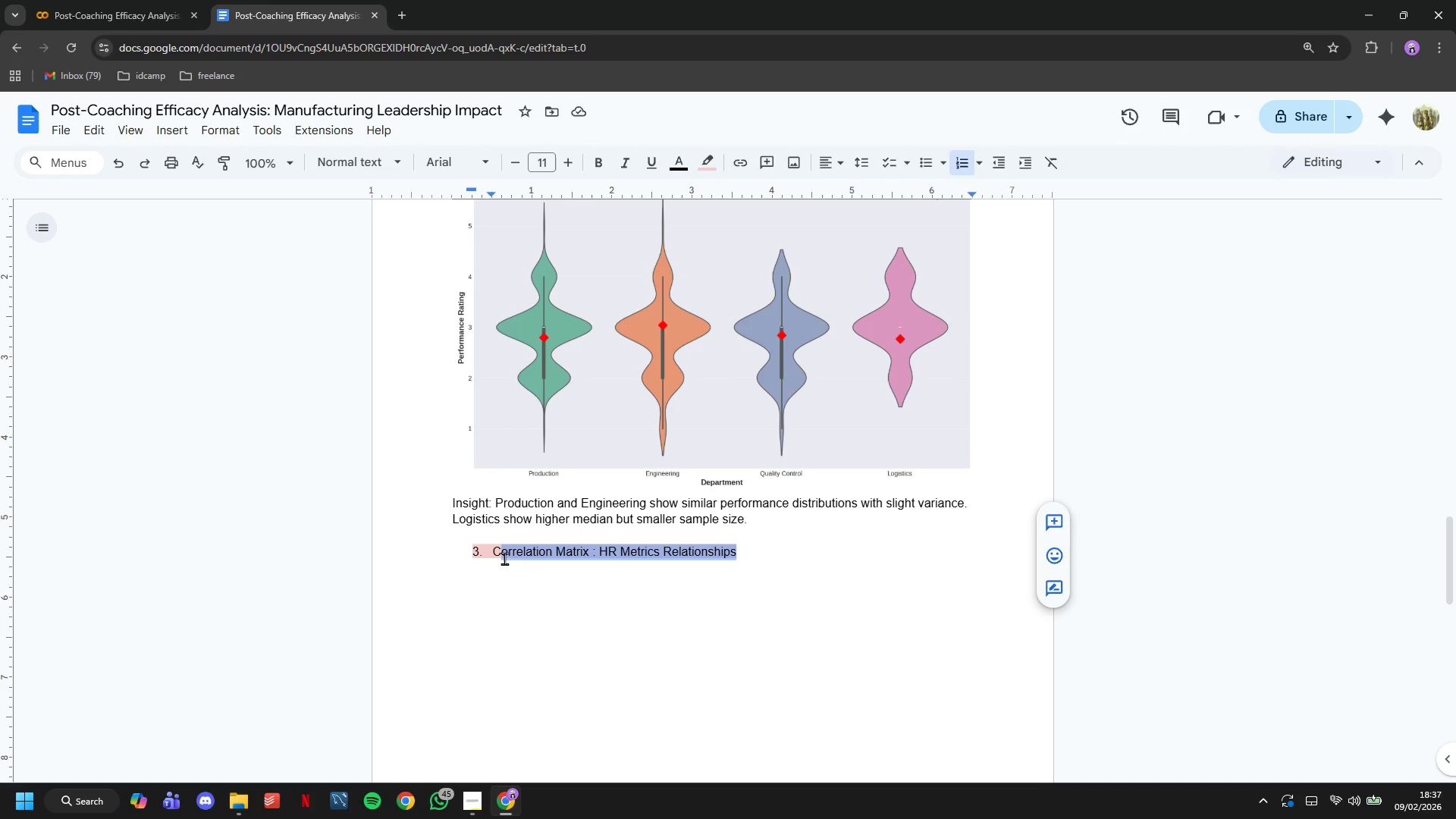 
key(Backspace)
type(a)
key(Backspace)
type(oaching Hours v )
key(Backspace)
type(s Leadership Growth Analyss)
key(Backspace)
type(is (ROI Analysis))
 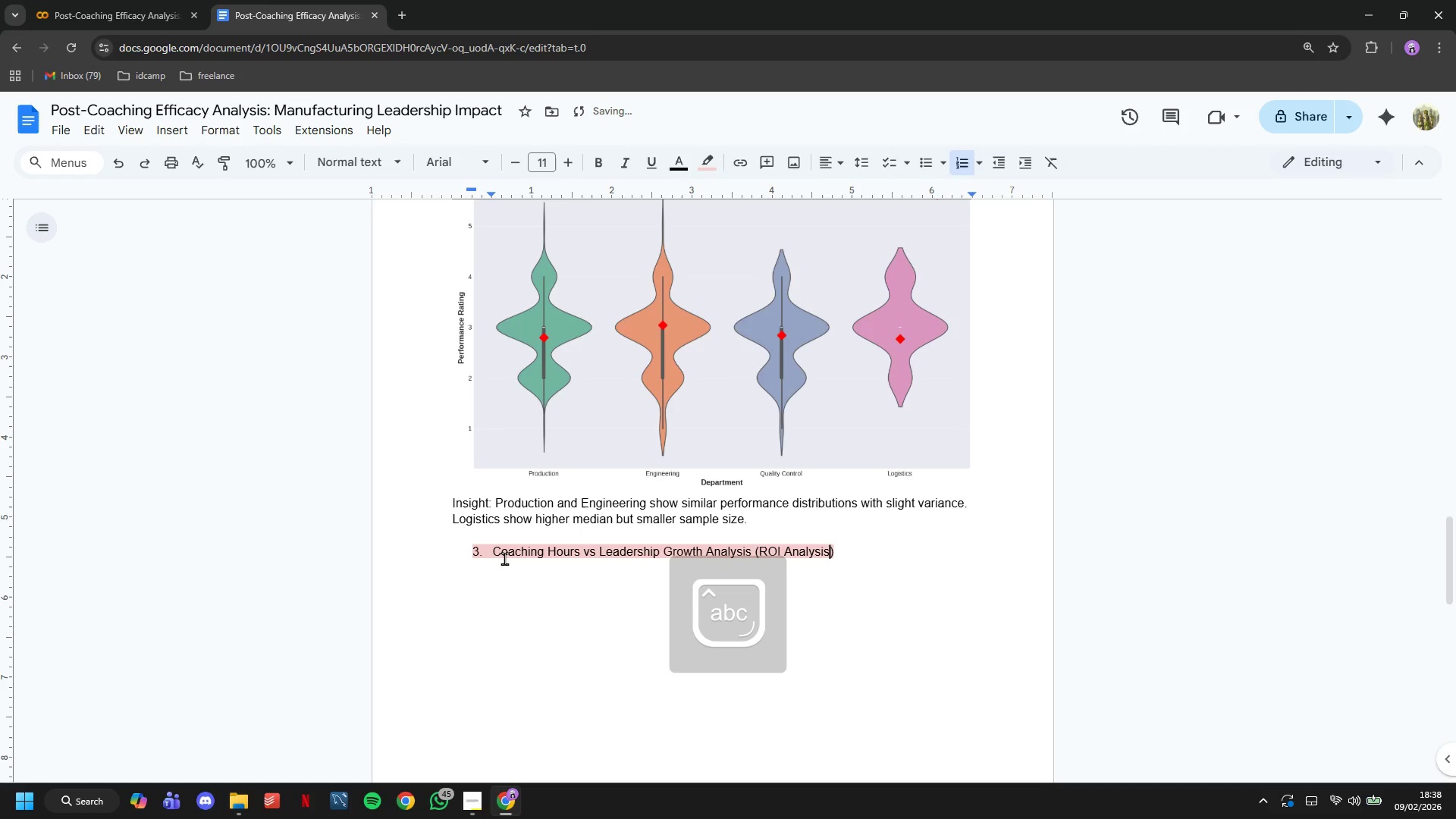 
hold_key(key=ArrowLeft, duration=0.97)
 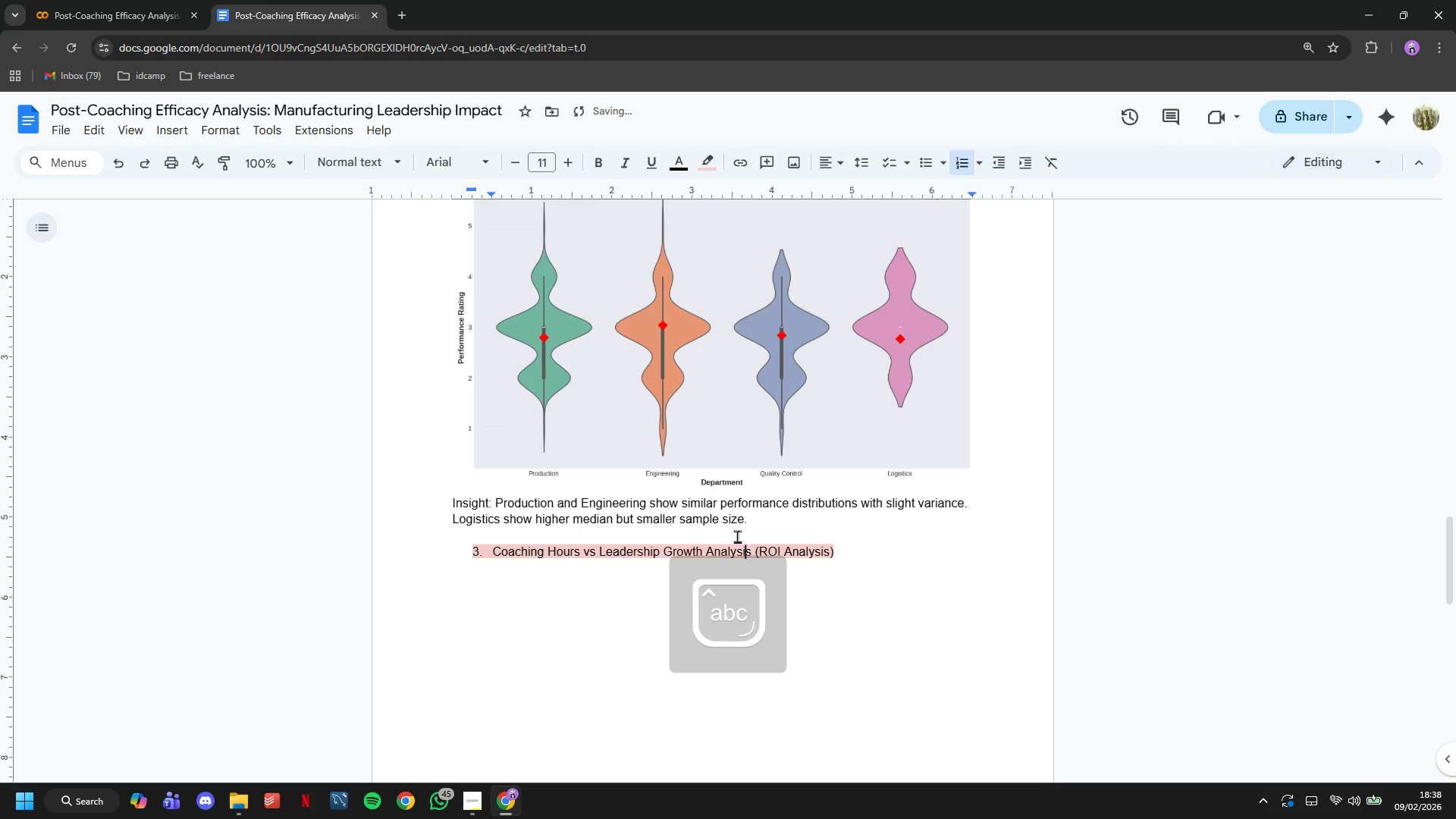 
key(ArrowRight)
 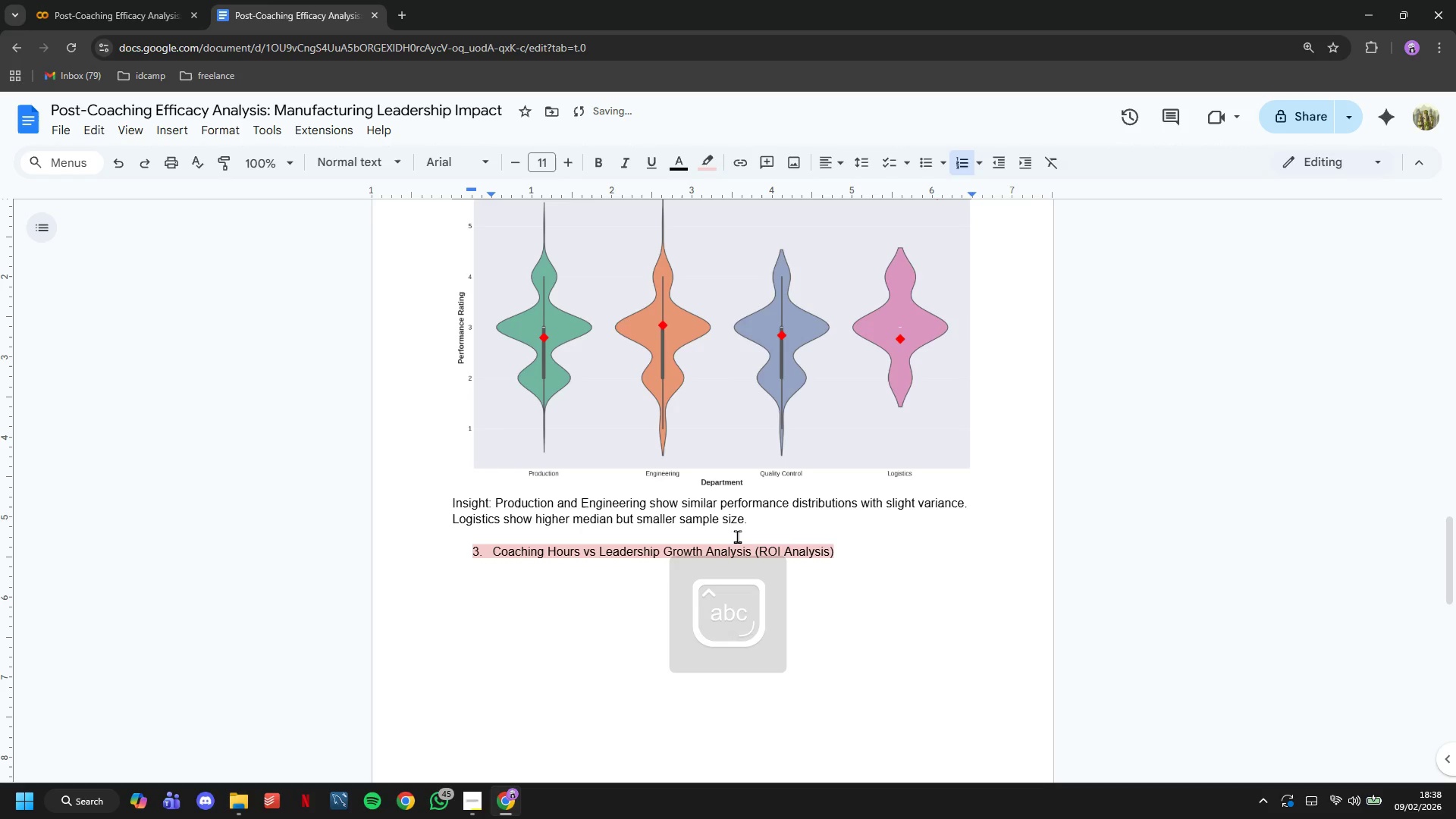 
key(ArrowRight)
 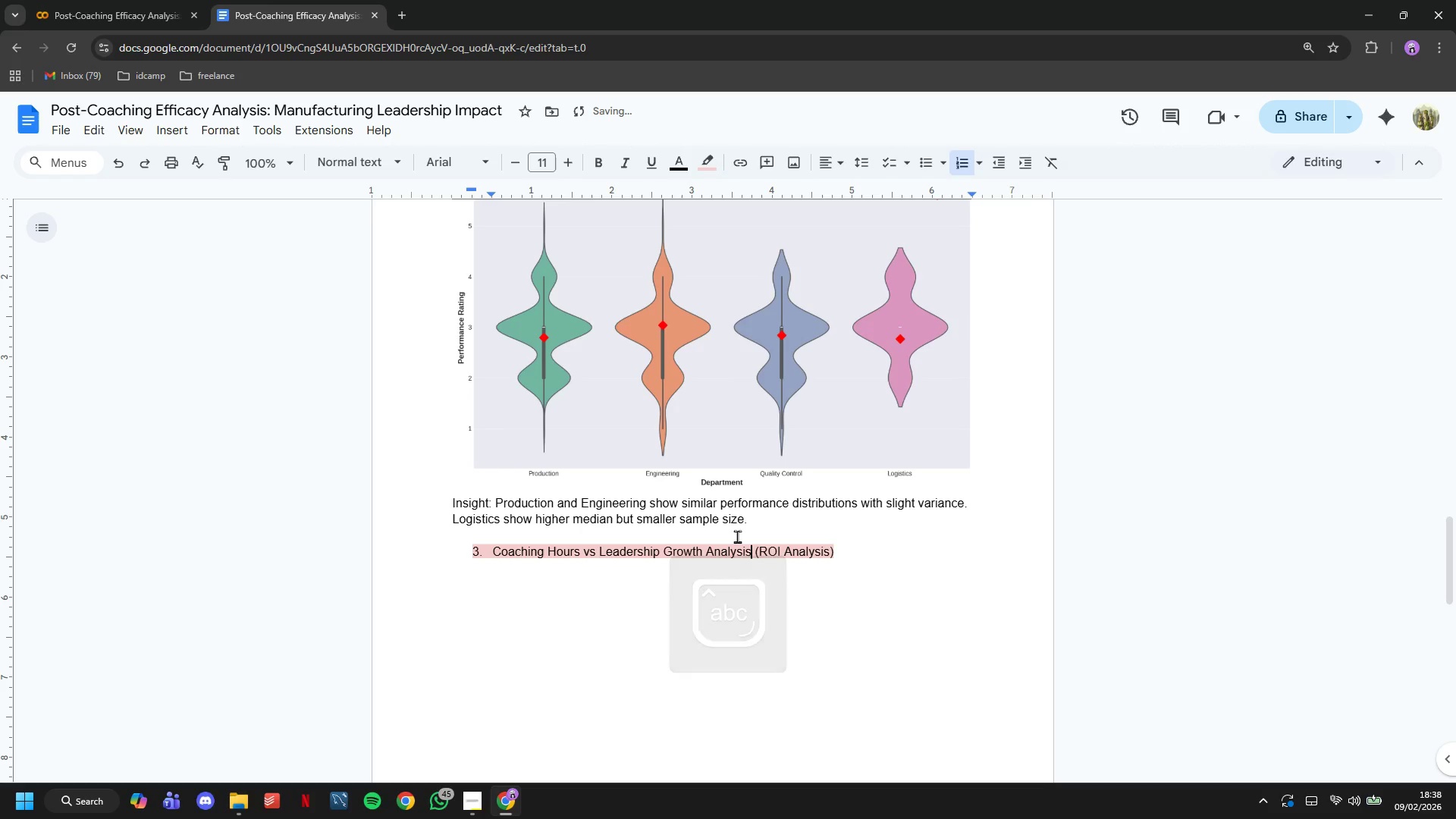 
key(Backspace)
 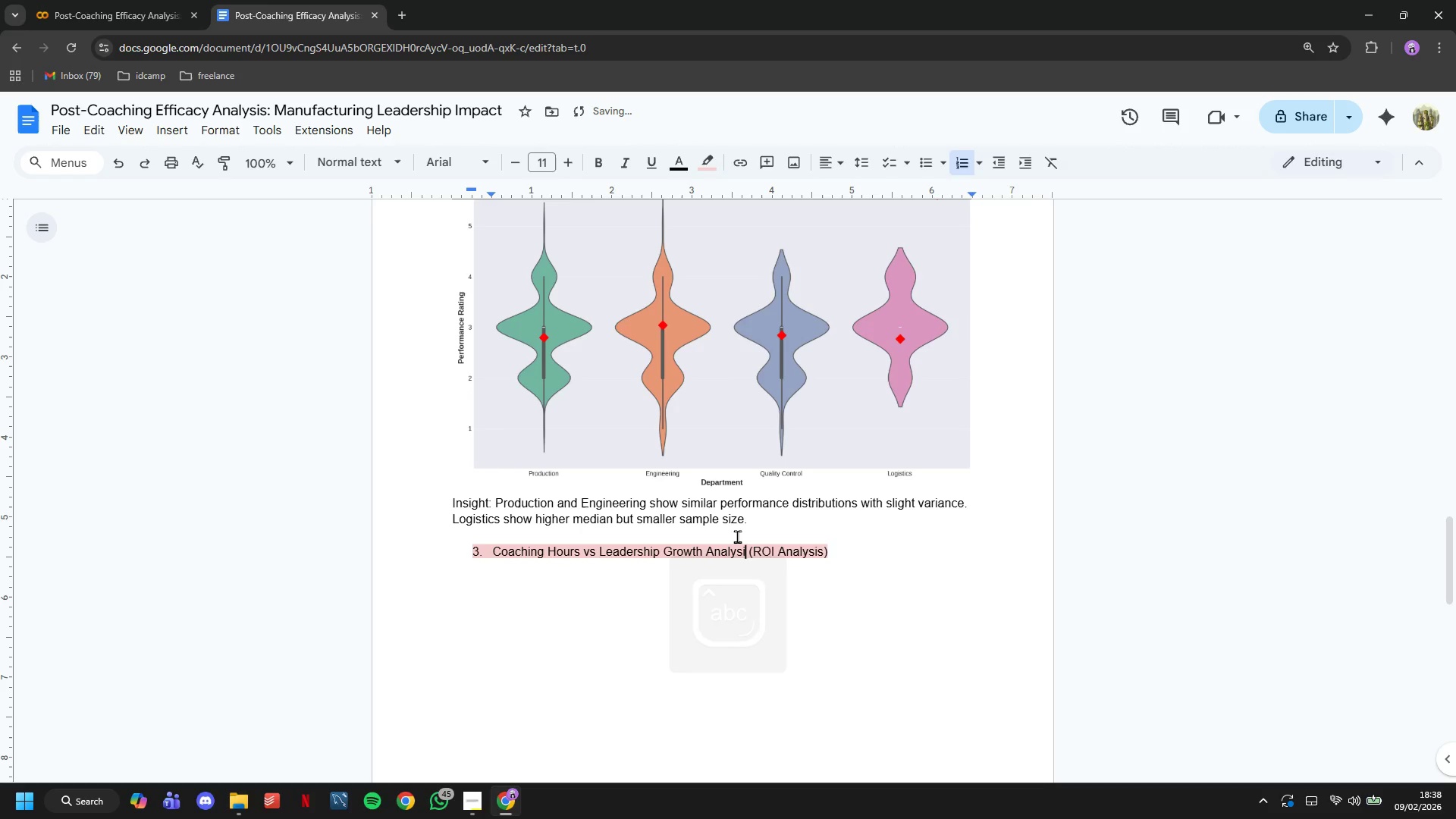 
key(Backspace)
 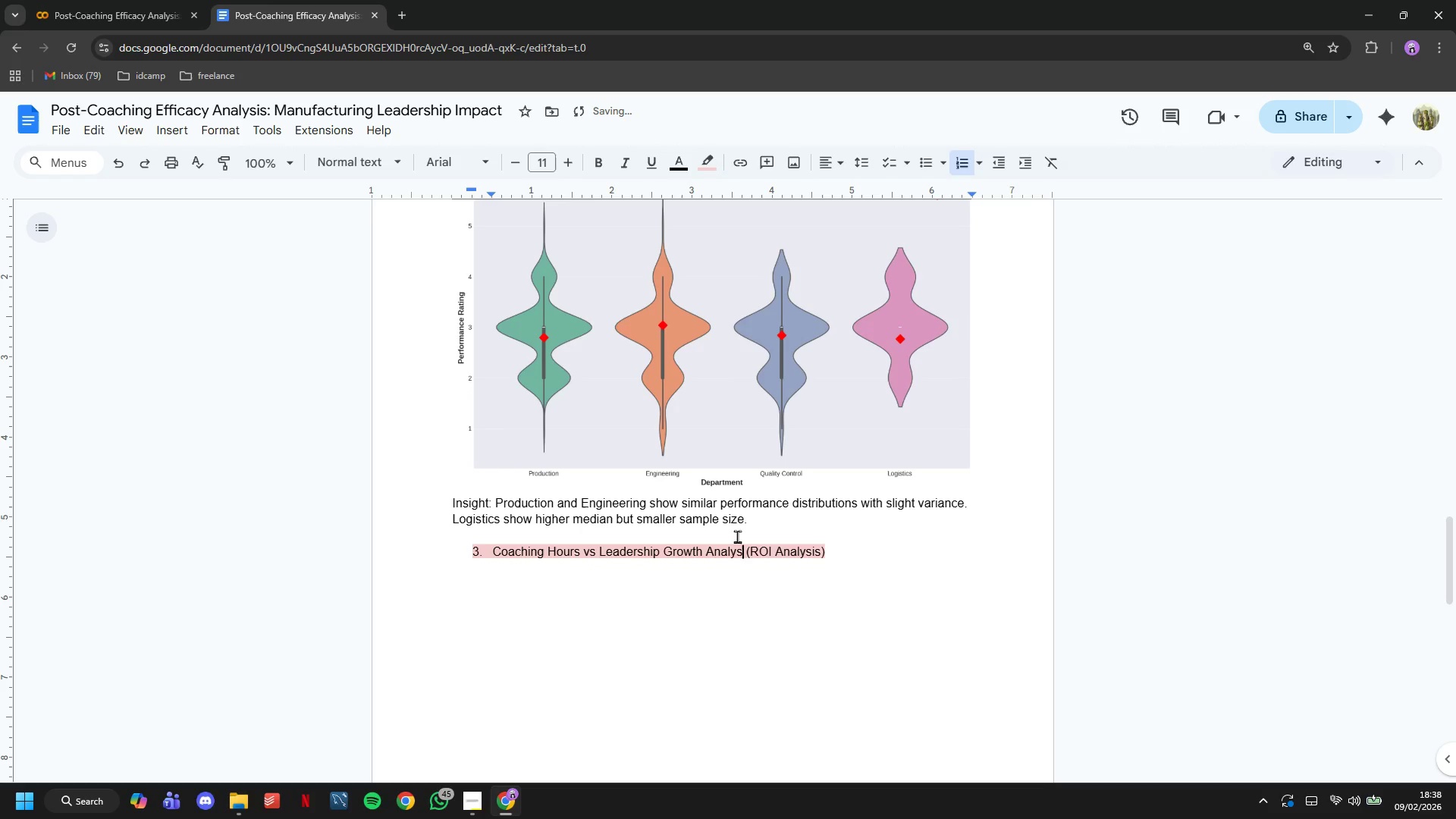 
key(Backspace)
 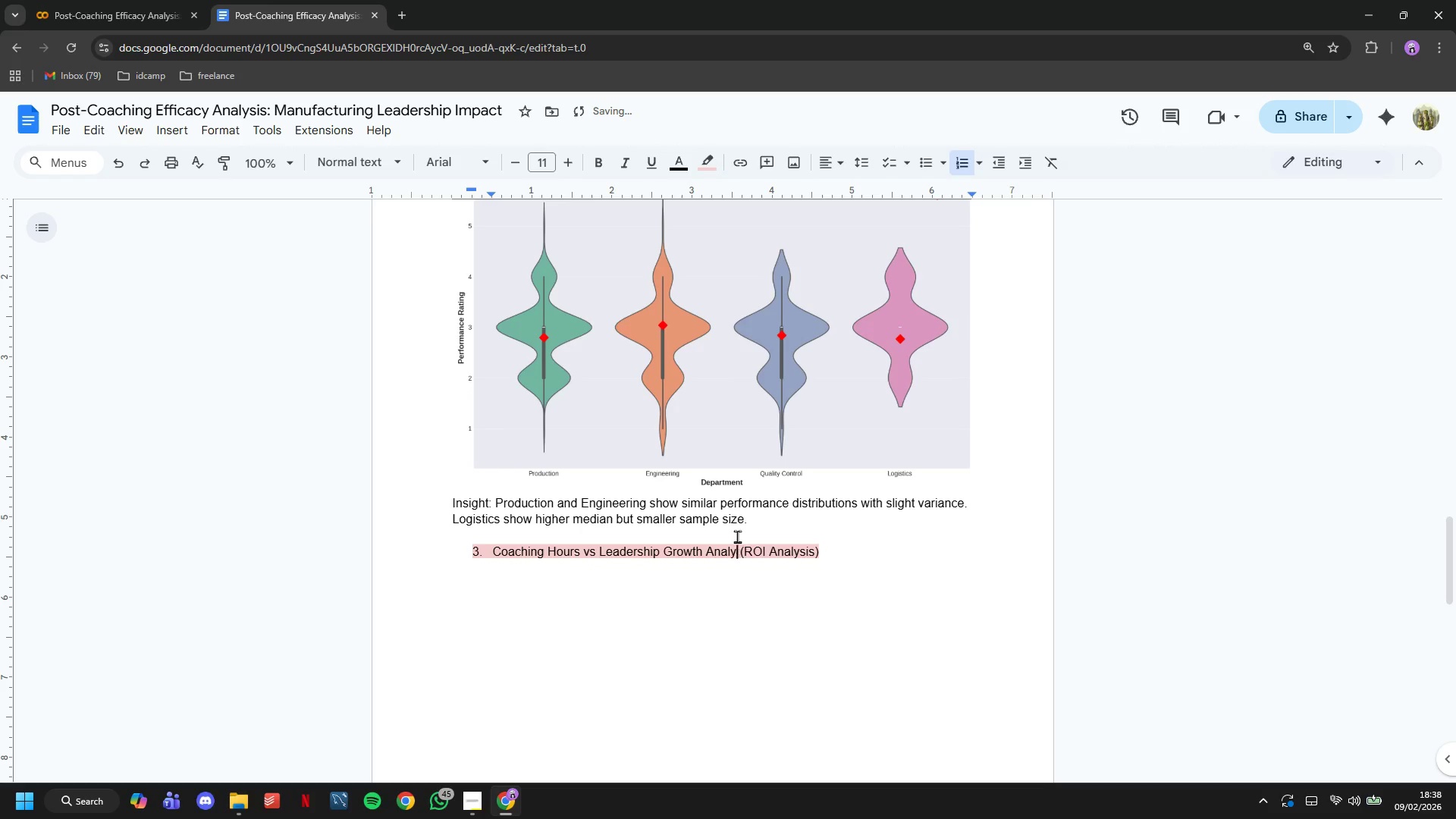 
key(Backspace)
 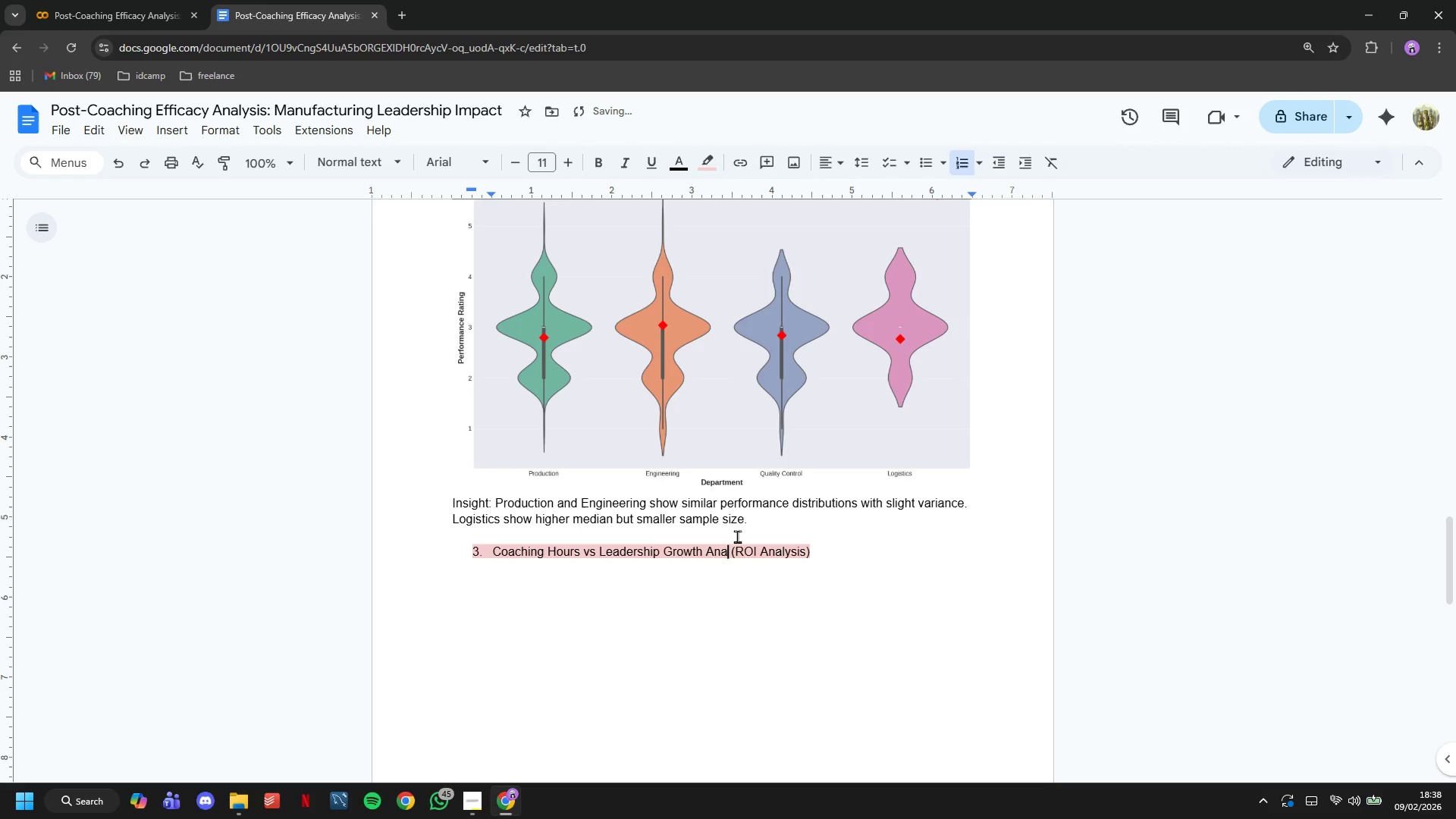 
key(Backspace)
 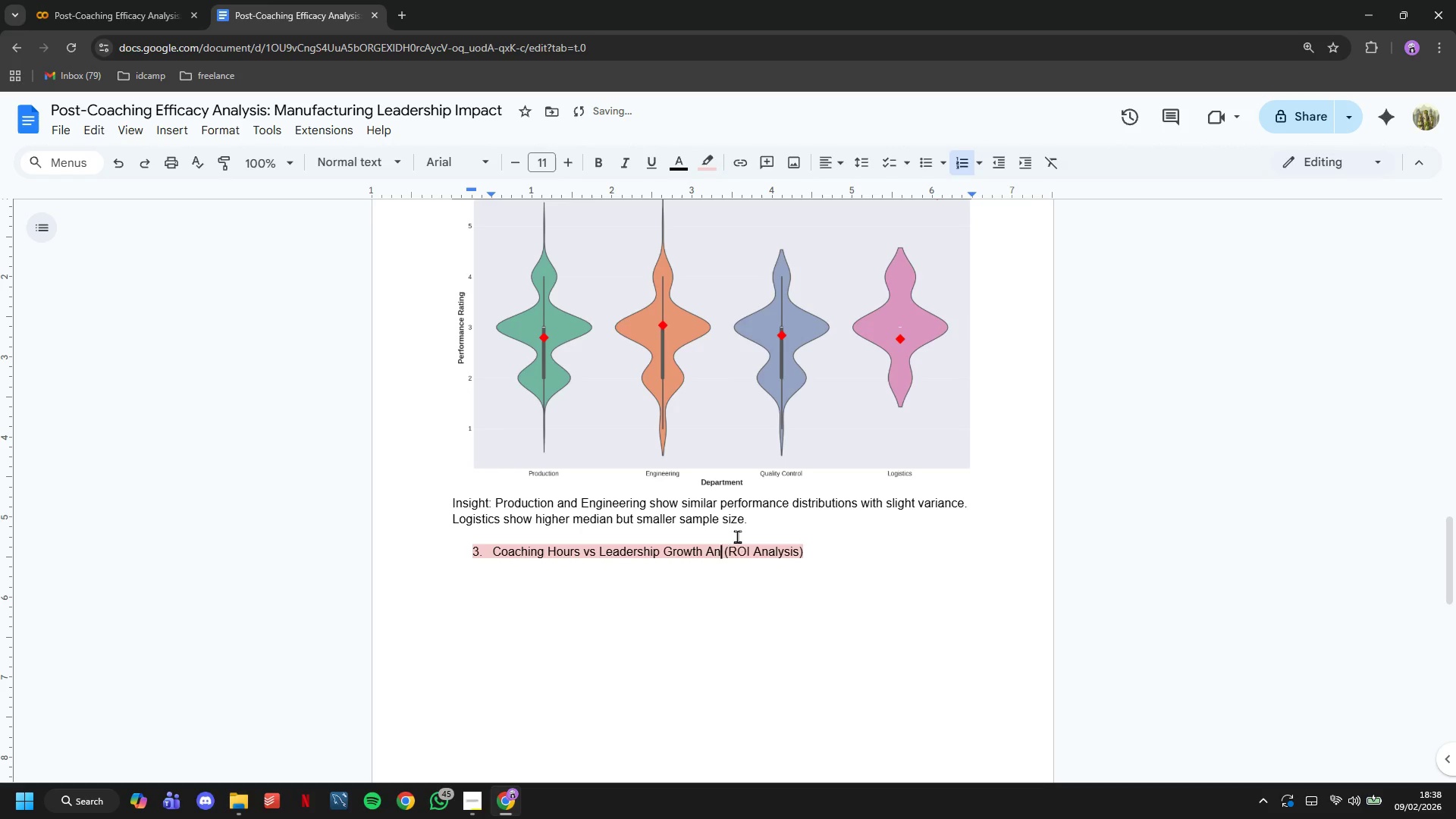 
key(Backspace)
 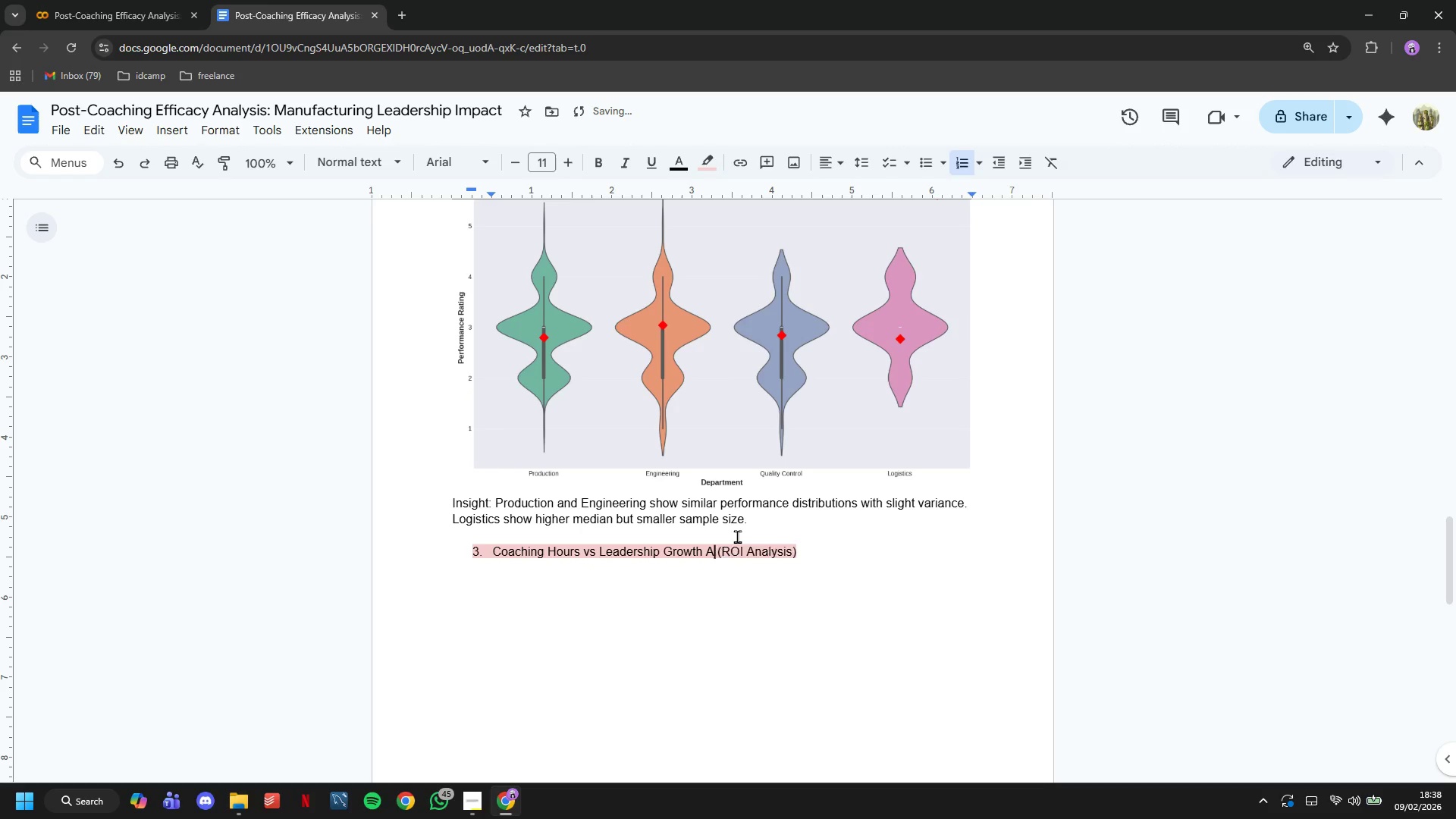 
key(Backspace)
 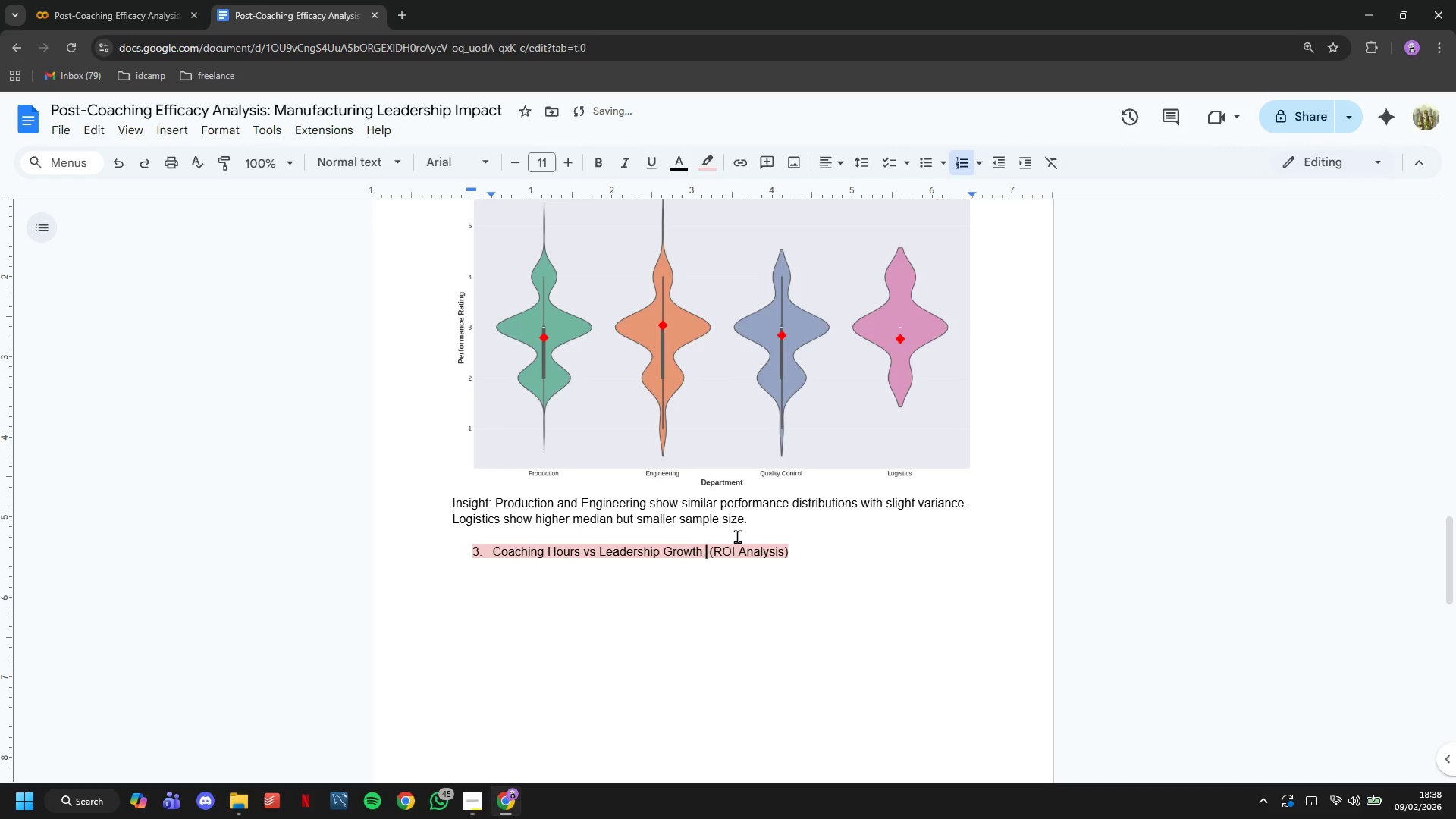 
key(Backspace)
 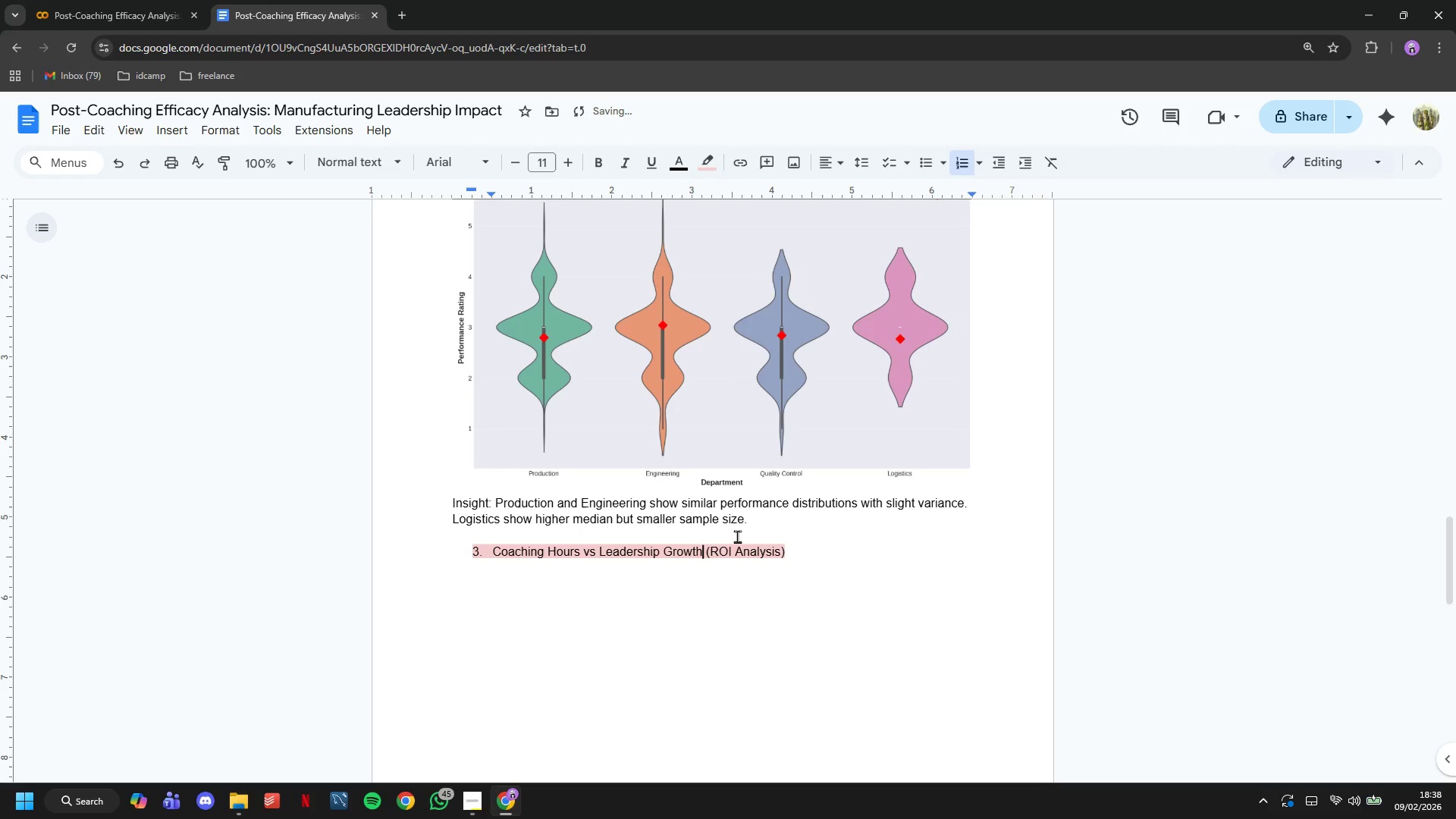 
key(Backspace)
 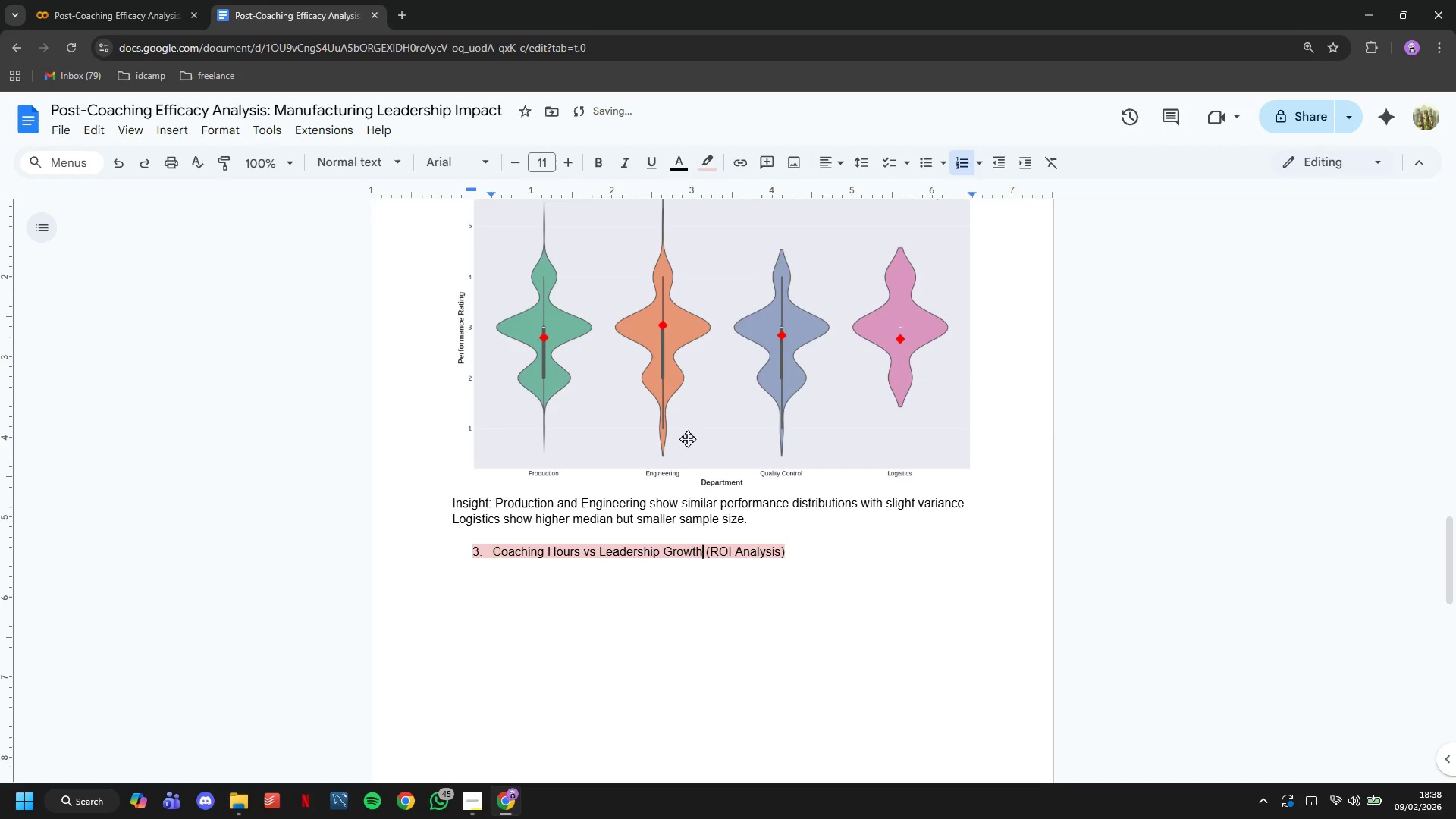 
left_click([687, 438])
 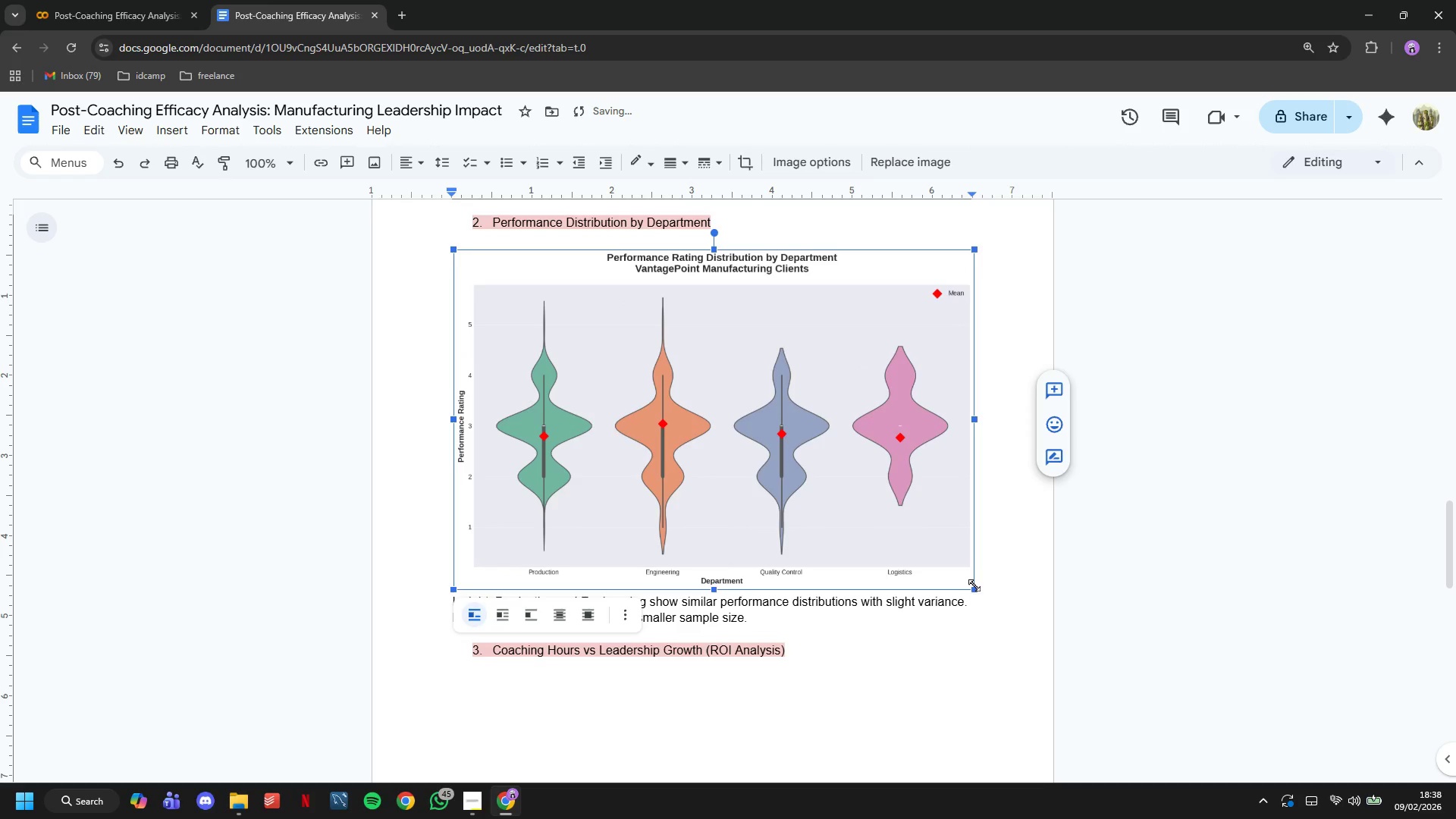 
left_click_drag(start_coordinate=[974, 585], to_coordinate=[977, 635])
 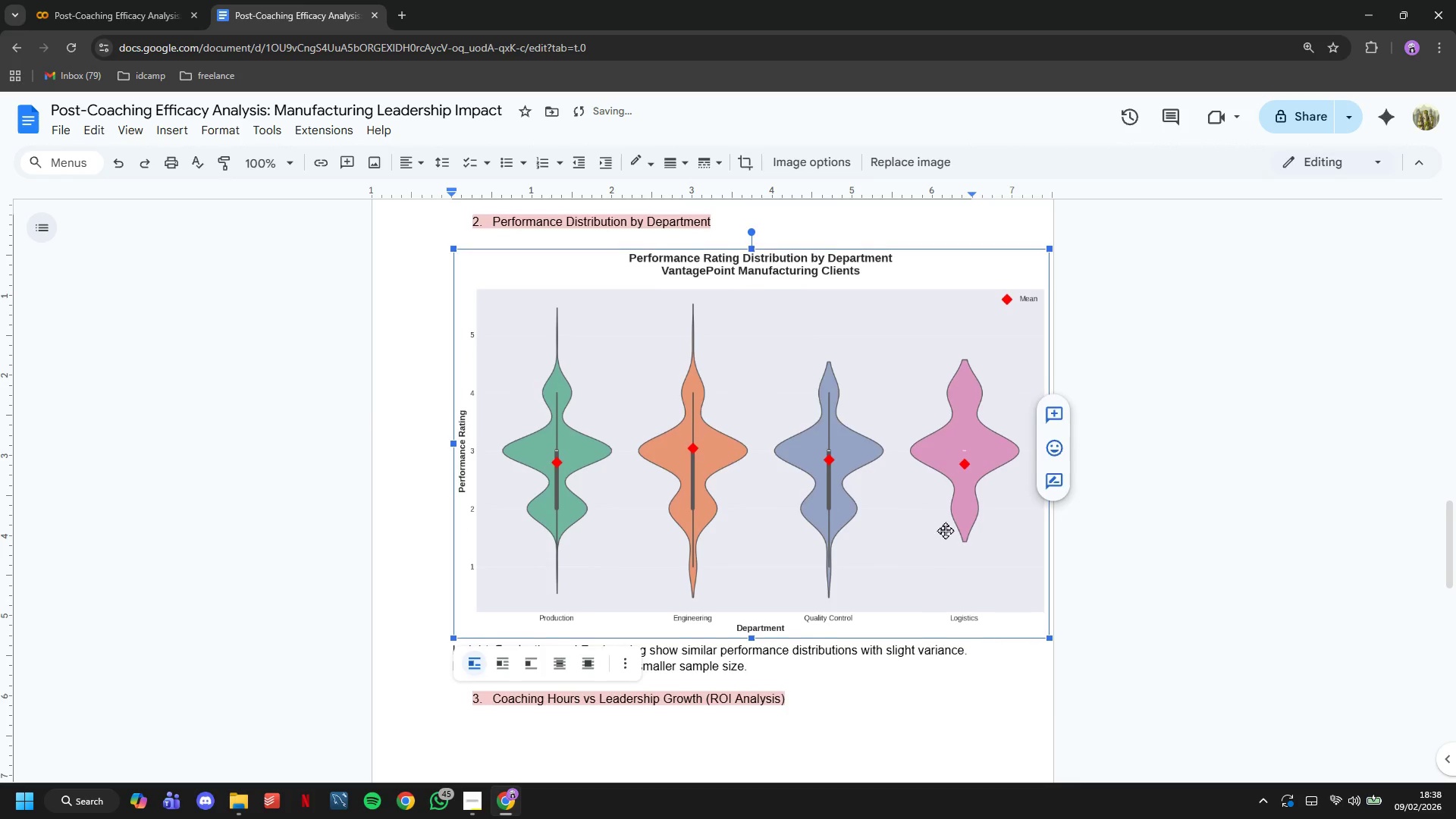 
scroll: coordinate [945, 530], scroll_direction: down, amount: 2.0
 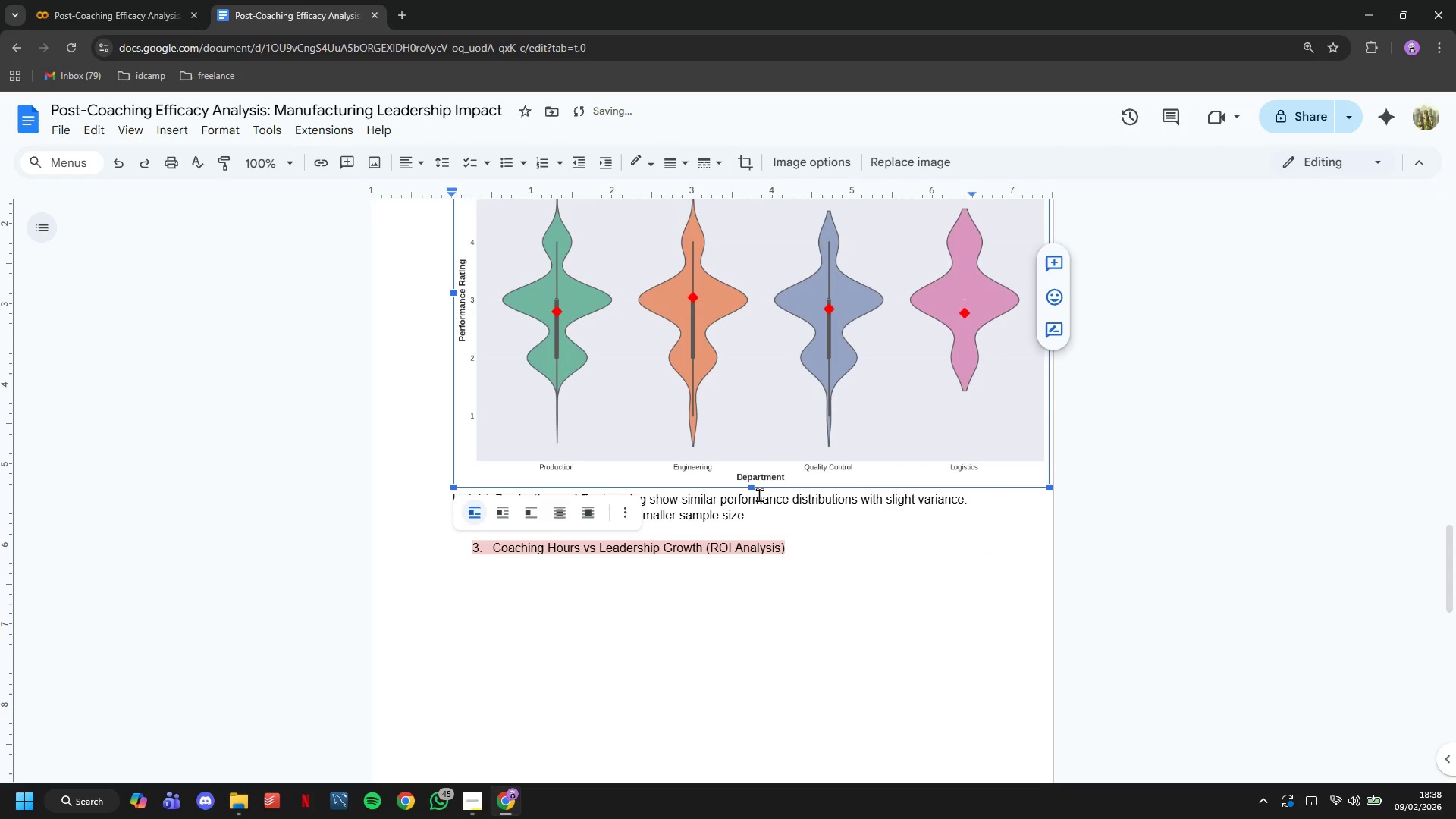 
left_click_drag(start_coordinate=[756, 488], to_coordinate=[721, 353])
 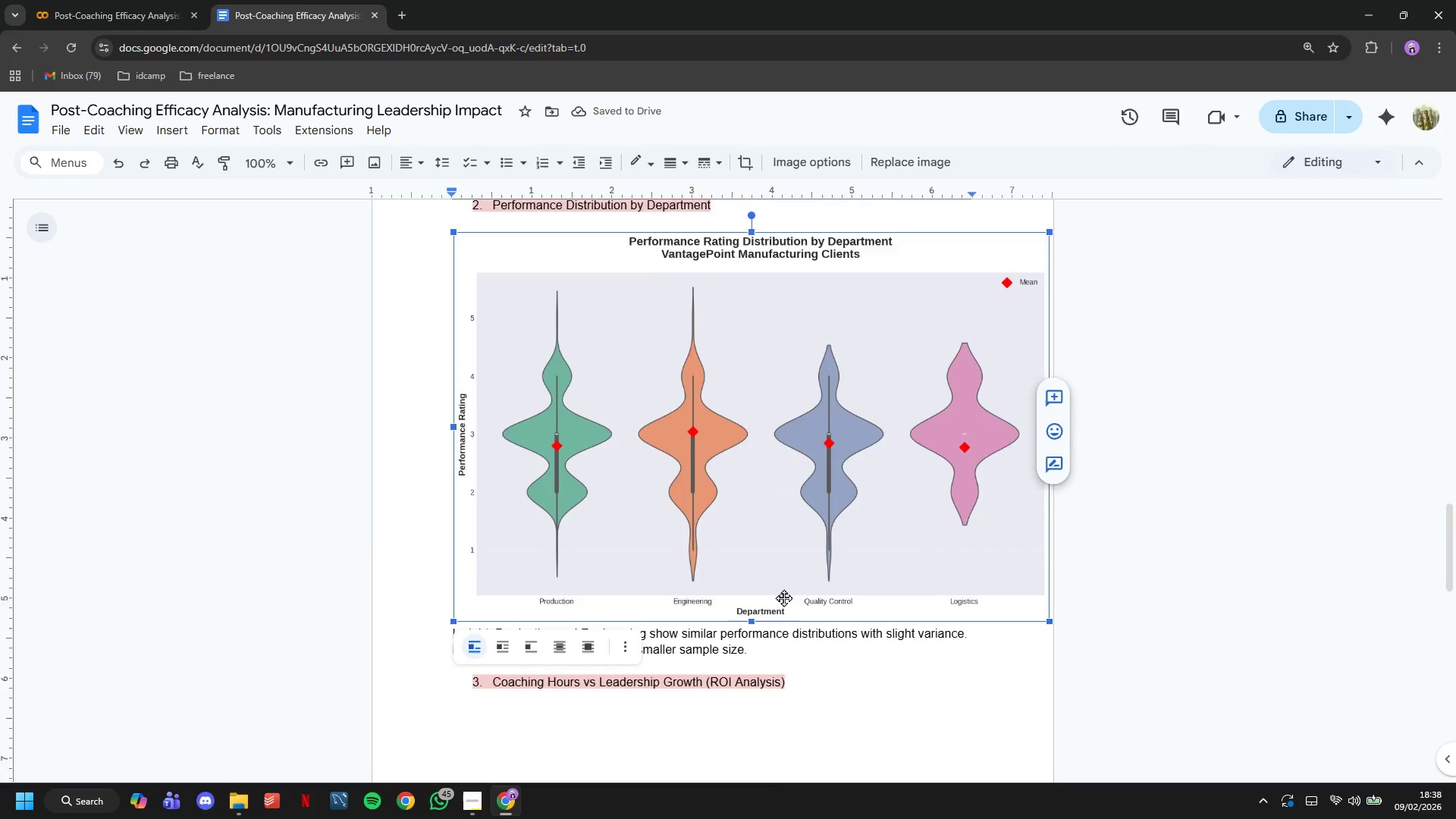 
left_click([819, 469])
 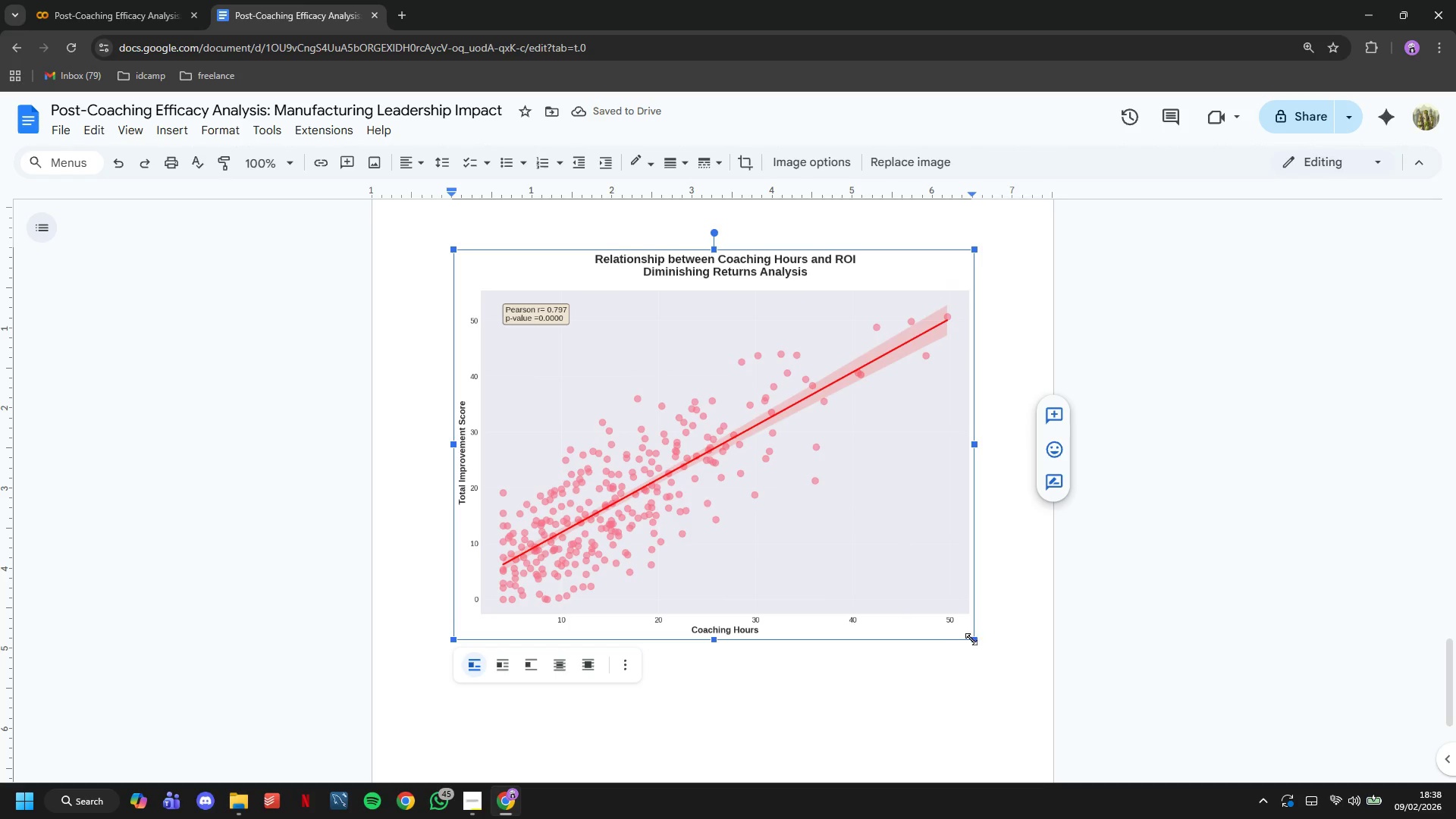 
scroll: coordinate [794, 477], scroll_direction: down, amount: 12.0
 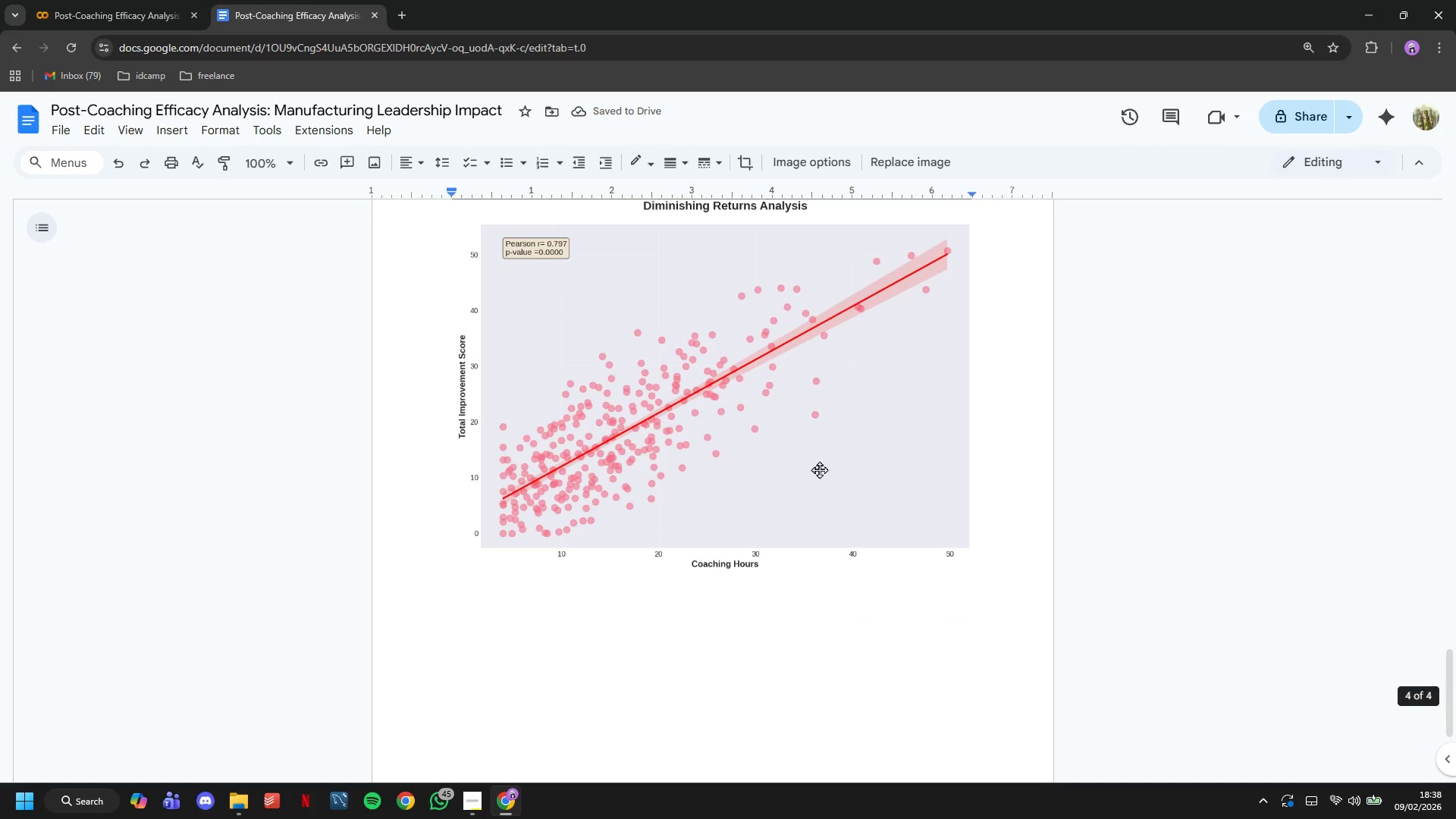 
left_click_drag(start_coordinate=[972, 639], to_coordinate=[891, 579])
 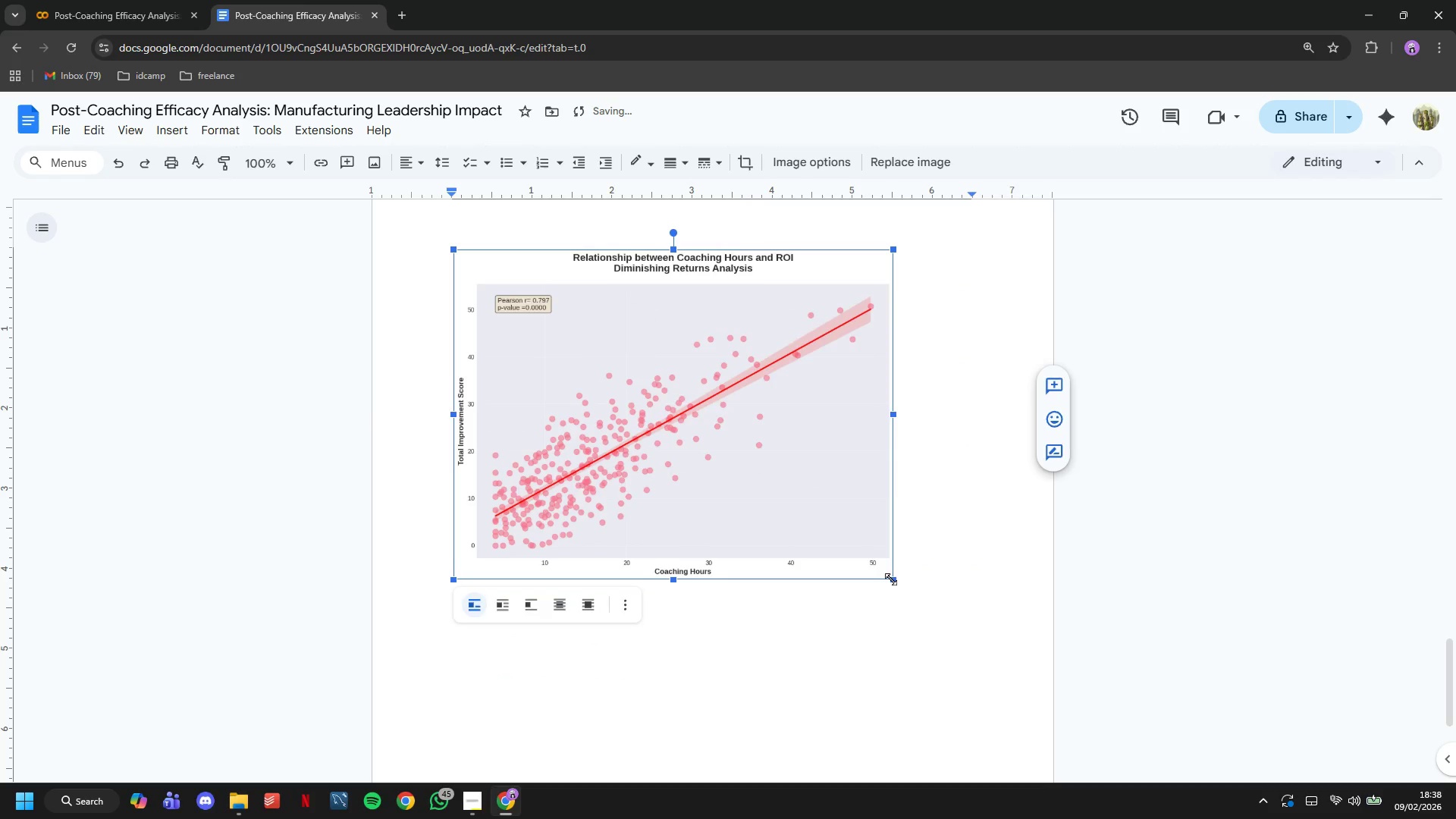 
left_click_drag(start_coordinate=[886, 457], to_coordinate=[890, 454])
 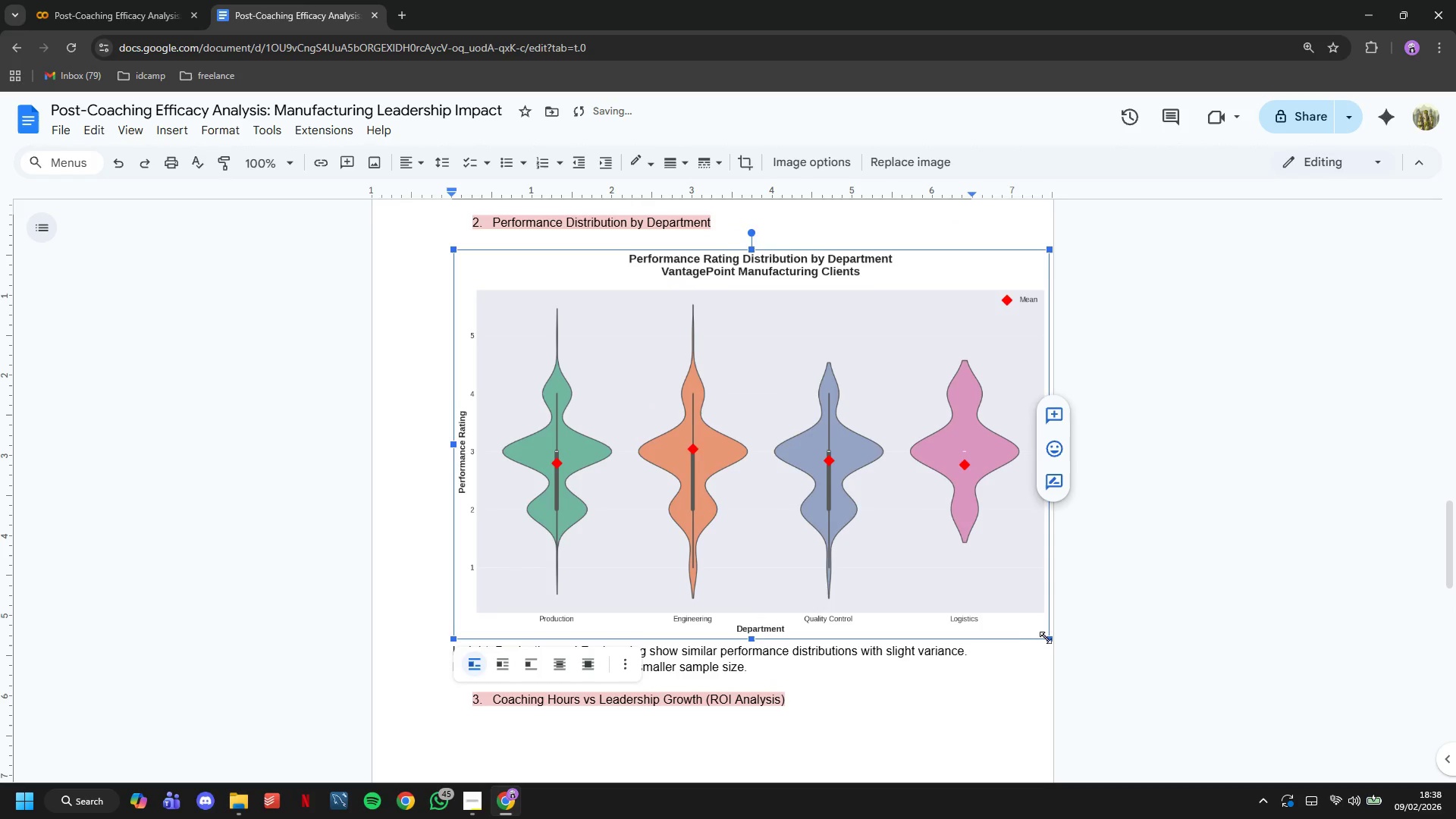 
scroll: coordinate [891, 579], scroll_direction: up, amount: 10.0
 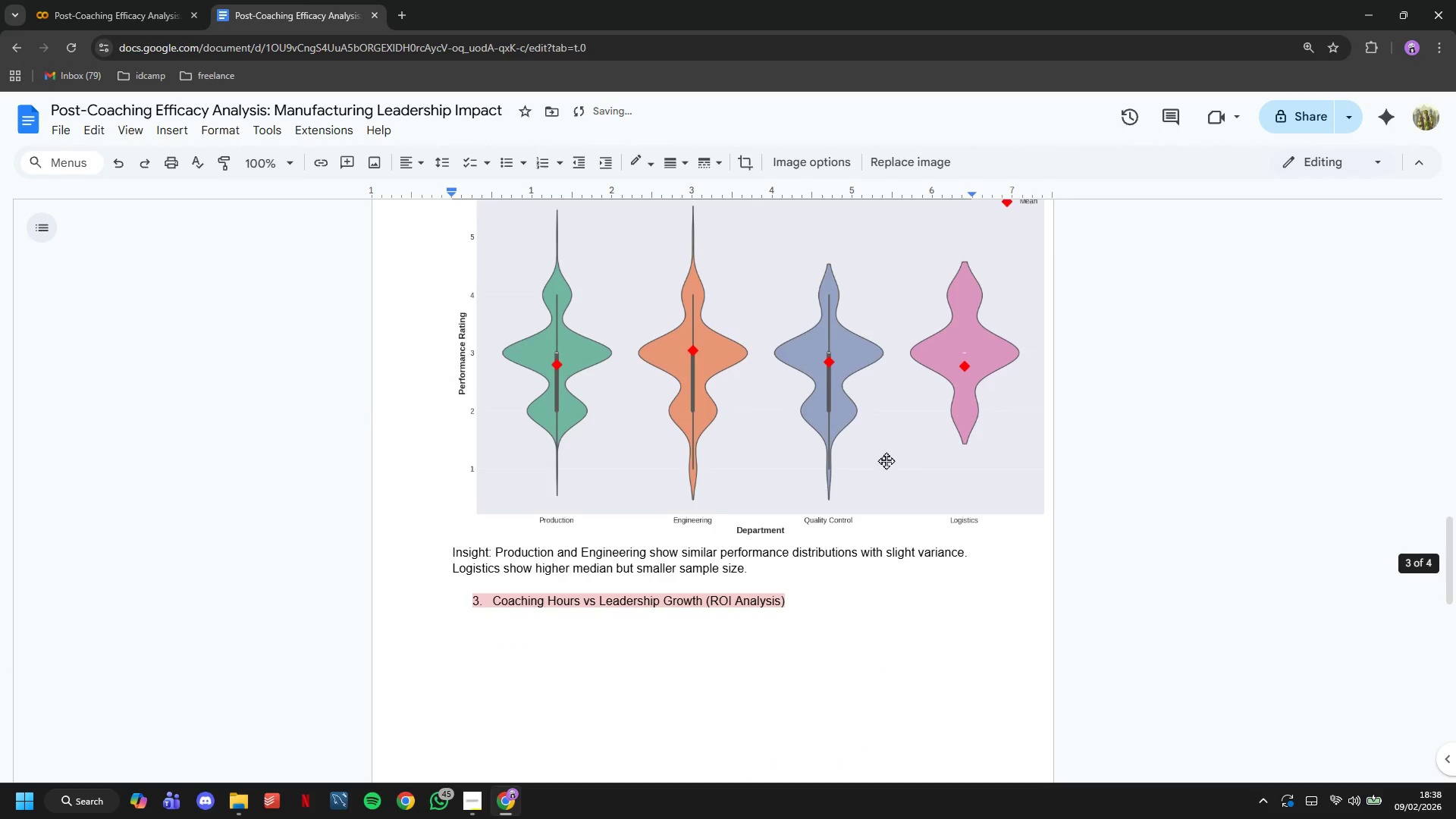 
left_click_drag(start_coordinate=[1046, 636], to_coordinate=[930, 550])
 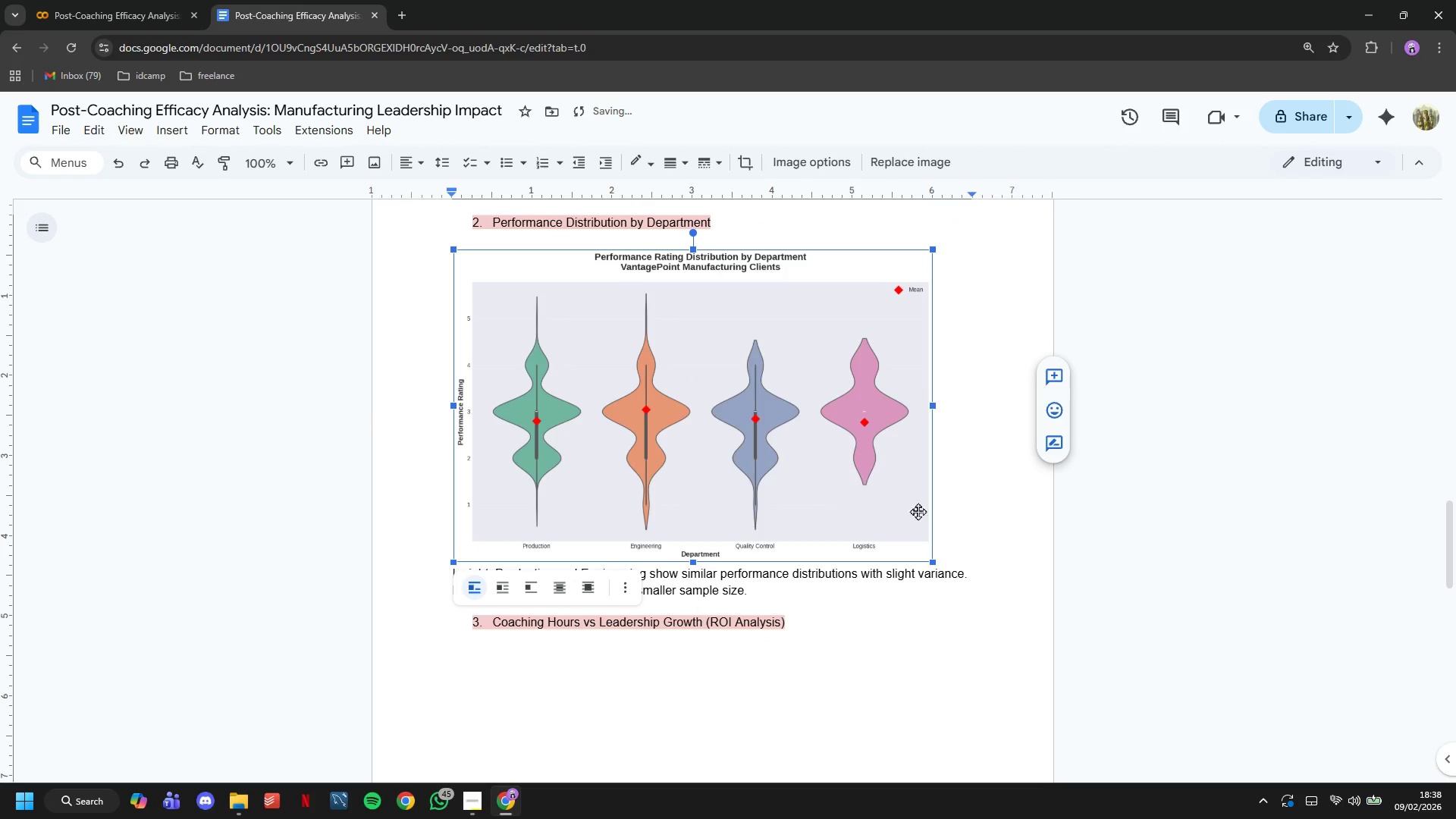 
left_click([782, 576])
 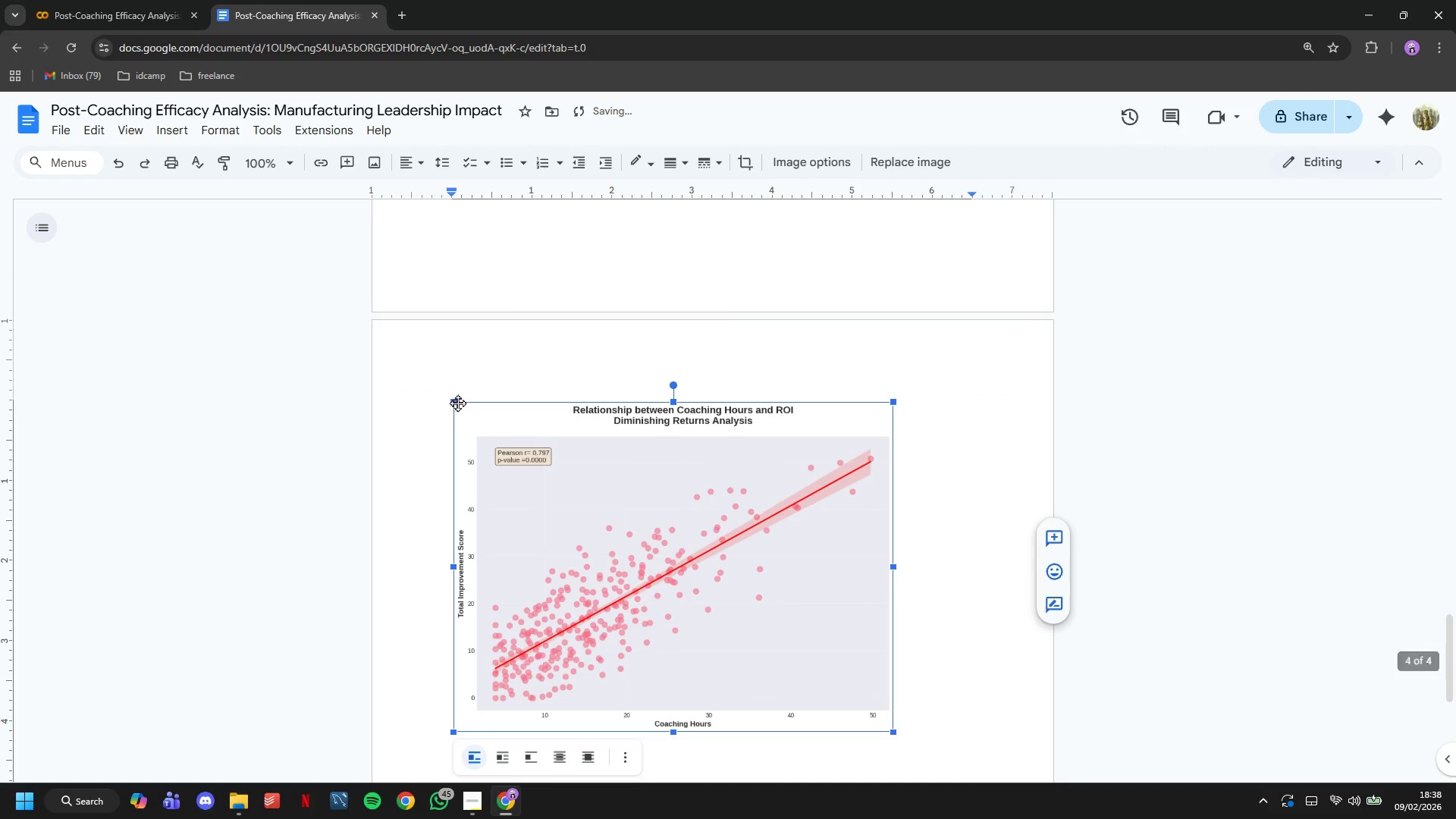 
scroll: coordinate [899, 467], scroll_direction: down, amount: 8.0
 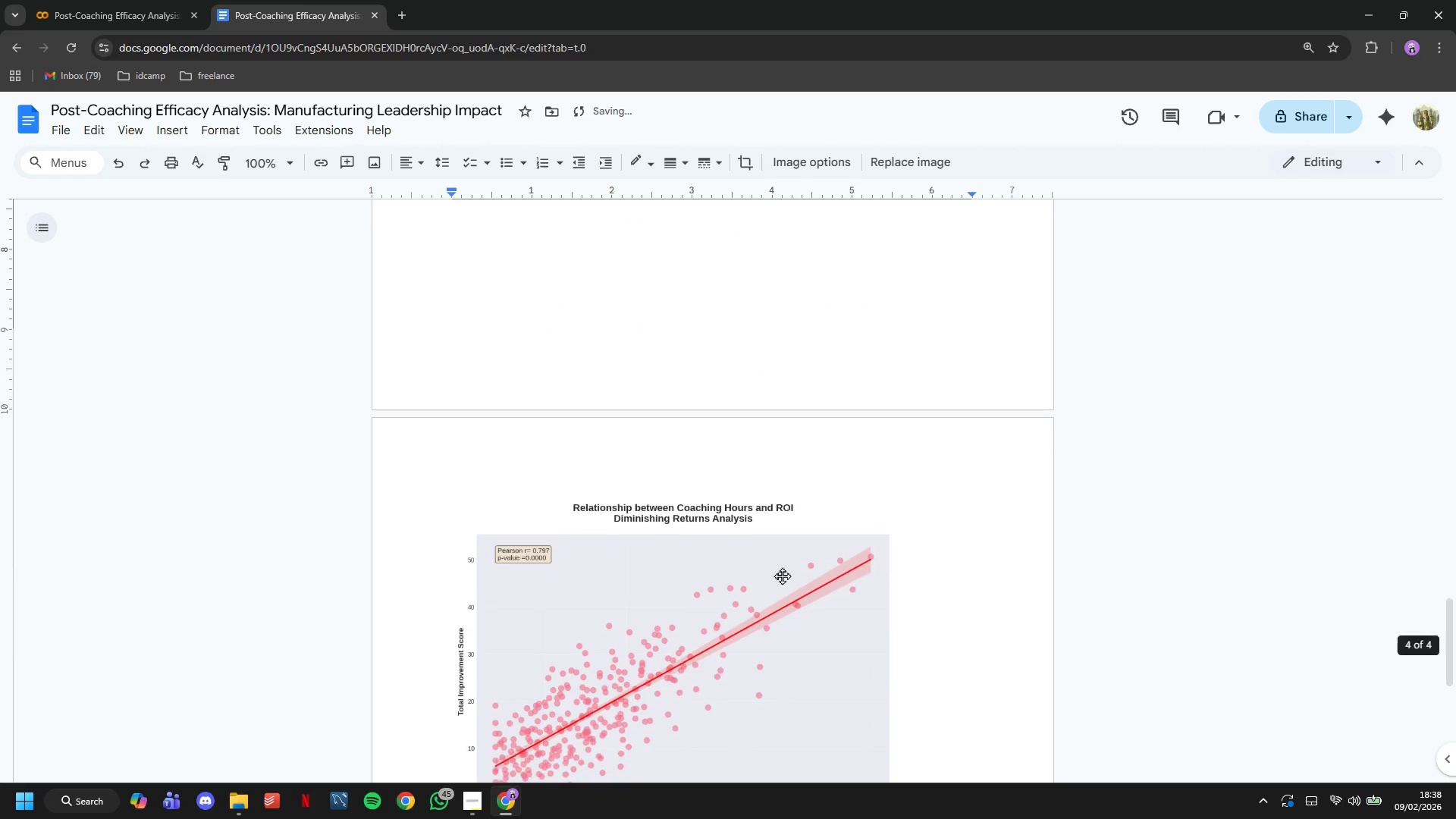 
left_click_drag(start_coordinate=[453, 402], to_coordinate=[566, 472])
 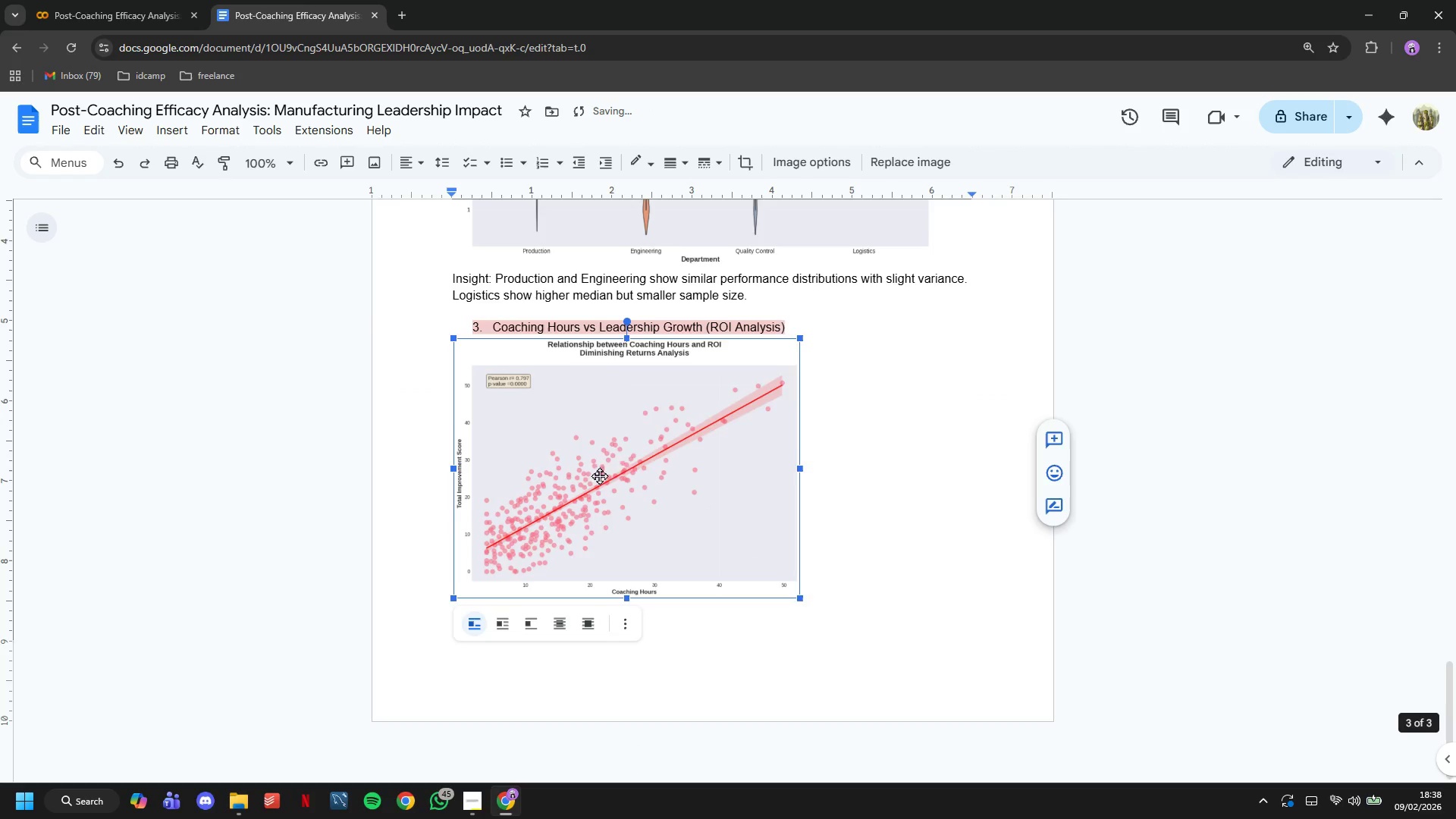 
scroll: coordinate [615, 465], scroll_direction: up, amount: 1.0
 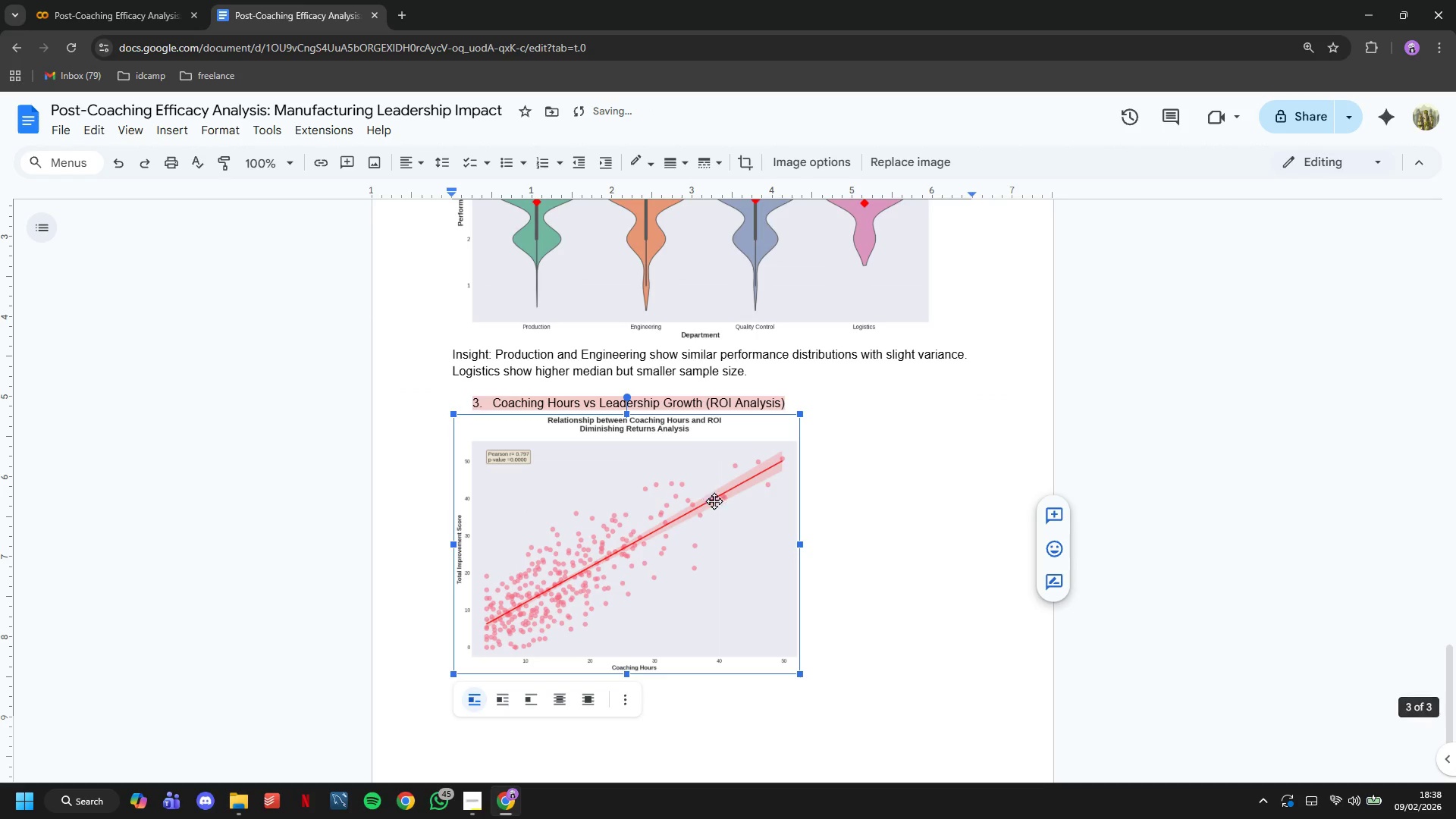 
left_click([735, 512])
 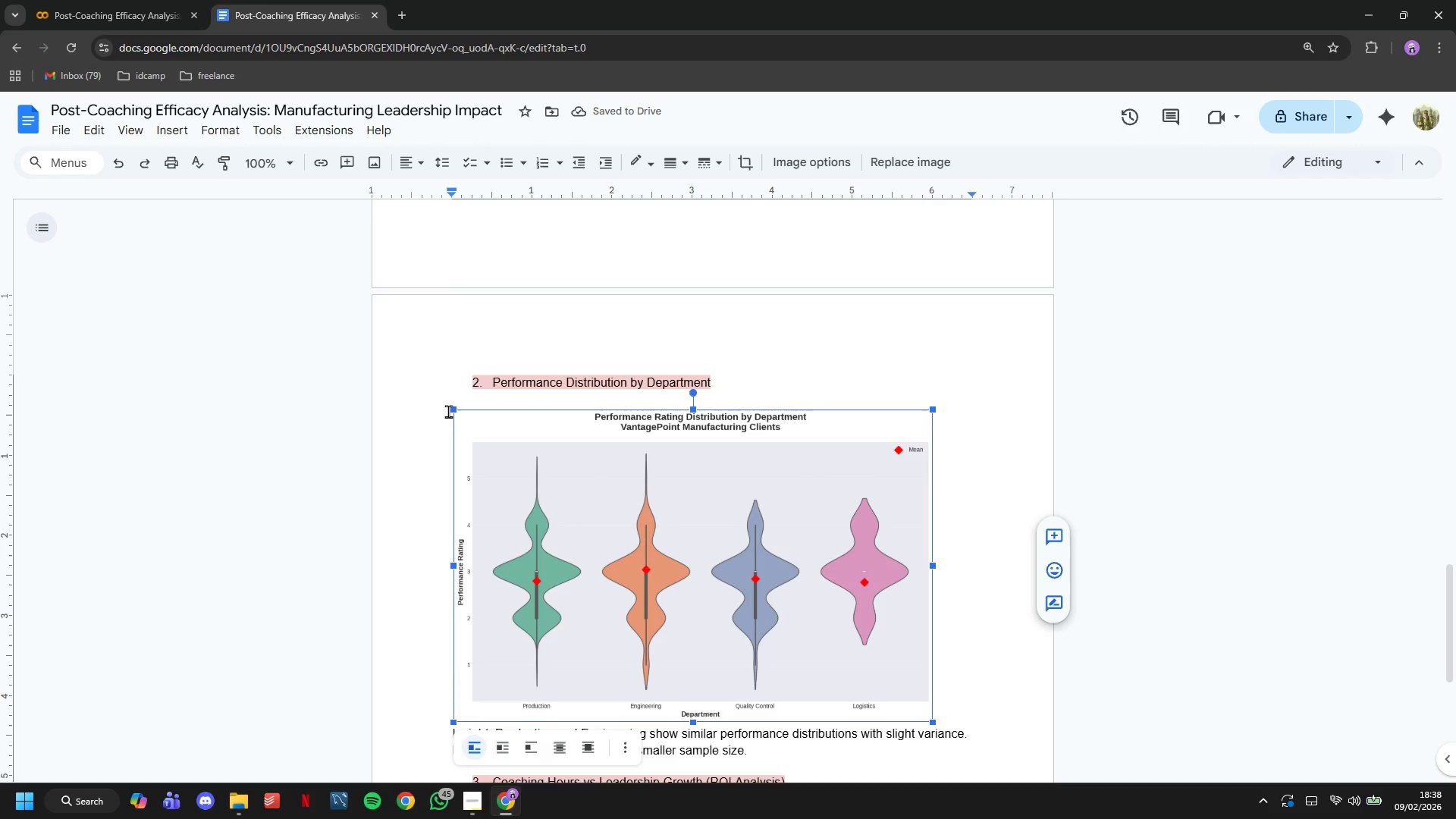 
scroll: coordinate [728, 516], scroll_direction: up, amount: 5.0
 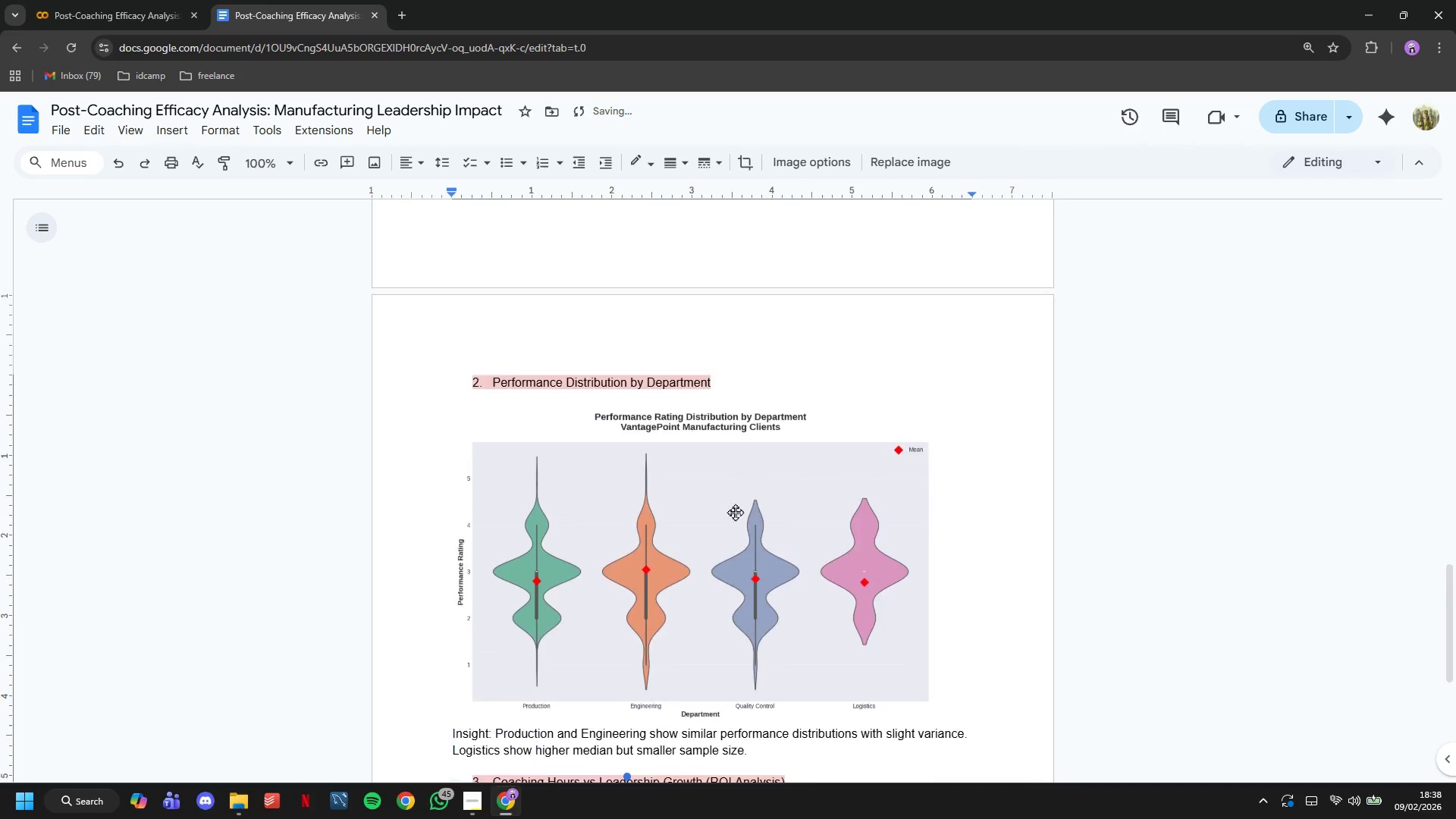 
left_click_drag(start_coordinate=[454, 408], to_coordinate=[500, 430])
 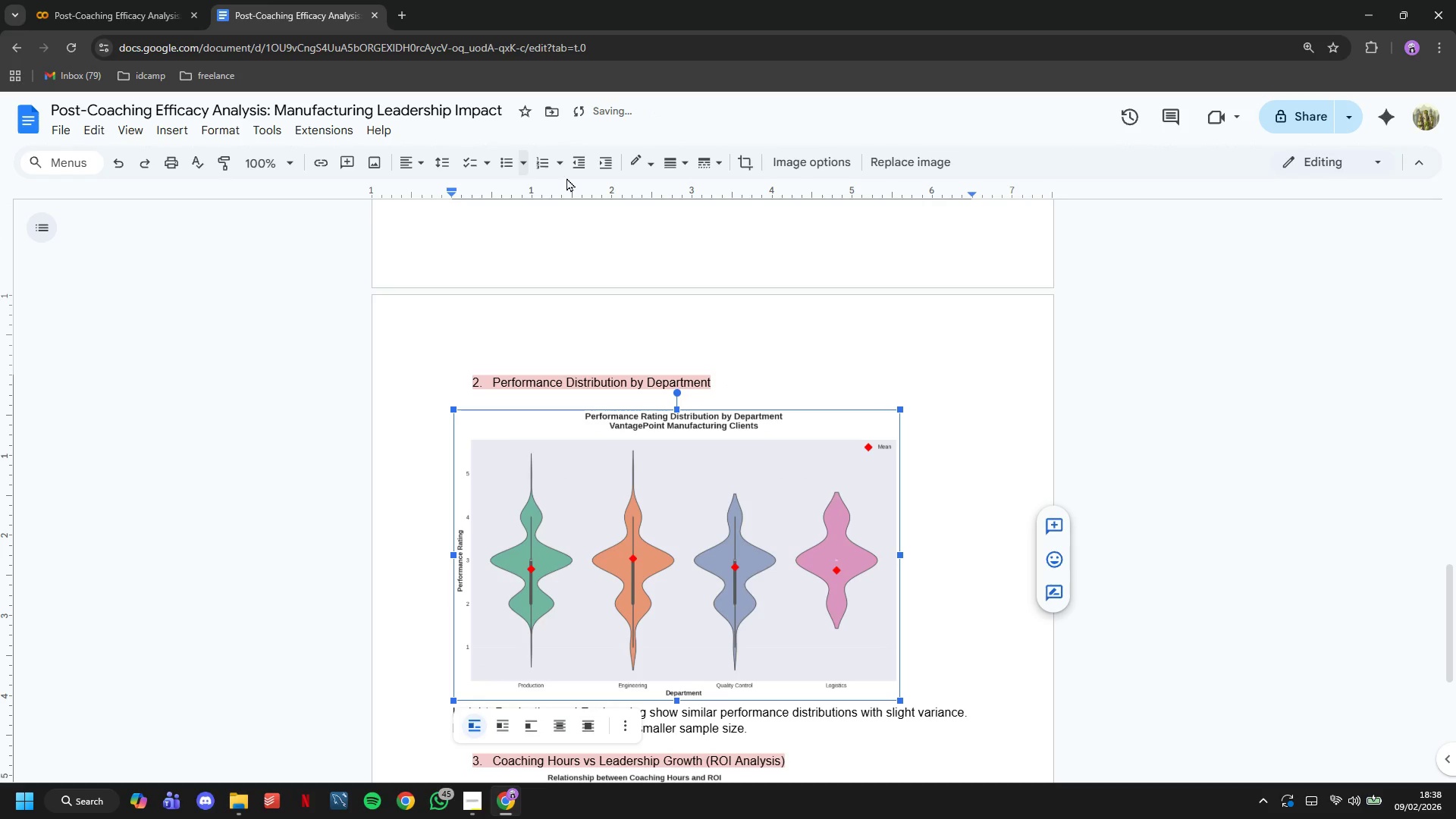 
left_click([414, 167])
 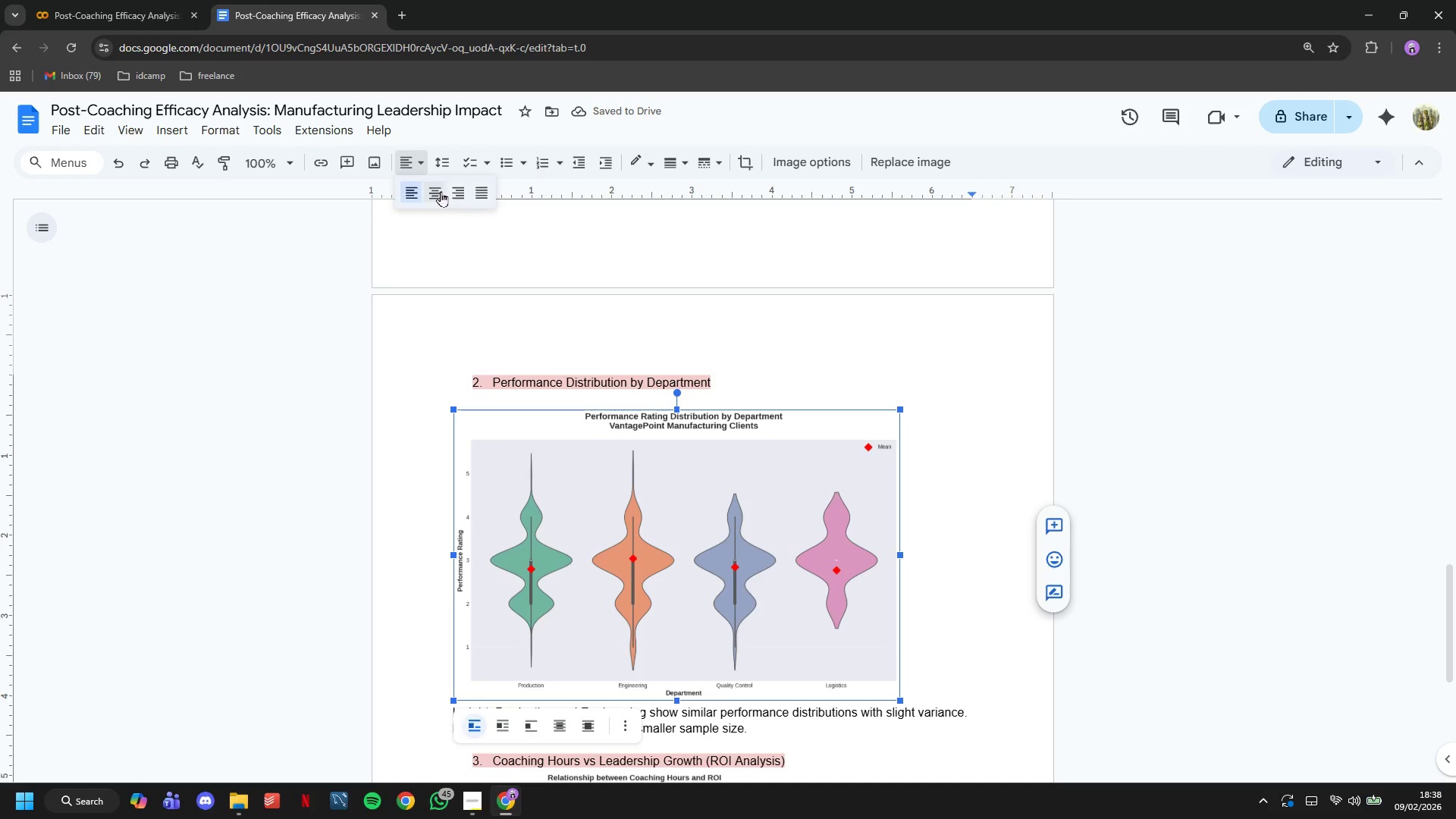 
left_click([439, 190])
 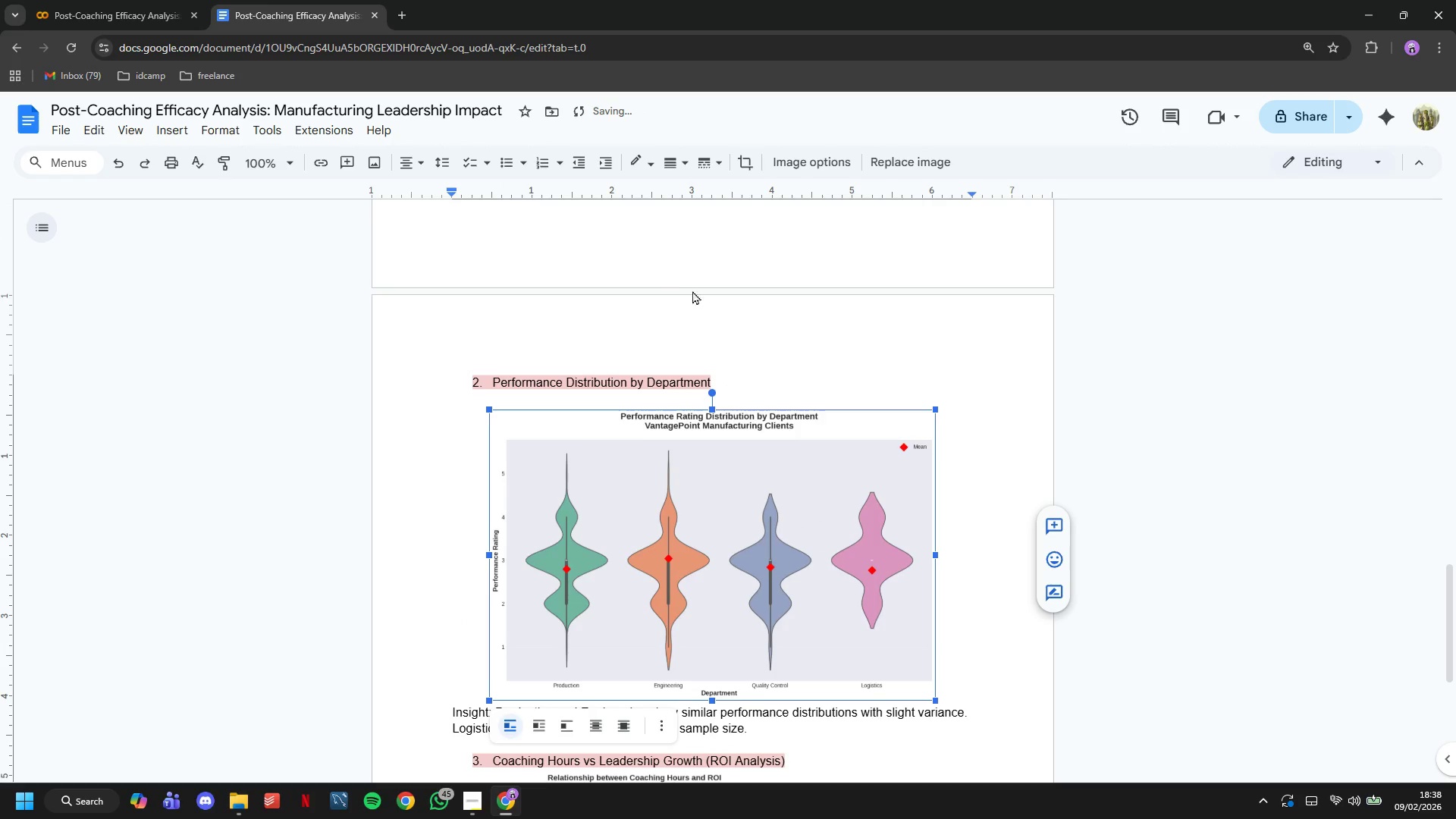 
scroll: coordinate [696, 292], scroll_direction: down, amount: 4.0
 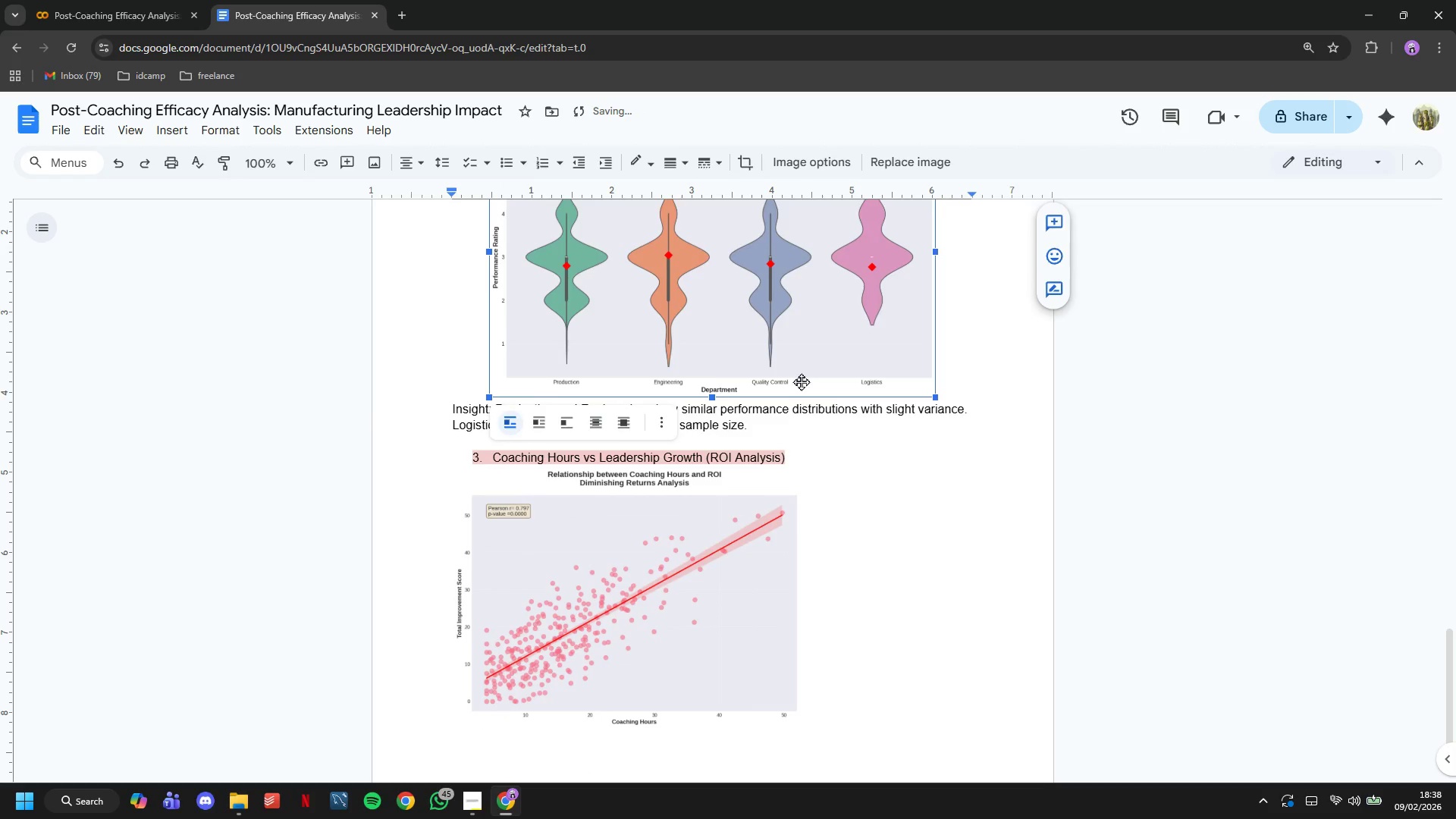 
left_click([726, 471])
 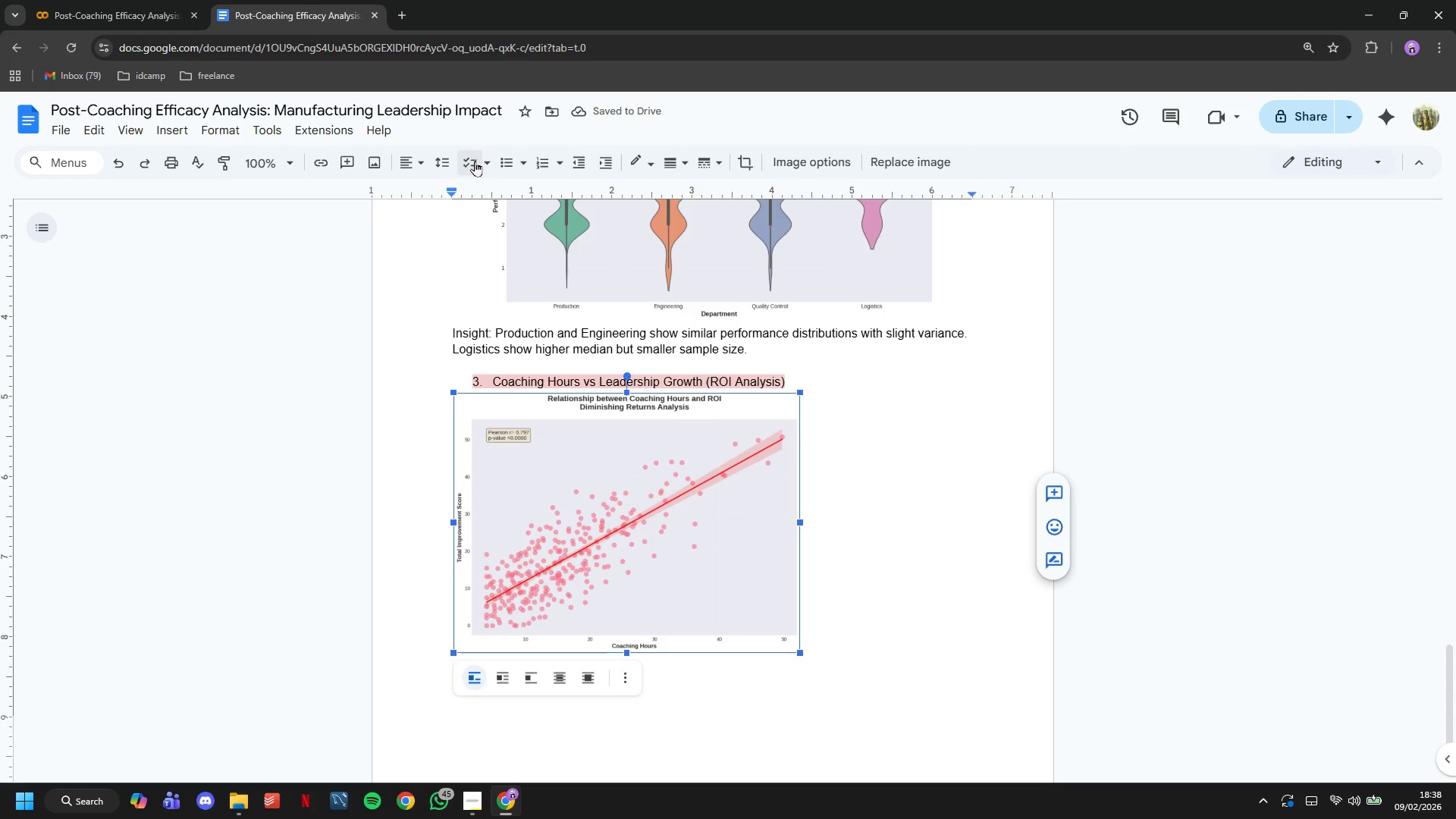 
scroll: coordinate [801, 381], scroll_direction: down, amount: 1.0
 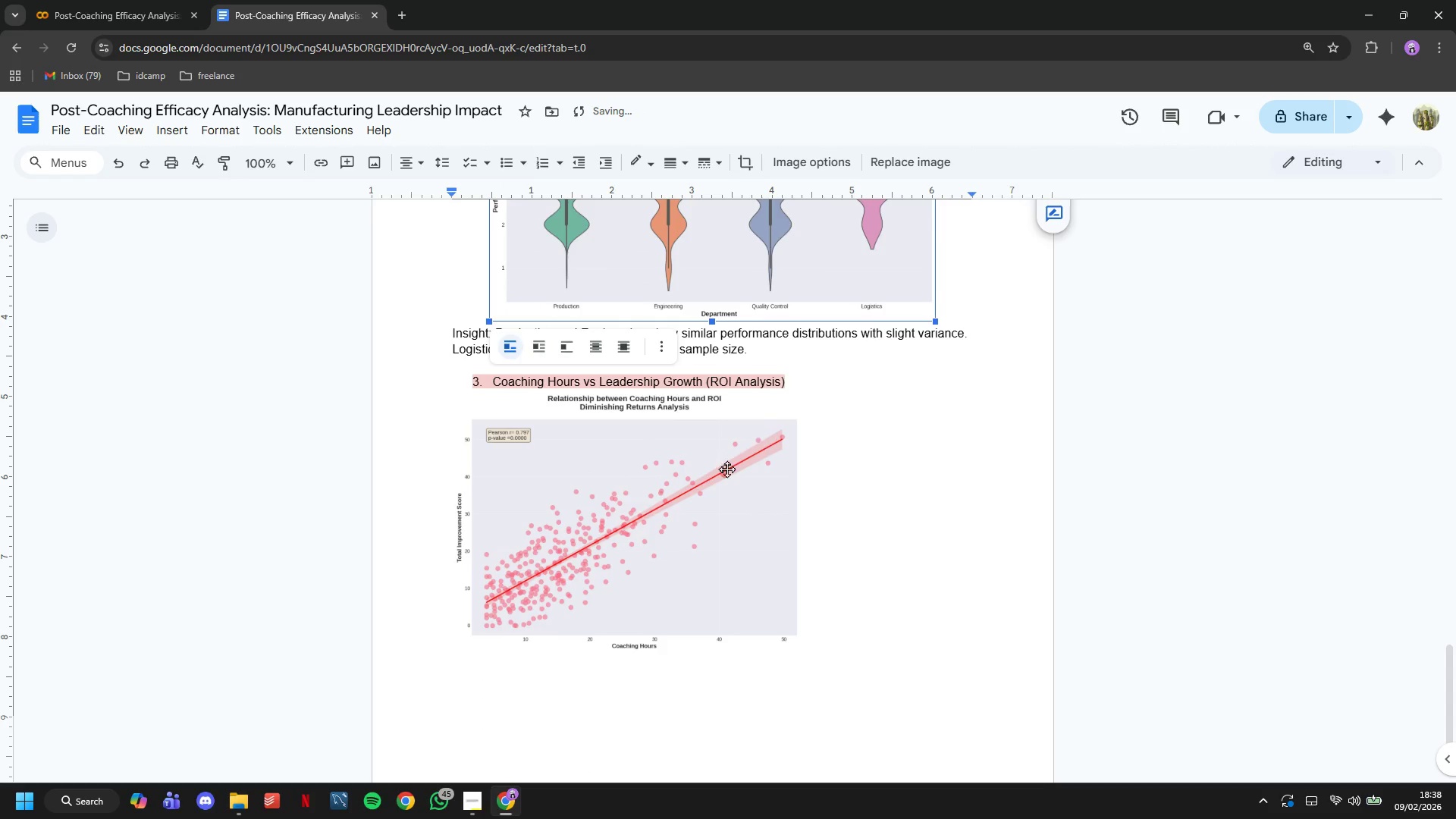 
left_click([422, 165])
 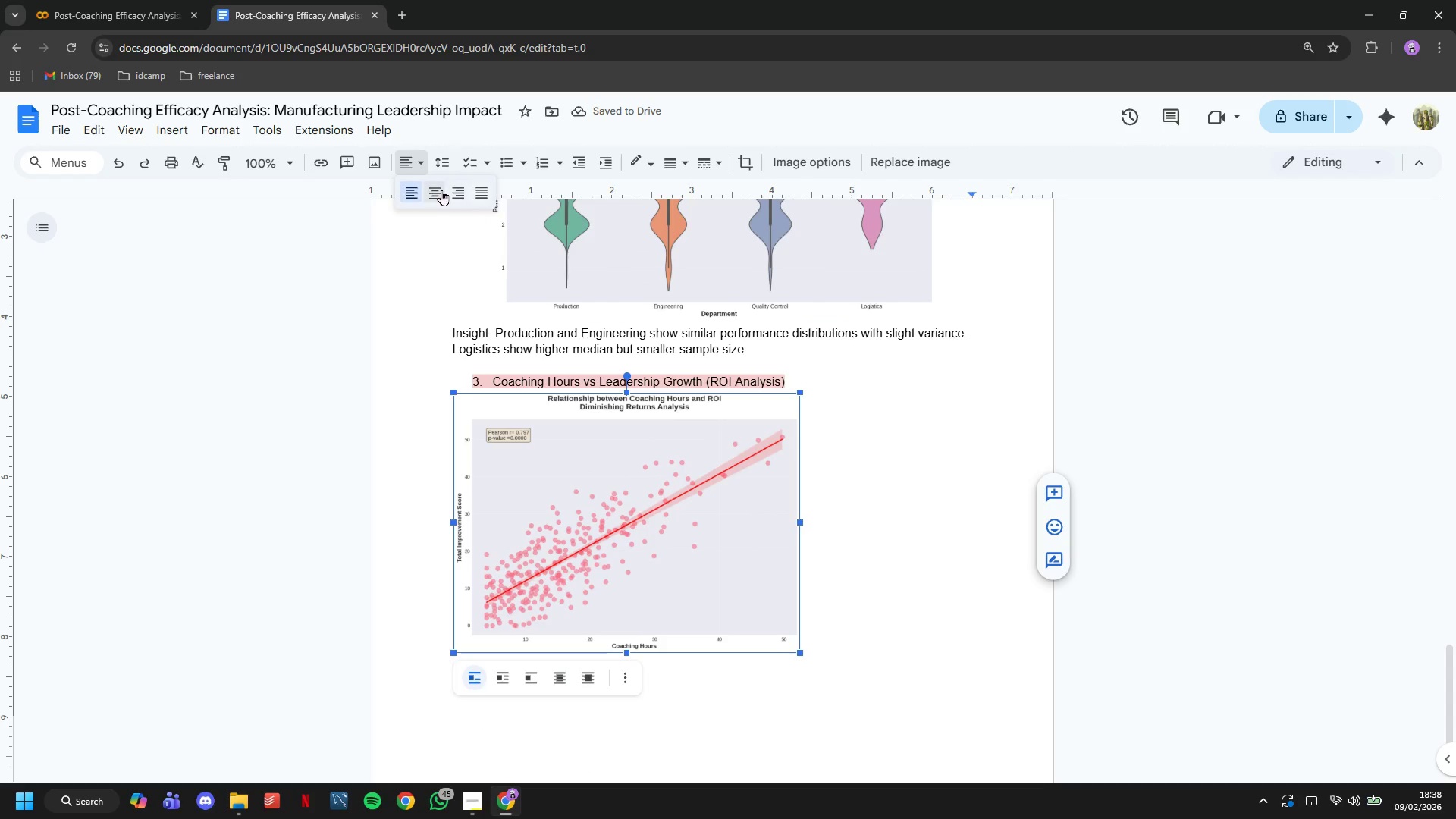 
left_click([441, 190])
 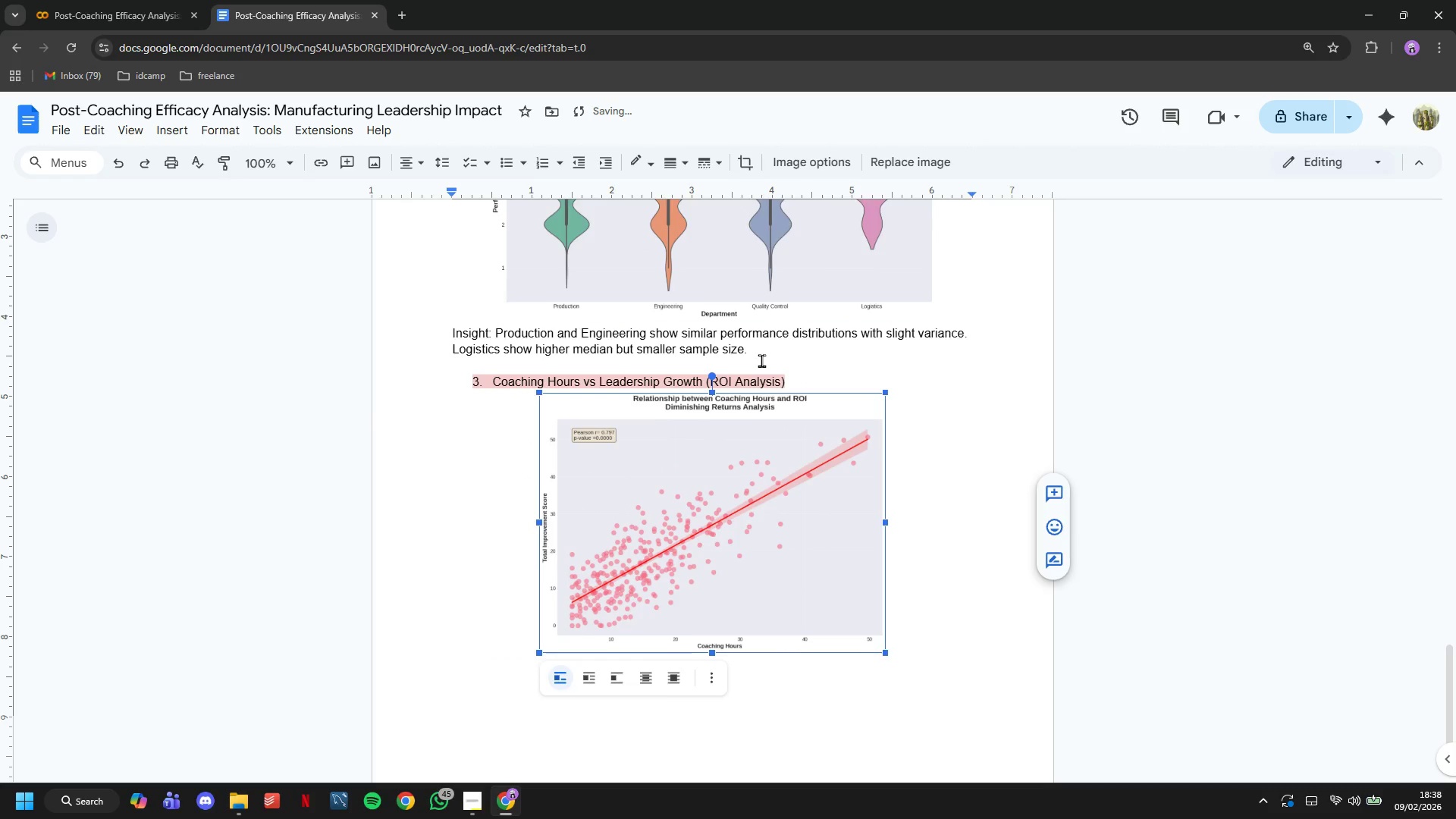 
scroll: coordinate [761, 360], scroll_direction: up, amount: 2.0
 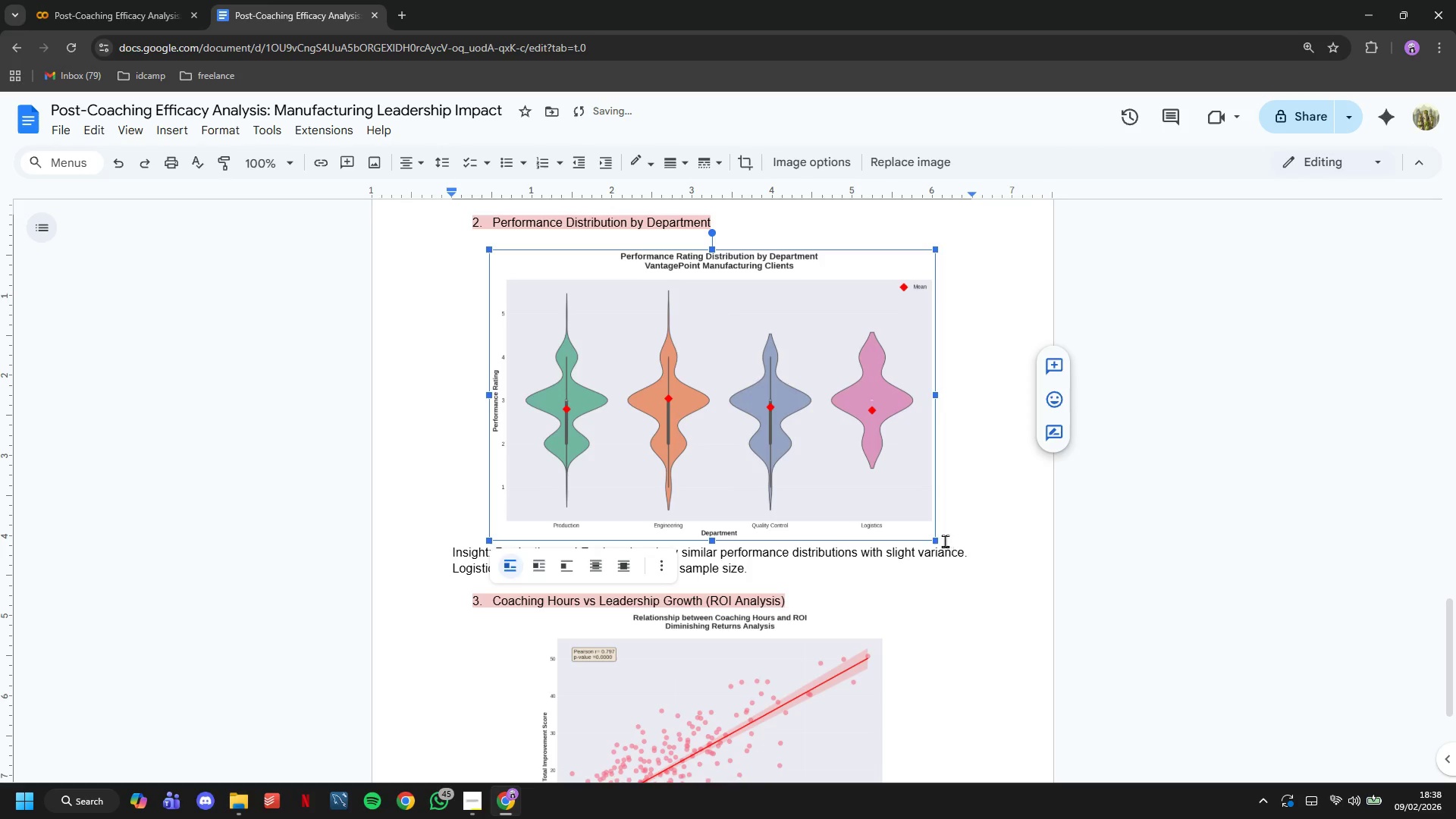 
left_click_drag(start_coordinate=[937, 538], to_coordinate=[887, 507])
 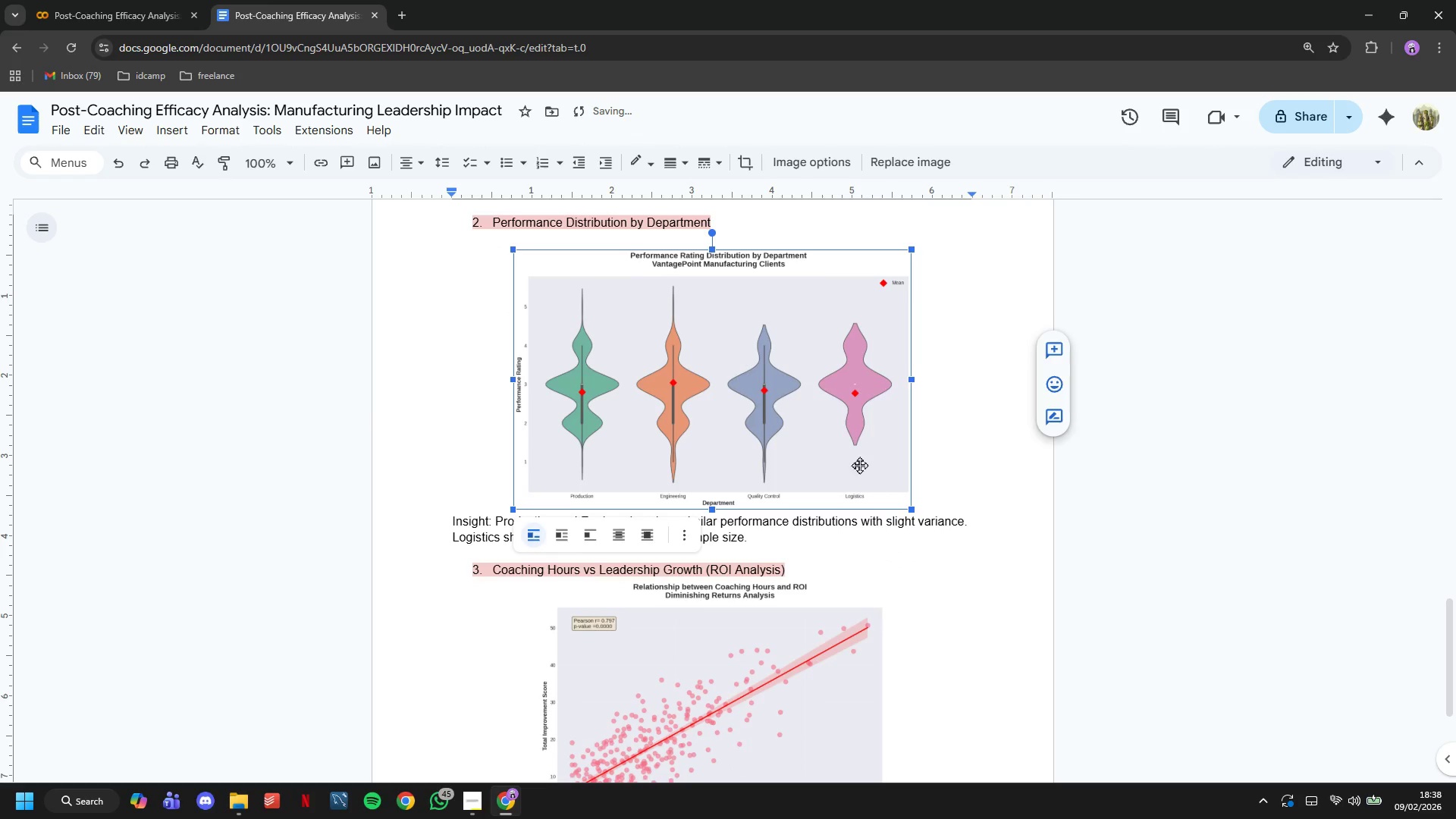 
left_click([883, 482])
 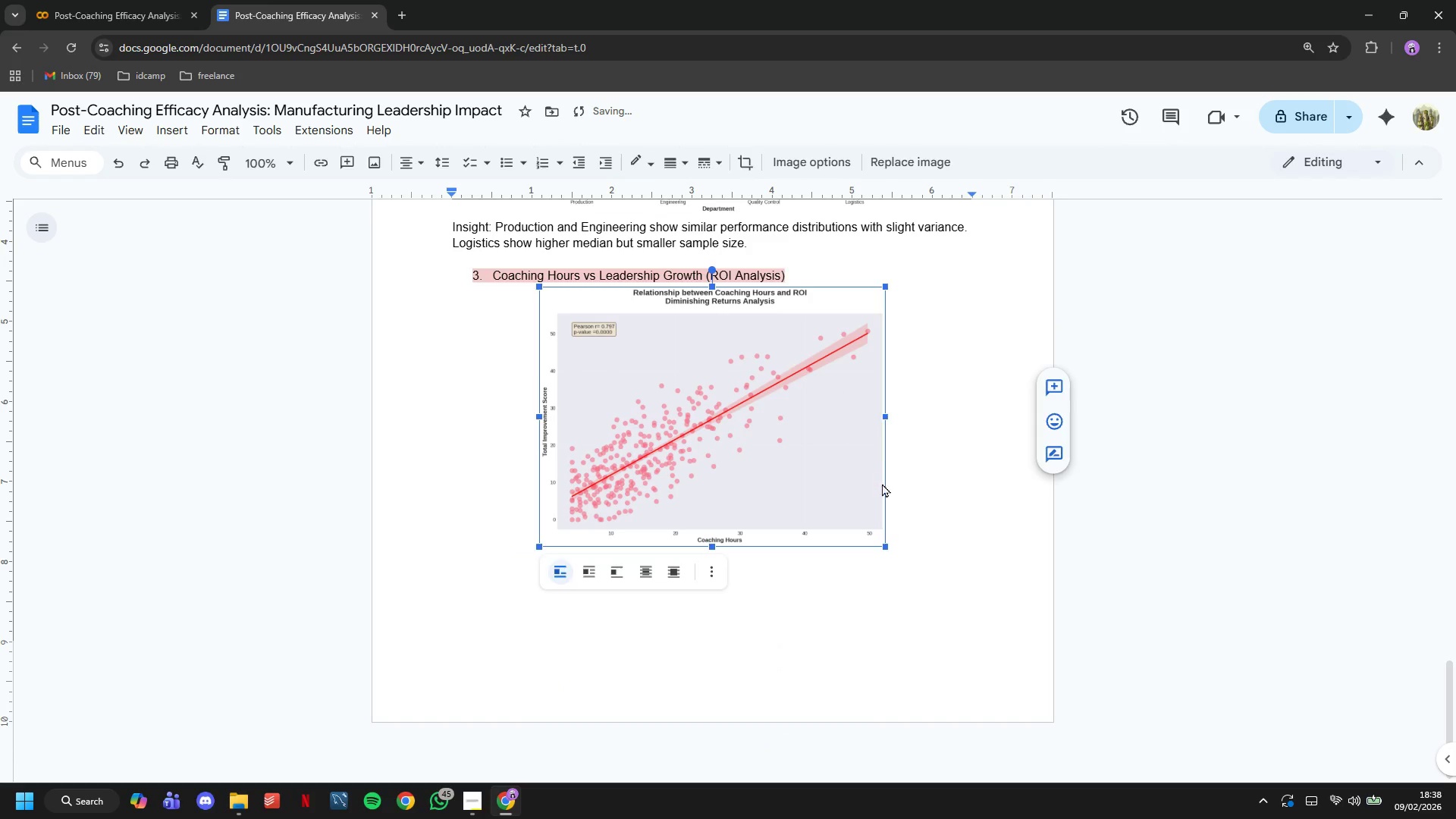 
scroll: coordinate [858, 453], scroll_direction: down, amount: 5.0
 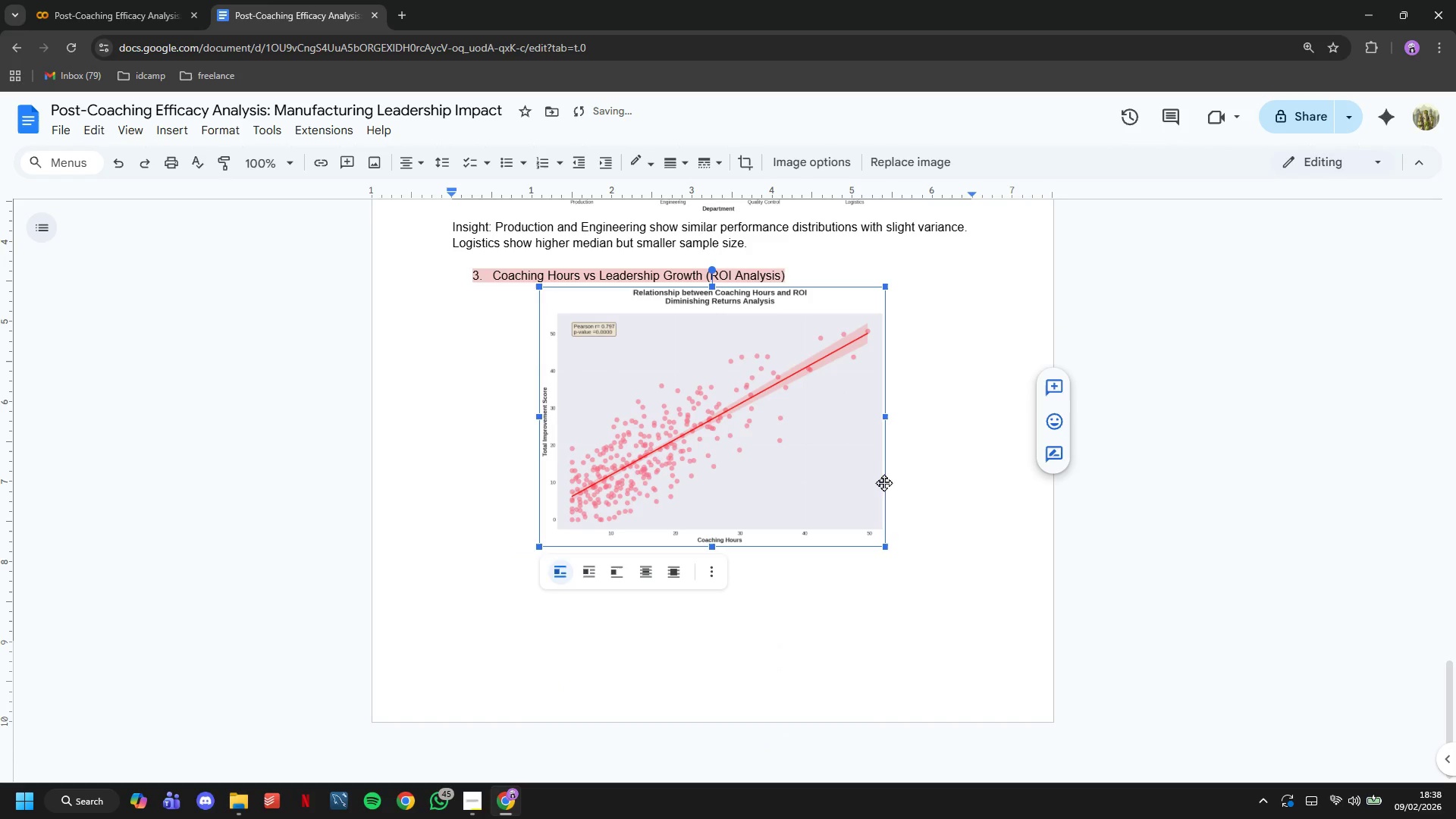 
key(ArrowRight)
 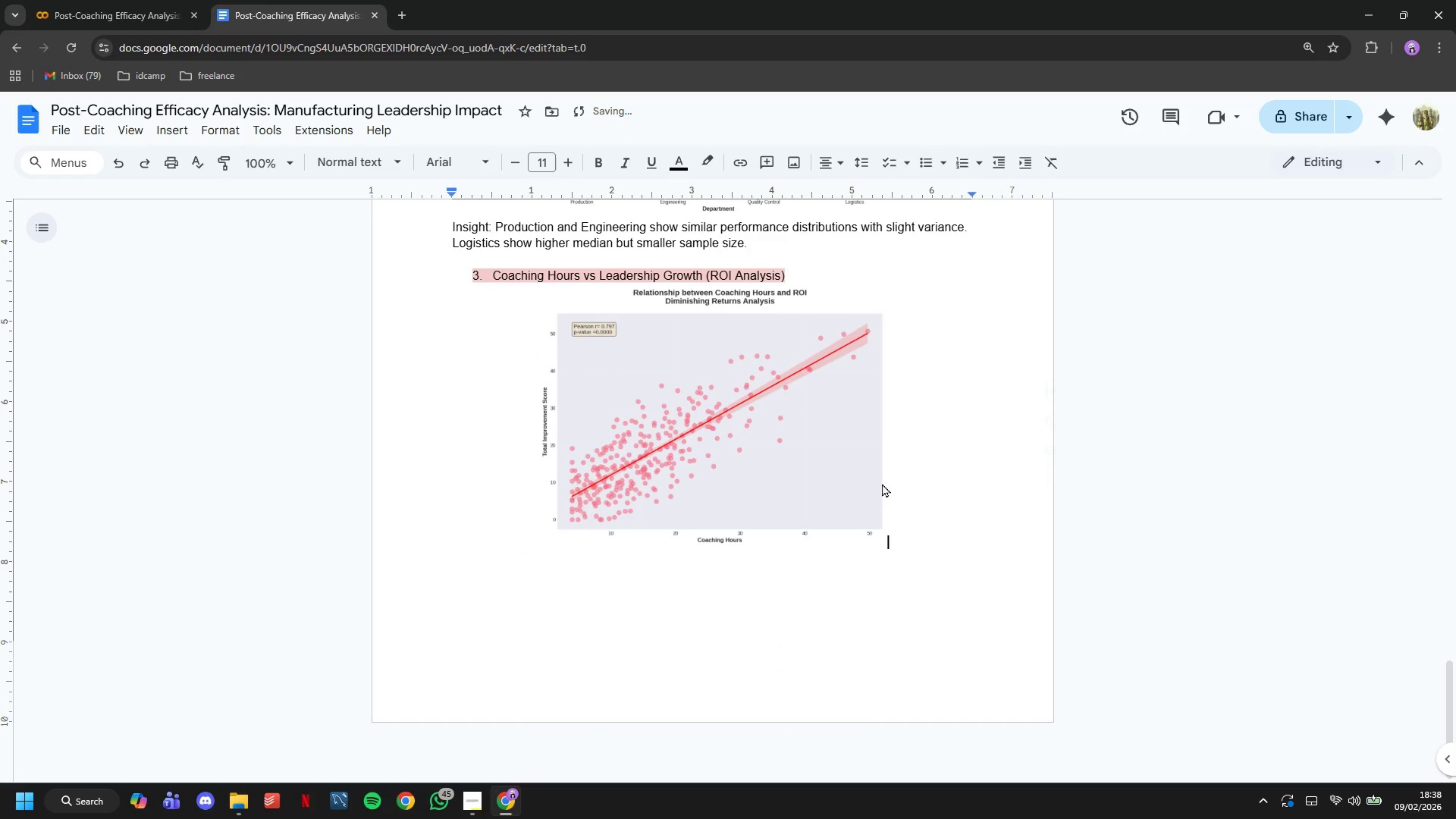 
key(Enter)
 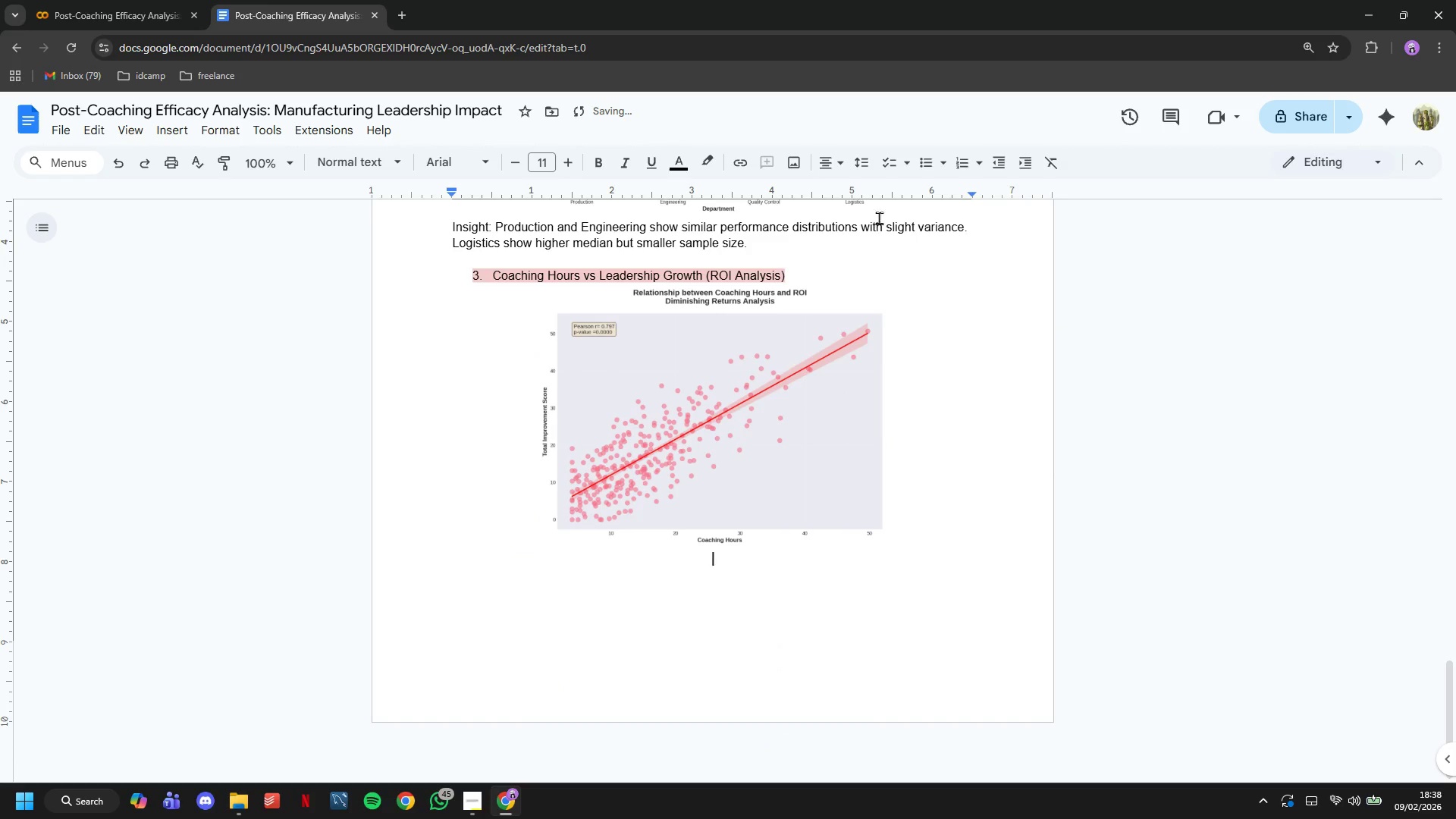 
left_click([827, 168])
 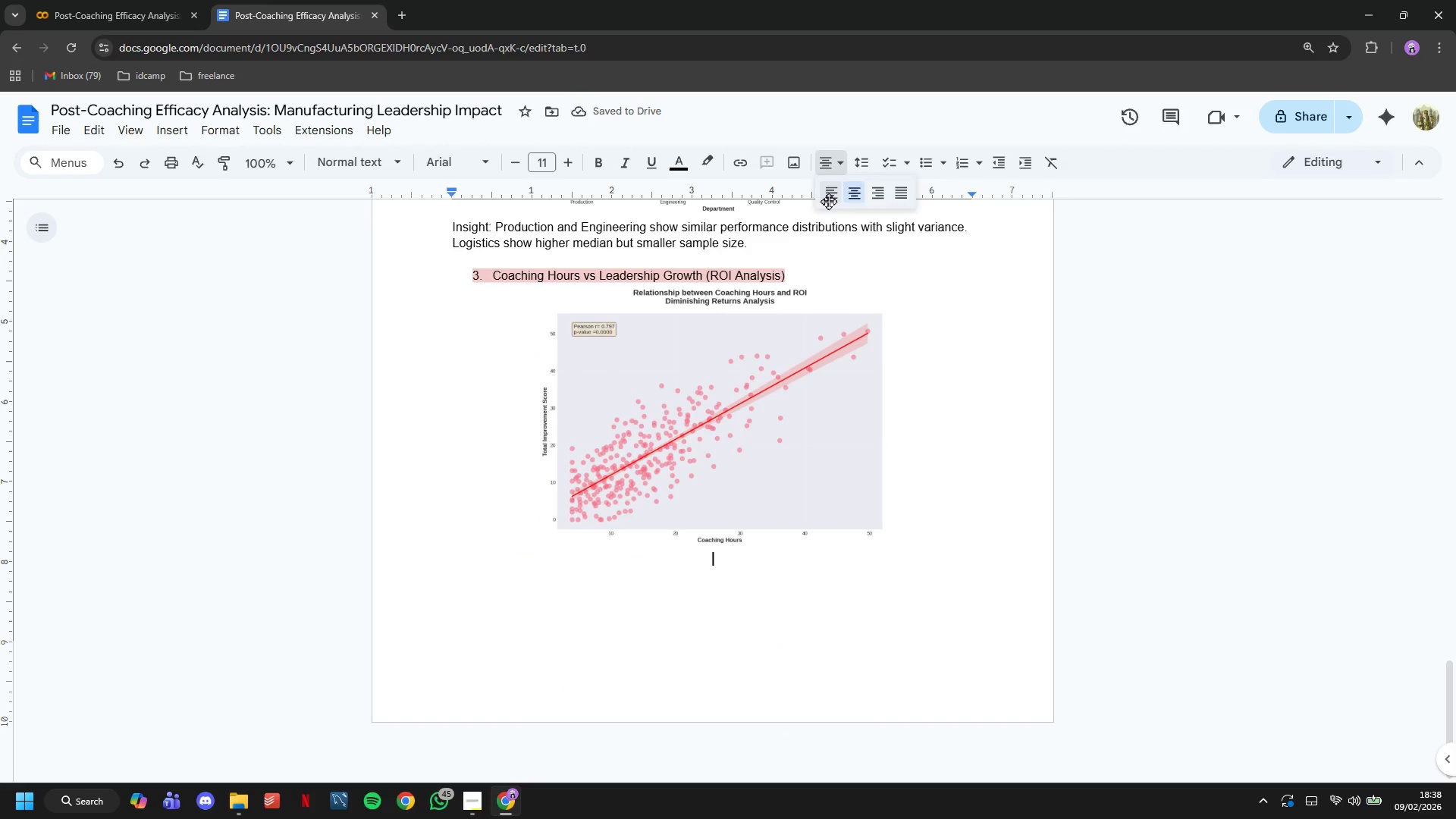 
type(Inisght: Strong poi)
key(Backspace)
type(sitive correlation between coaching hours and improvement. Diminishing returen)
key(Backspace)
key(Backspace)
type(rns )
key(Backspace)
key(Backspace)
key(Backspace)
key(Backspace)
type(rns observed beyond 350)
key(Backspace)
type(-40 hours.)
 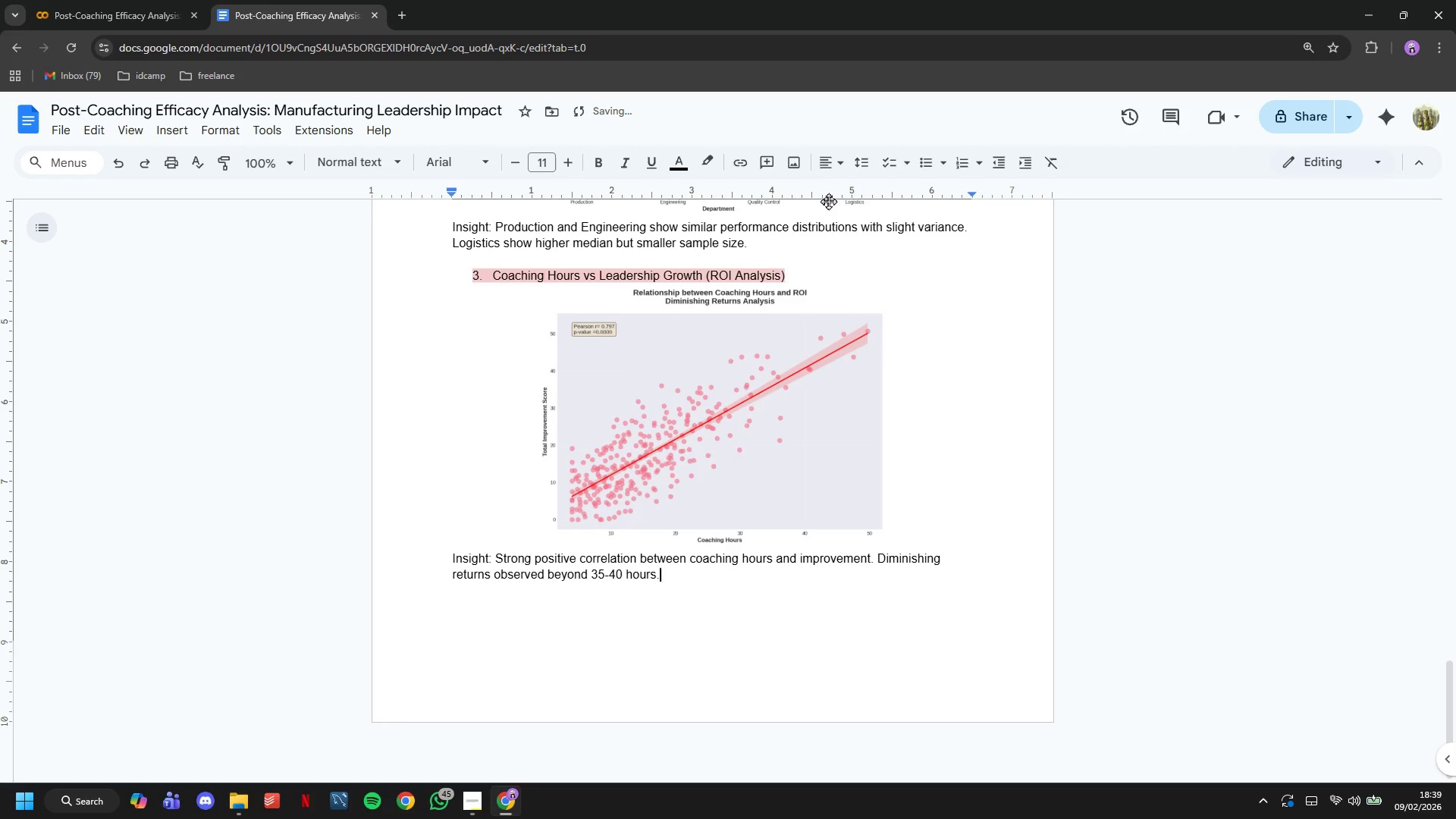 
key(Control+A)
 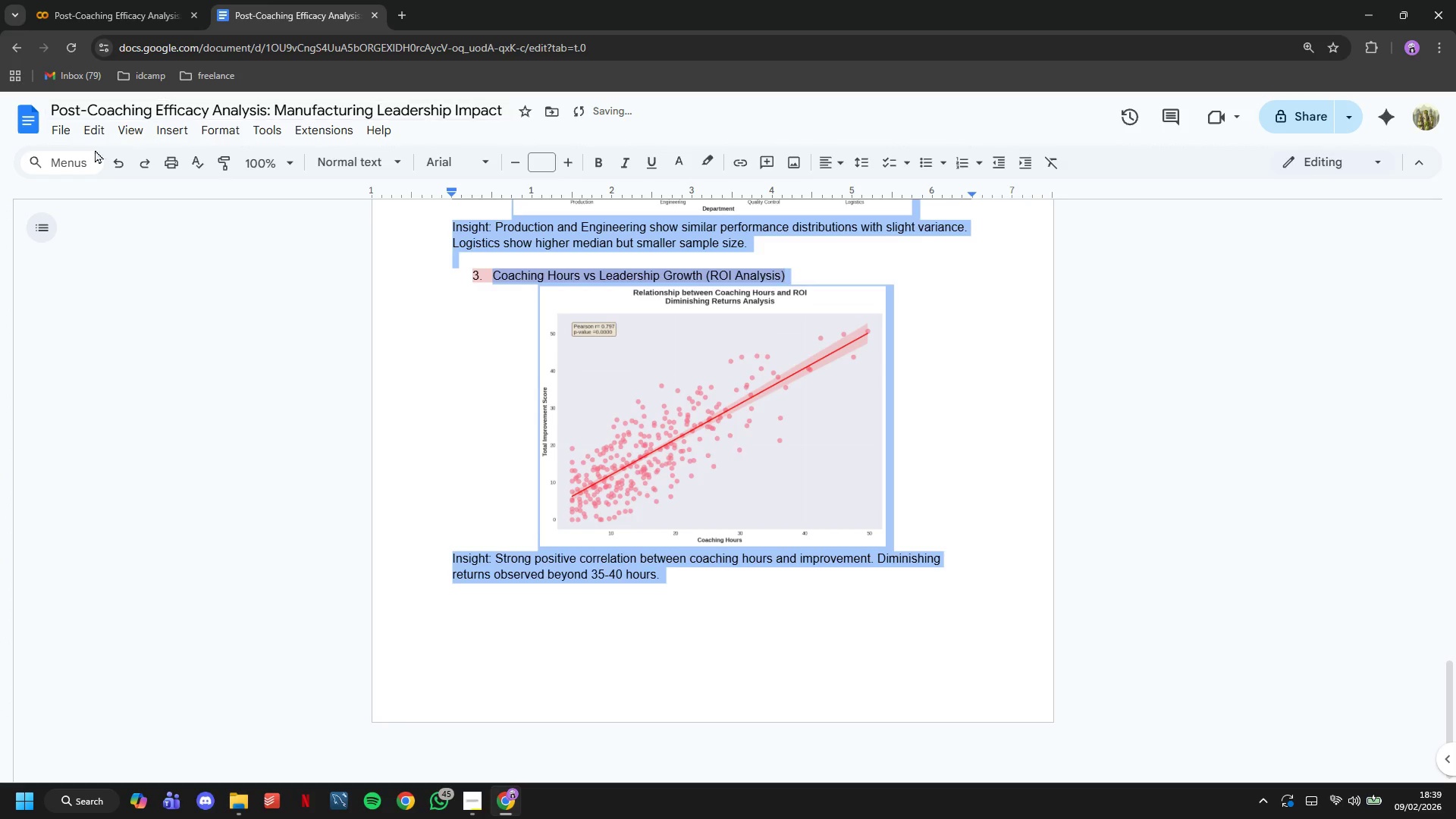 
left_click([62, 121])
 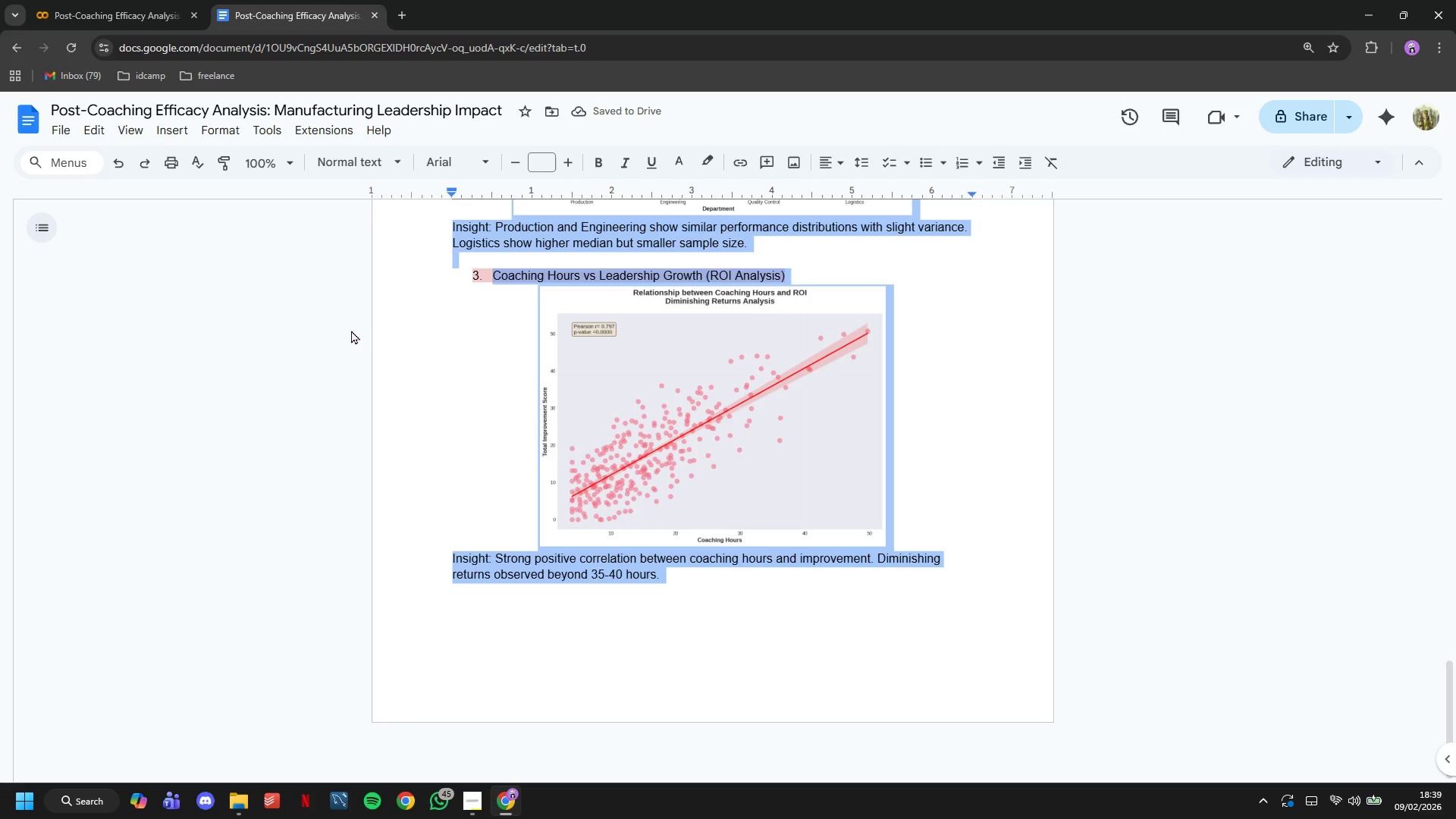 
left_click([756, 535])
 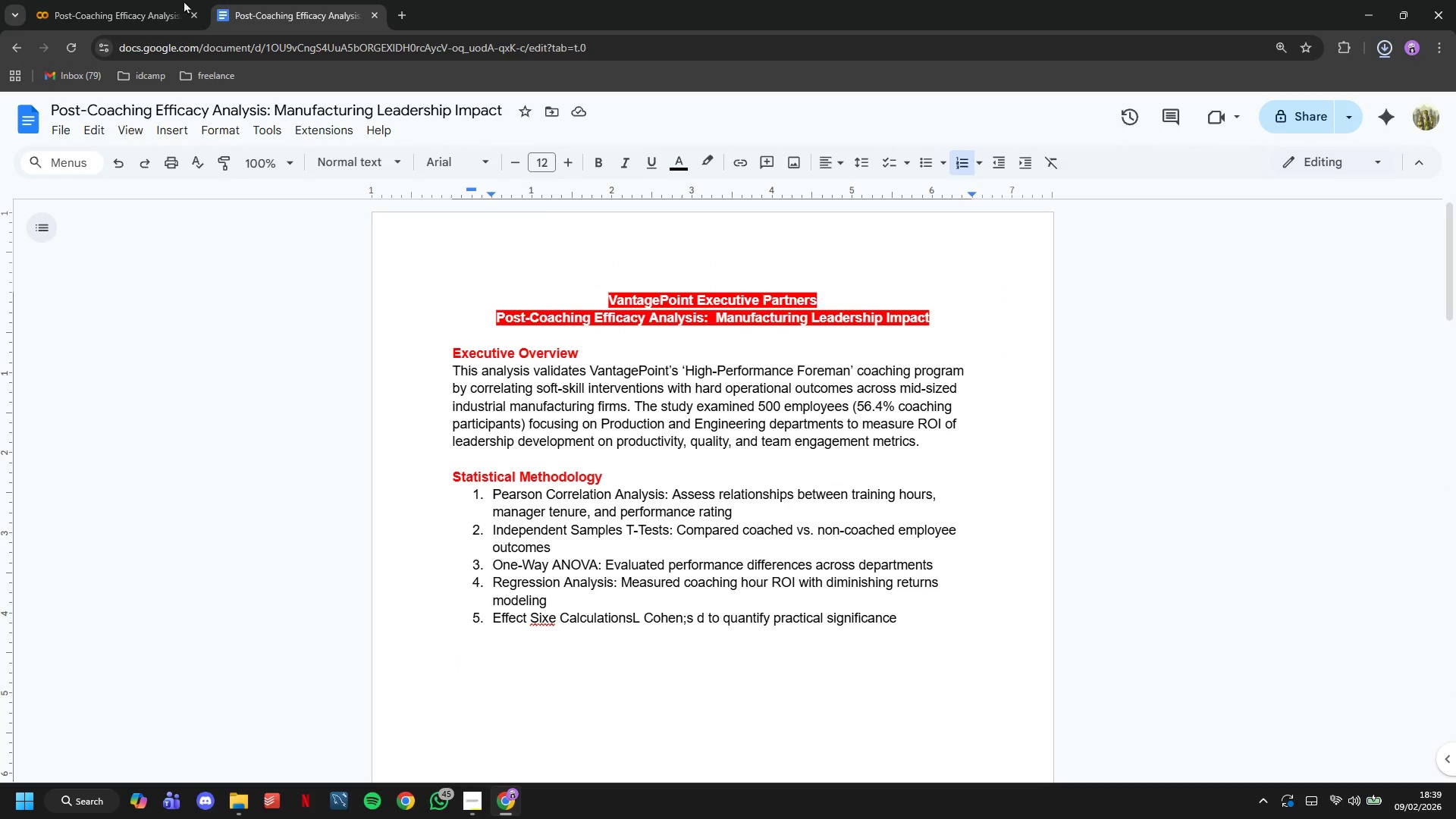 
scroll: coordinate [756, 535], scroll_direction: up, amount: 34.0
 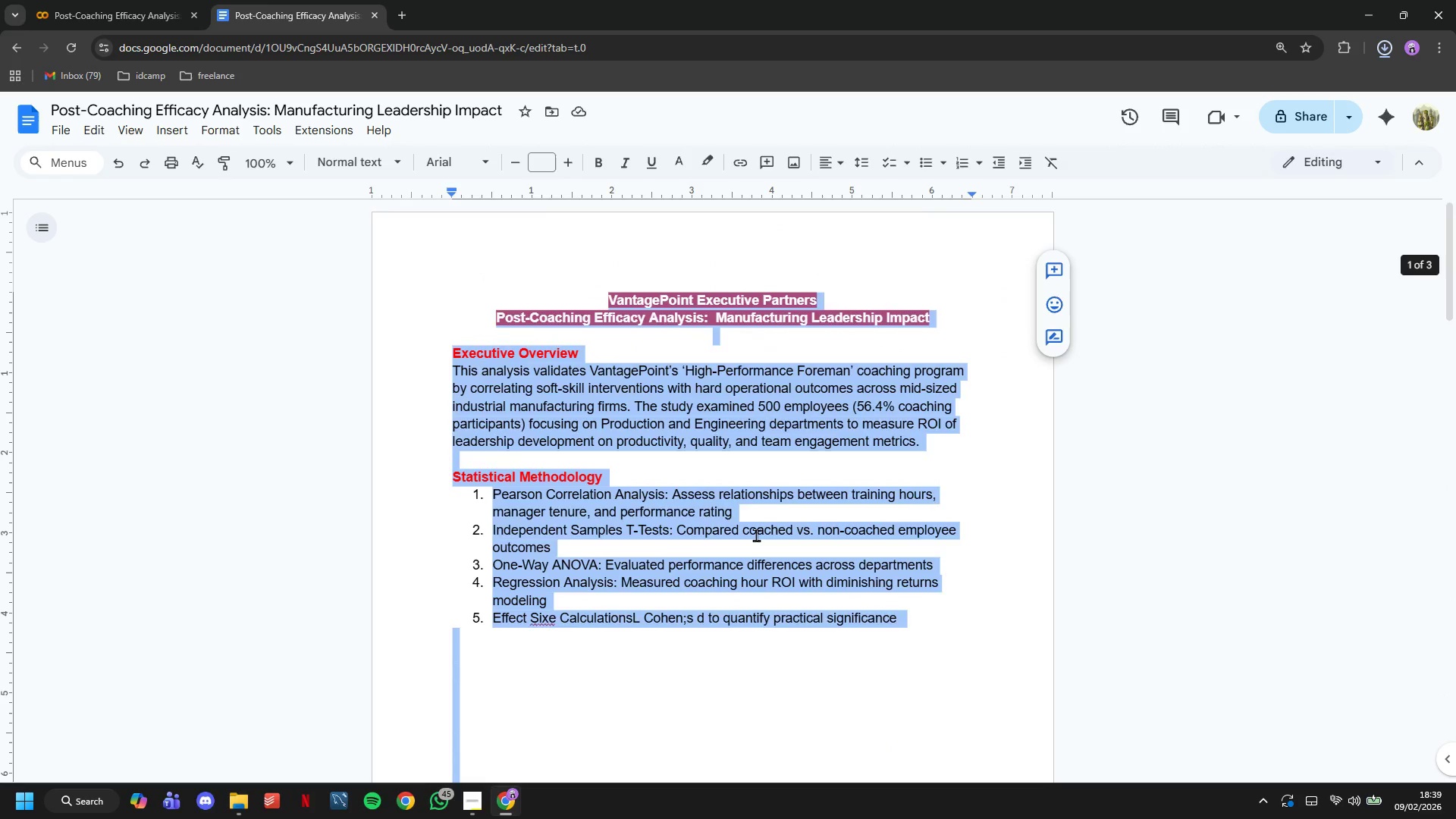 
left_click([154, 0])
 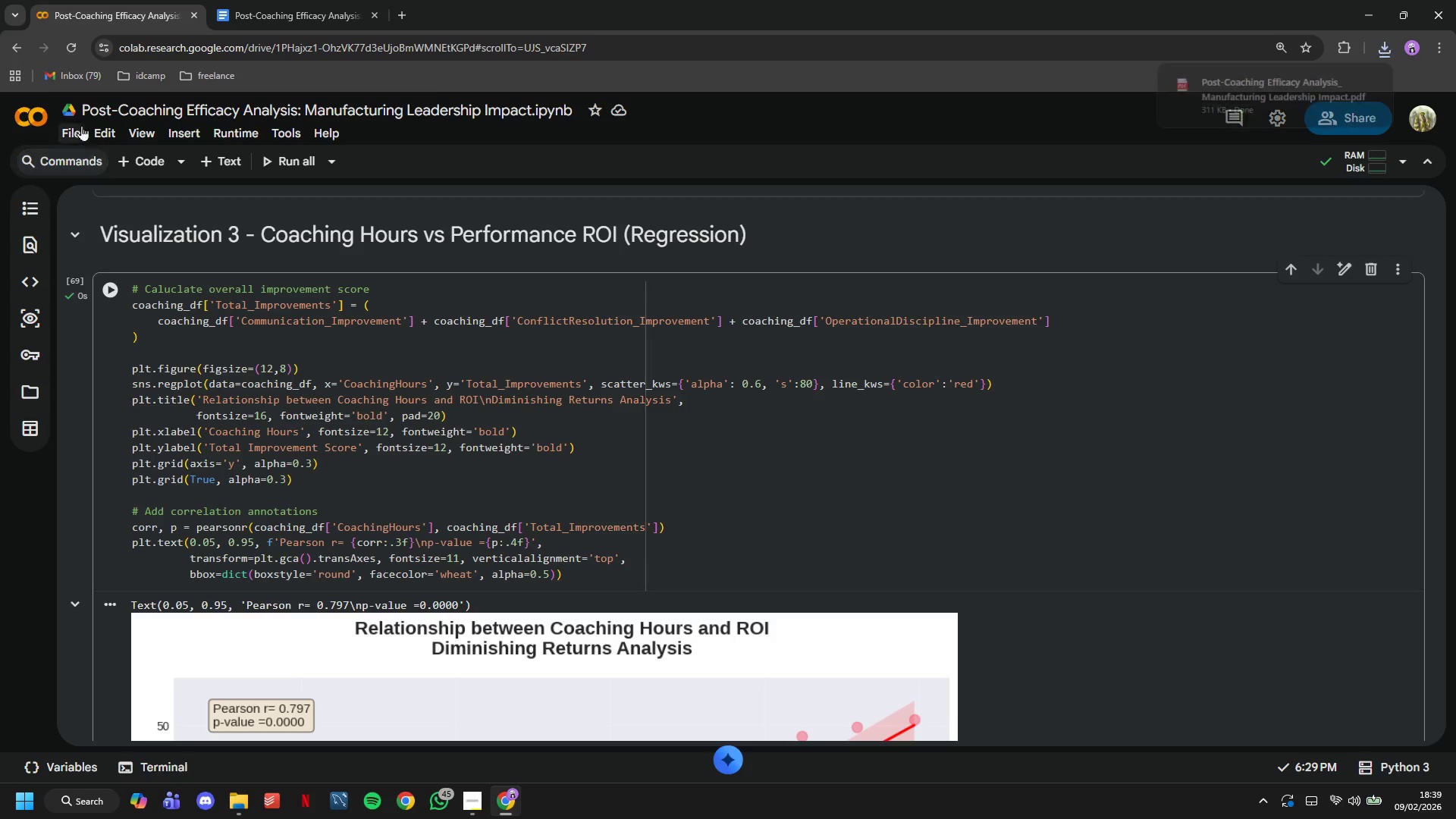 
left_click([81, 125])
 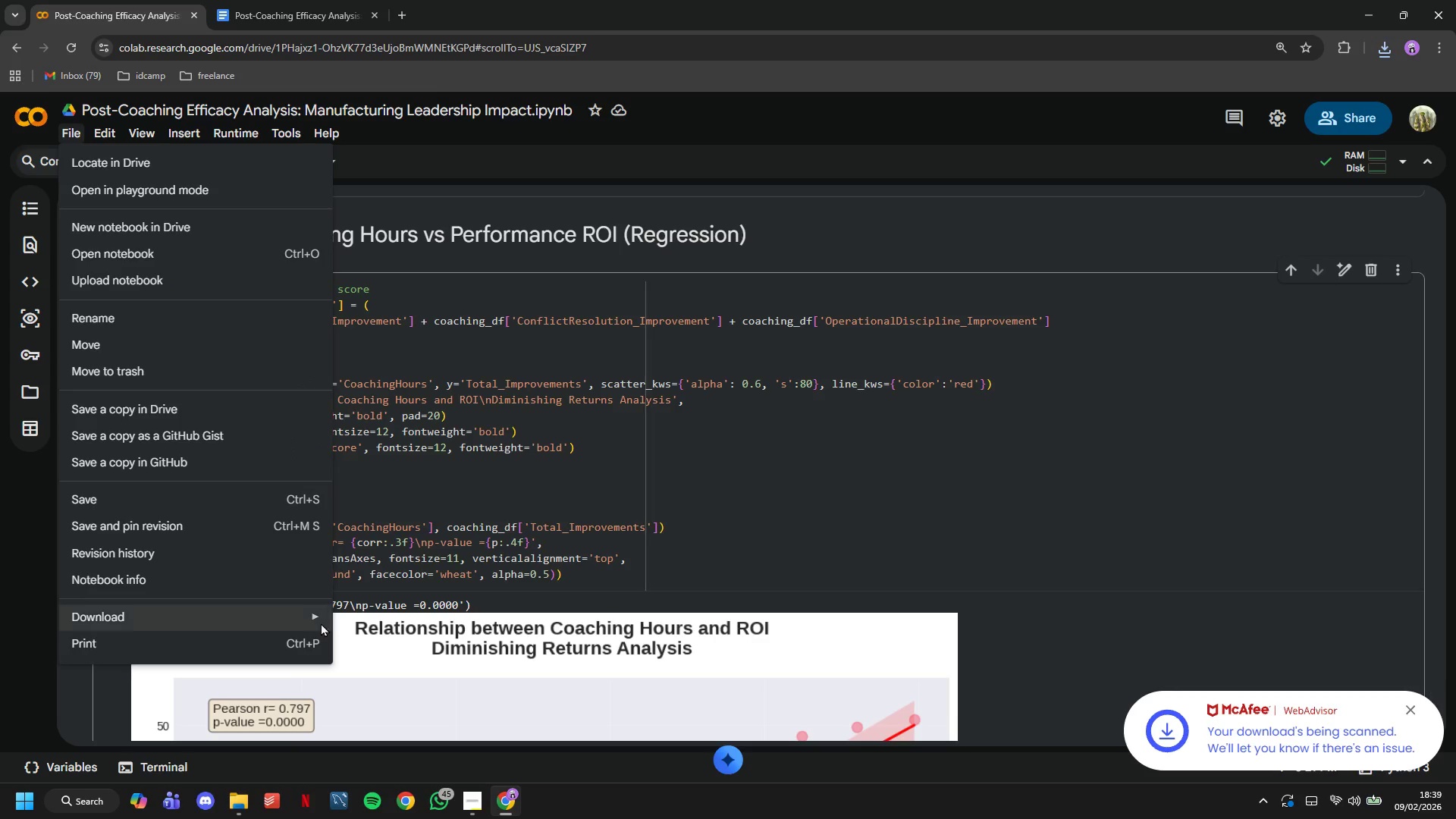 
left_click([359, 617])
 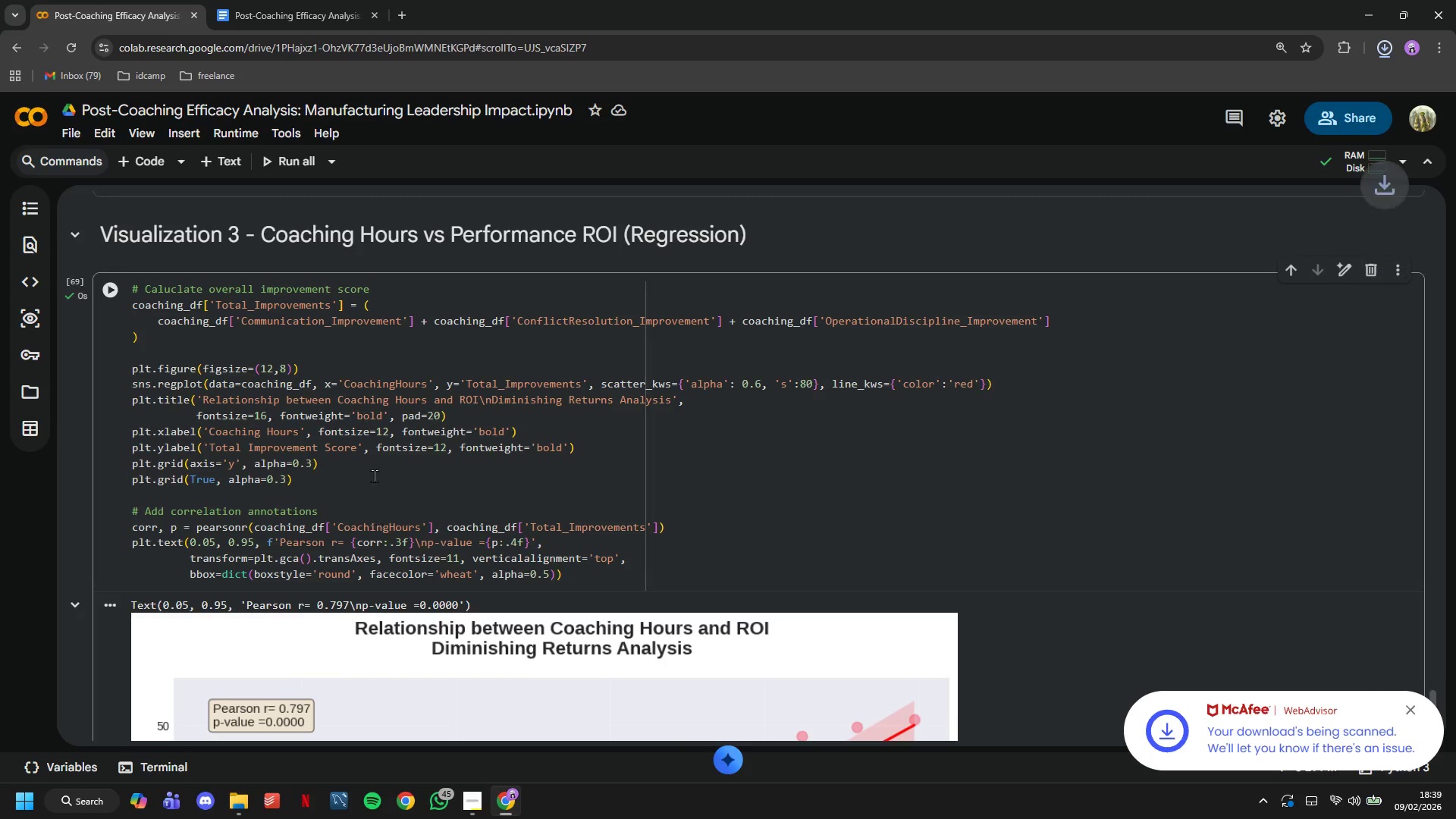 
scroll: coordinate [374, 475], scroll_direction: down, amount: 11.0
 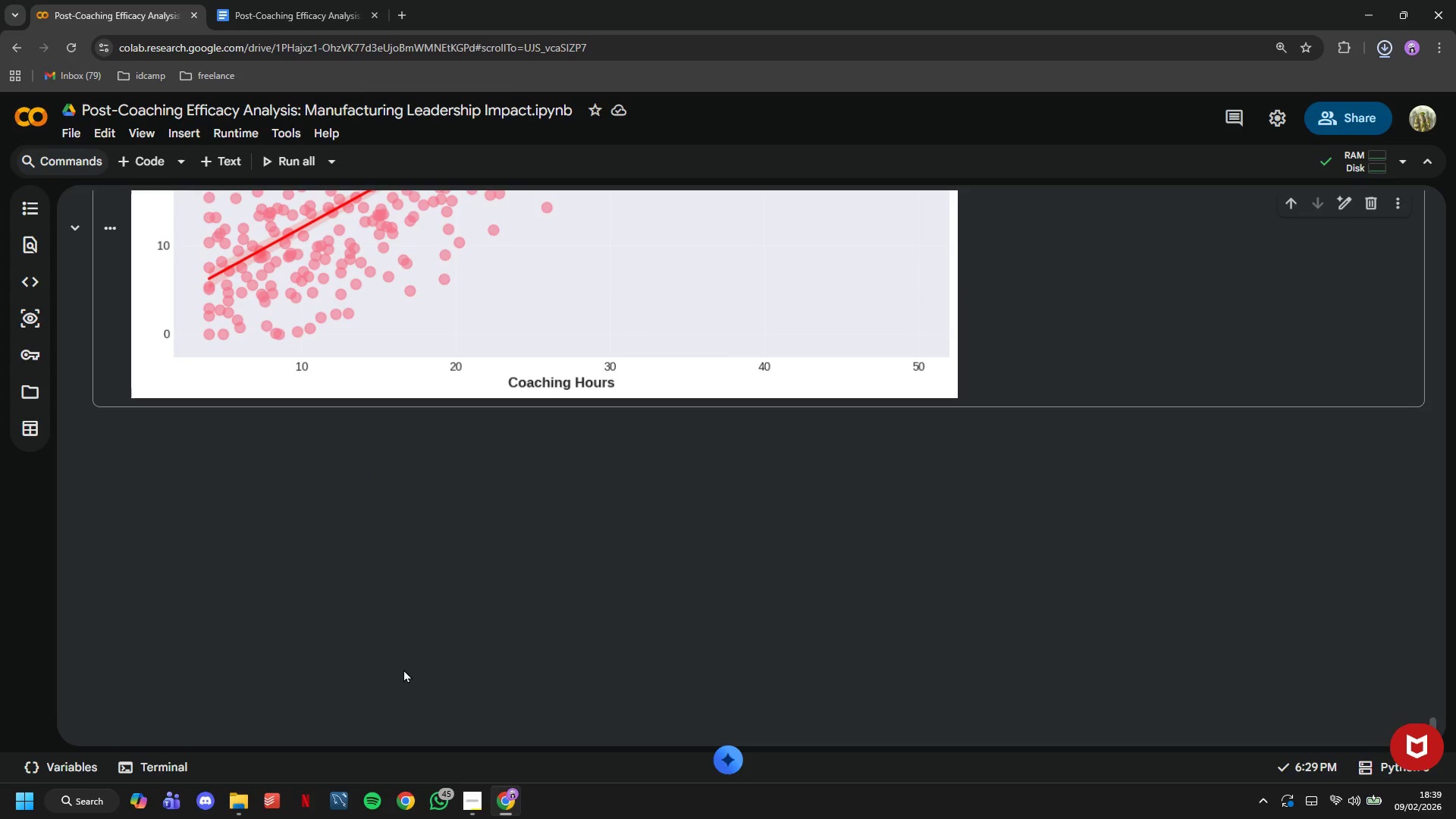 